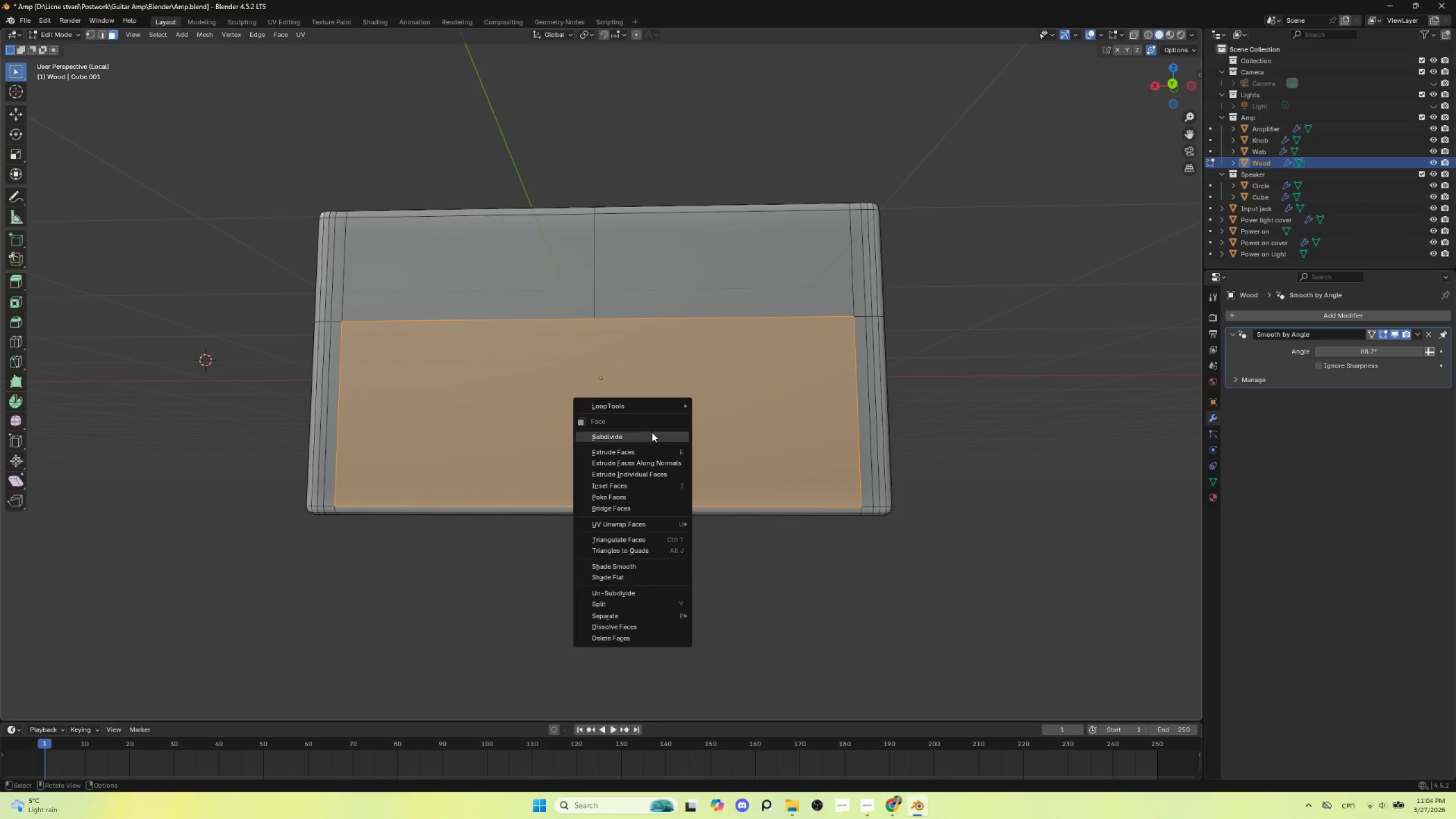 
mouse_move([642, 454])
 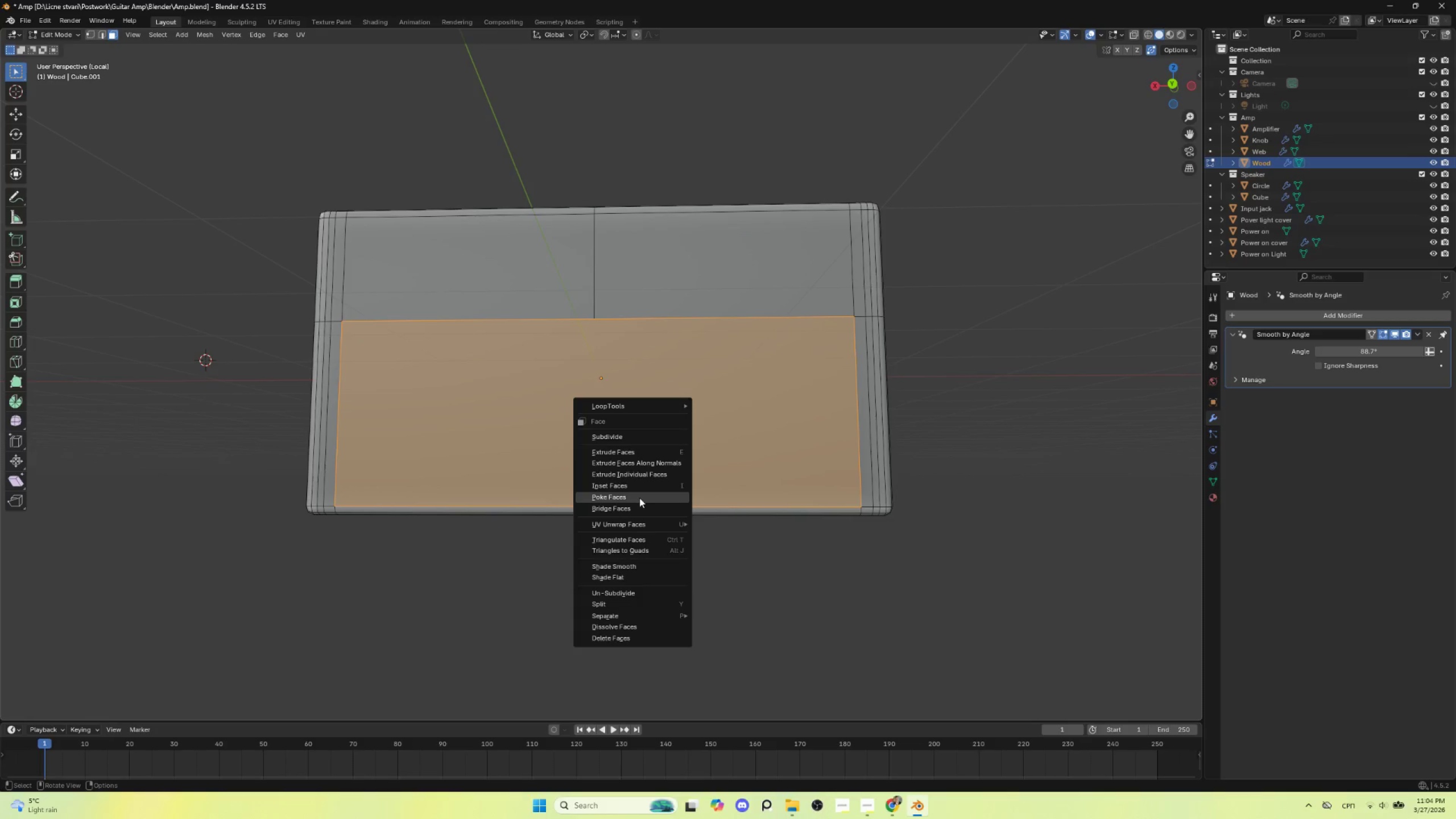 
left_click([636, 508])
 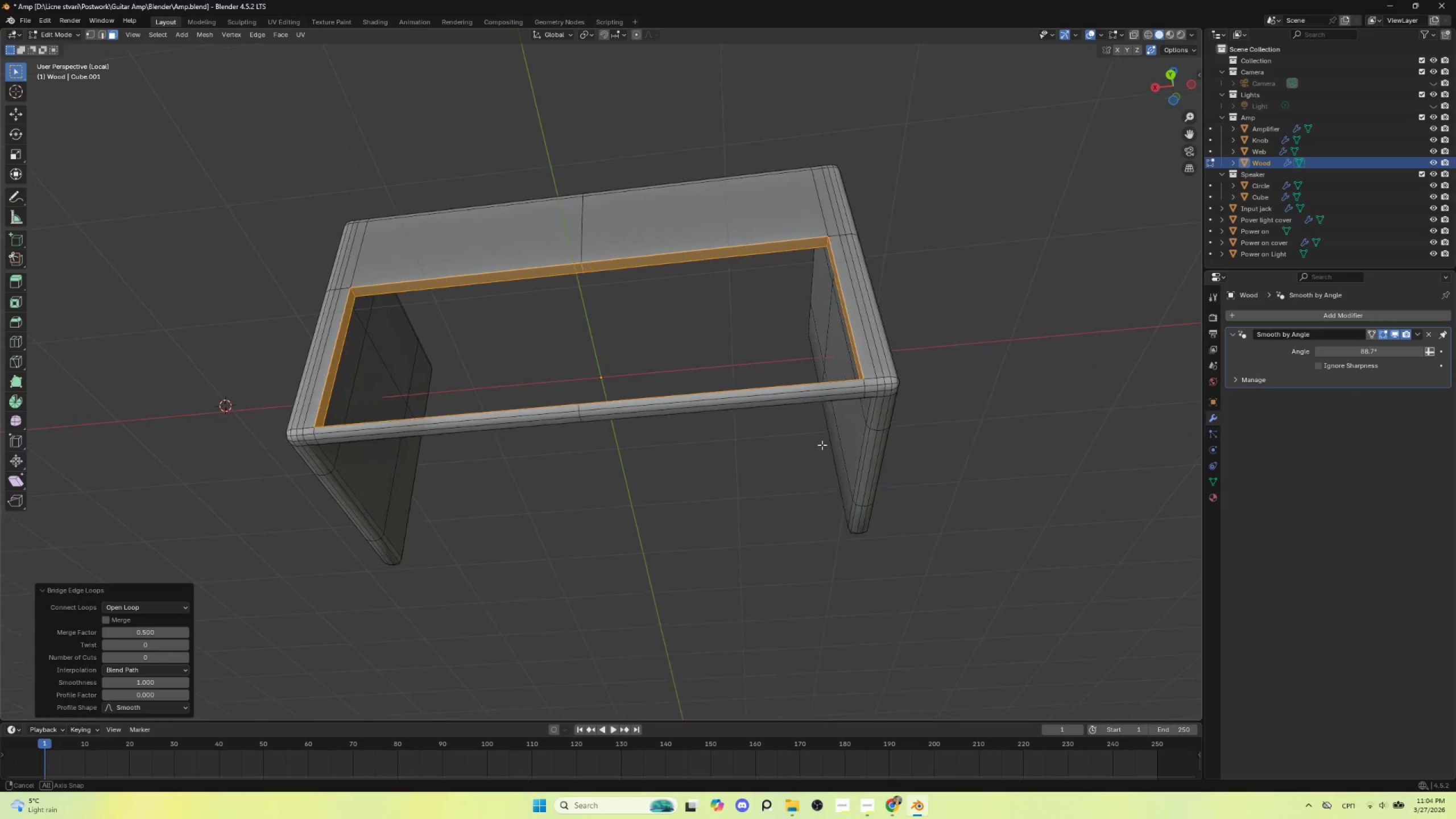 
key(Tab)
 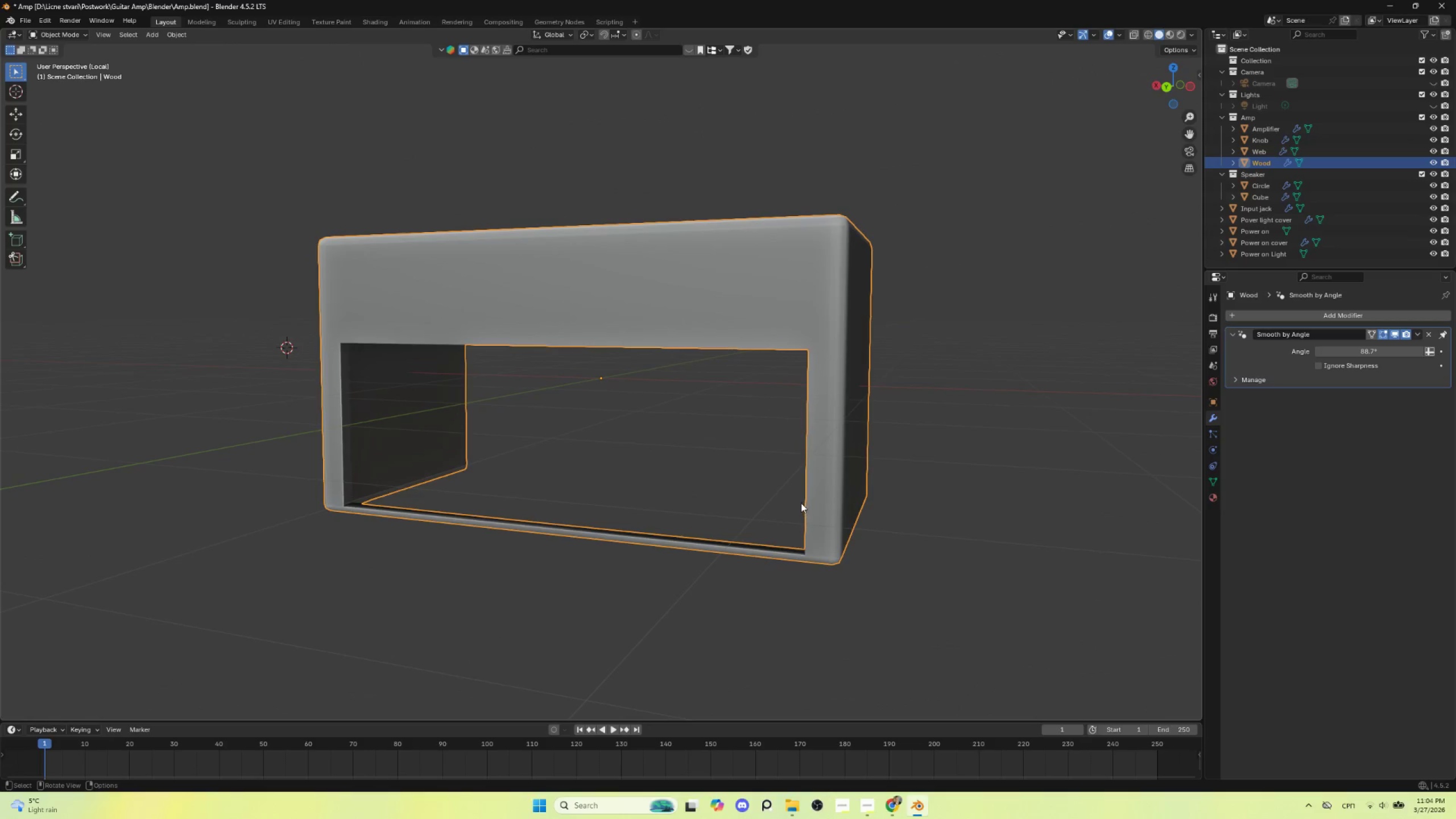 
key(NumpadDivide)
 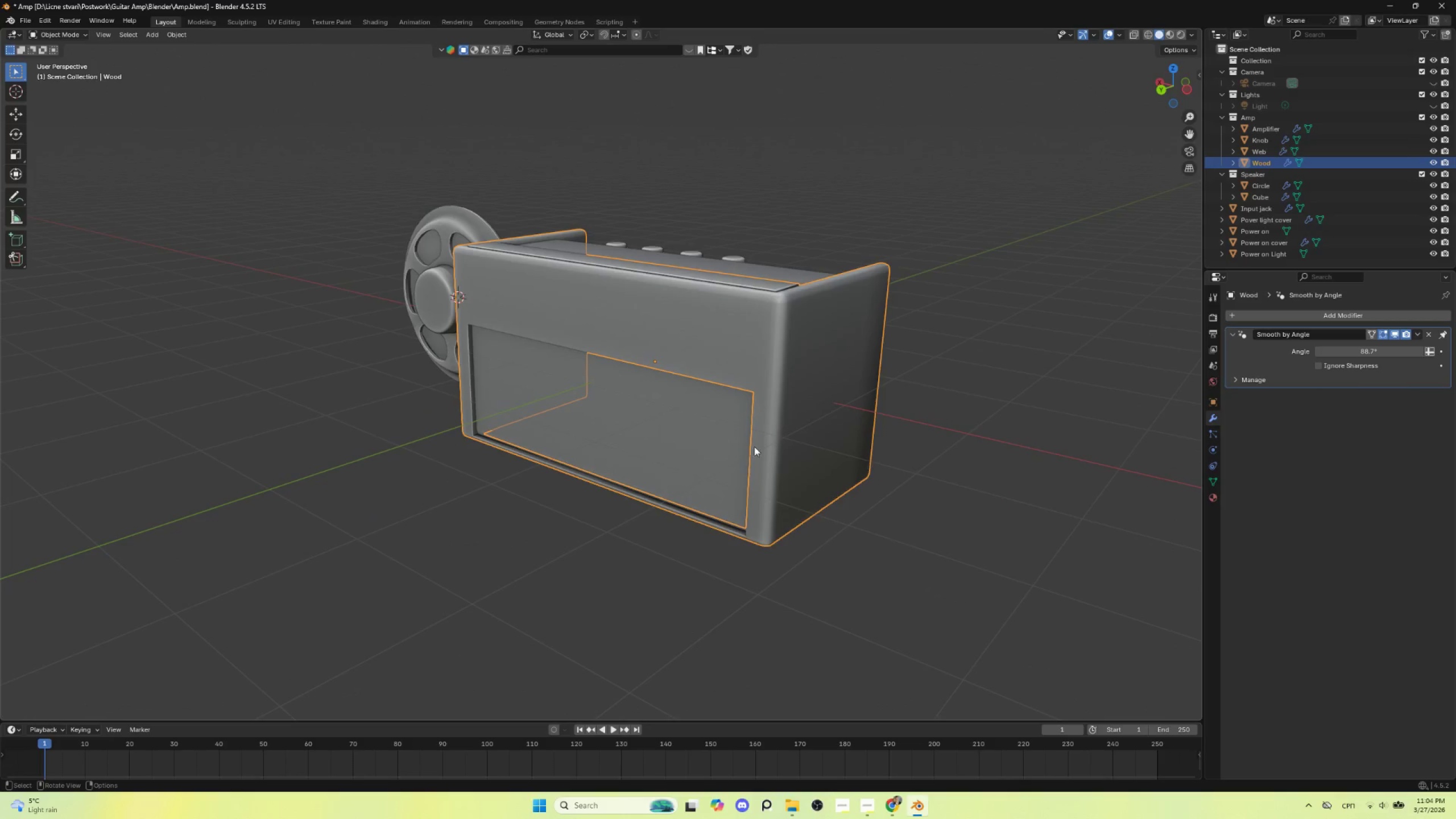 
left_click([675, 417])
 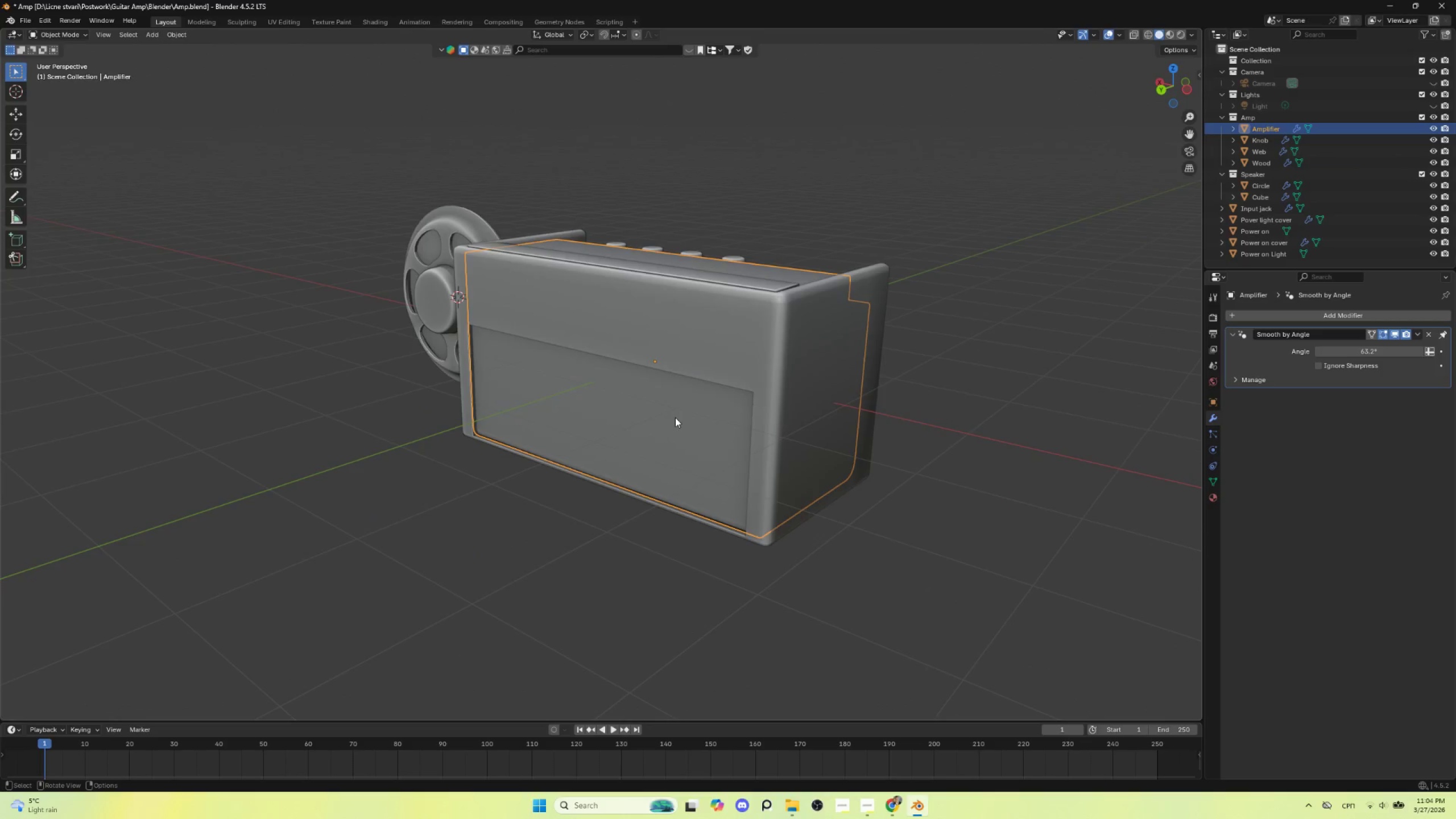 
key(Tab)
 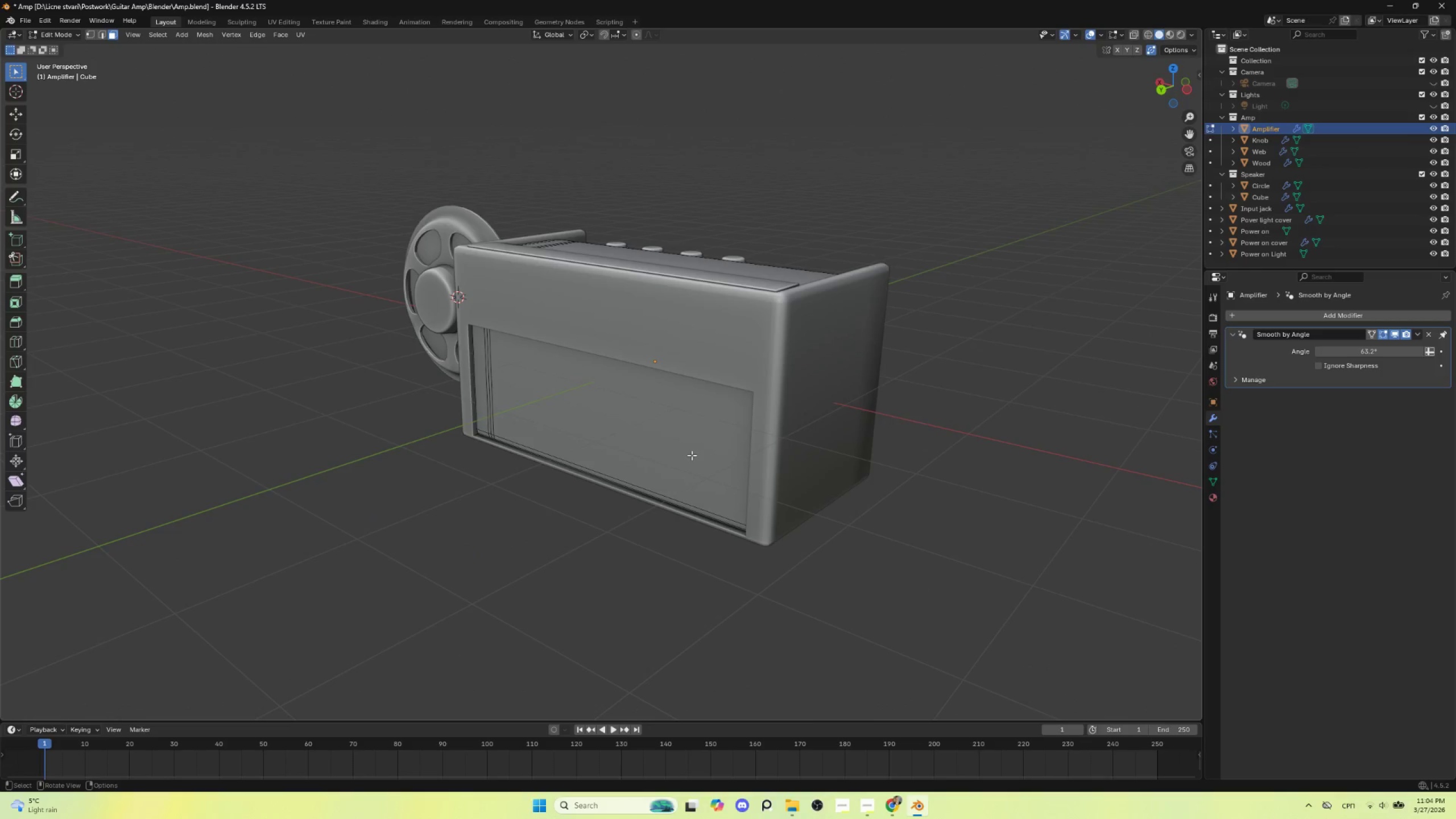 
scroll: coordinate [692, 455], scroll_direction: up, amount: 2.0
 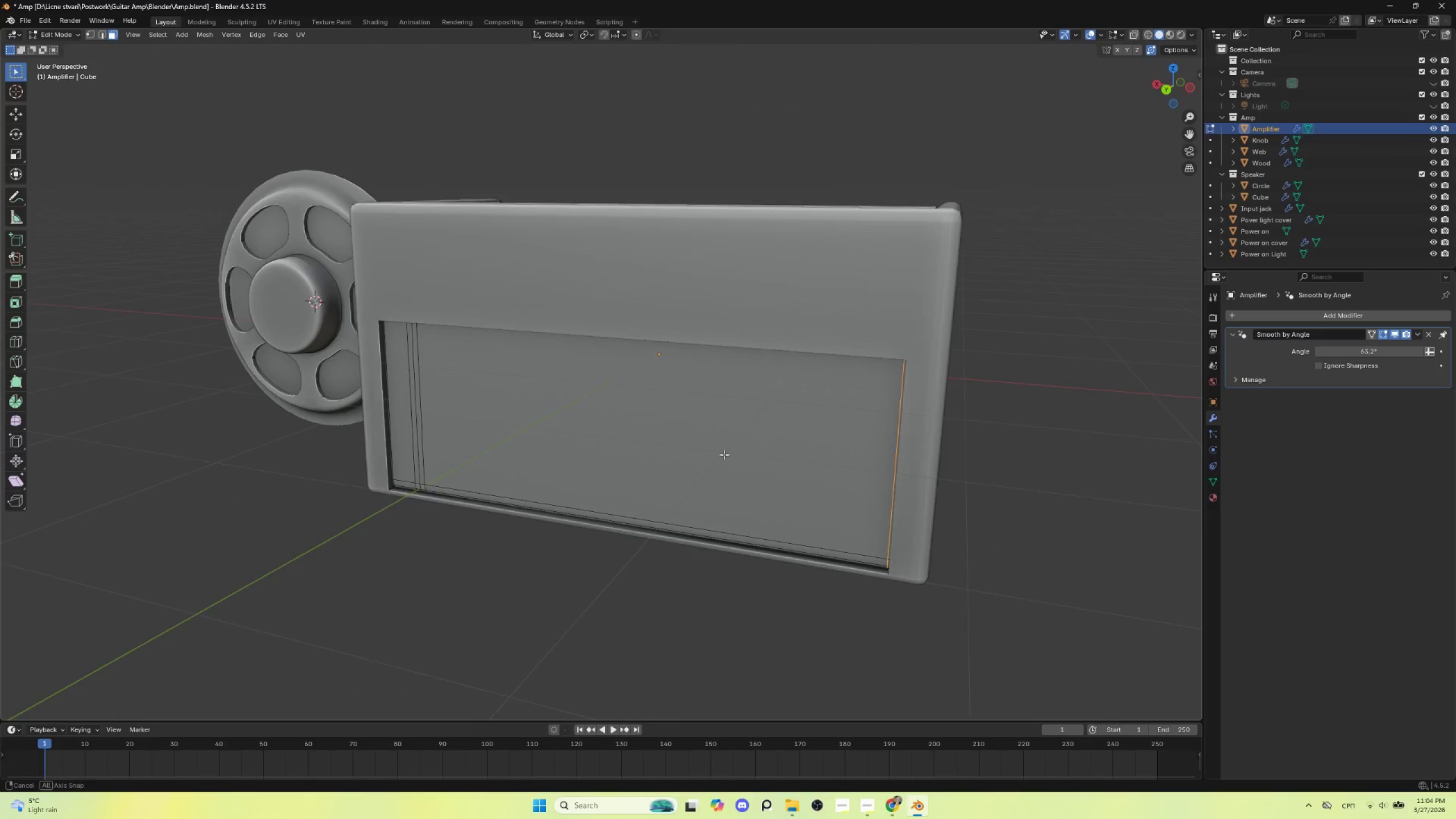 
hold_key(key=AltLeft, duration=0.66)
 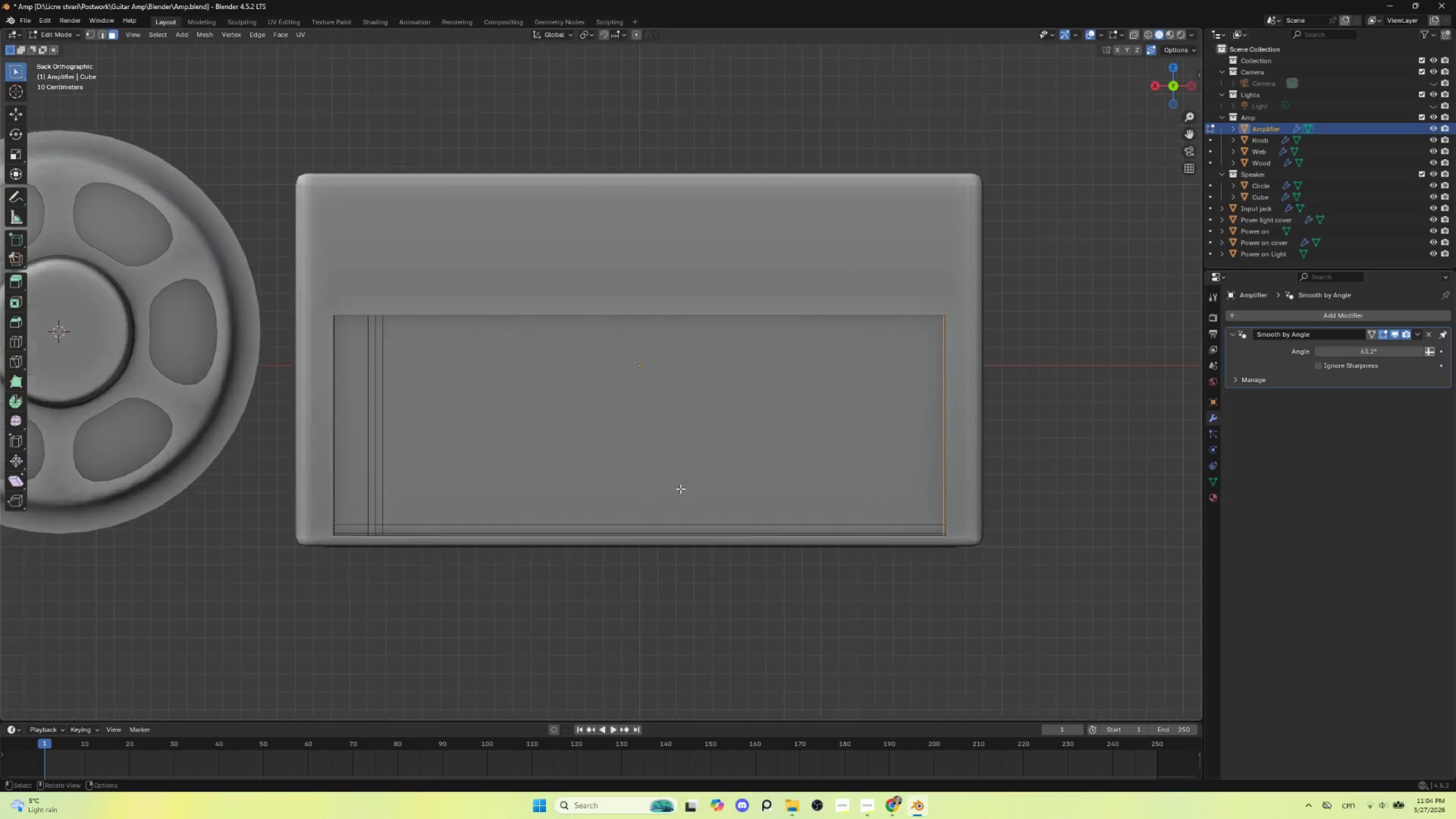 
scroll: coordinate [680, 489], scroll_direction: up, amount: 3.0
 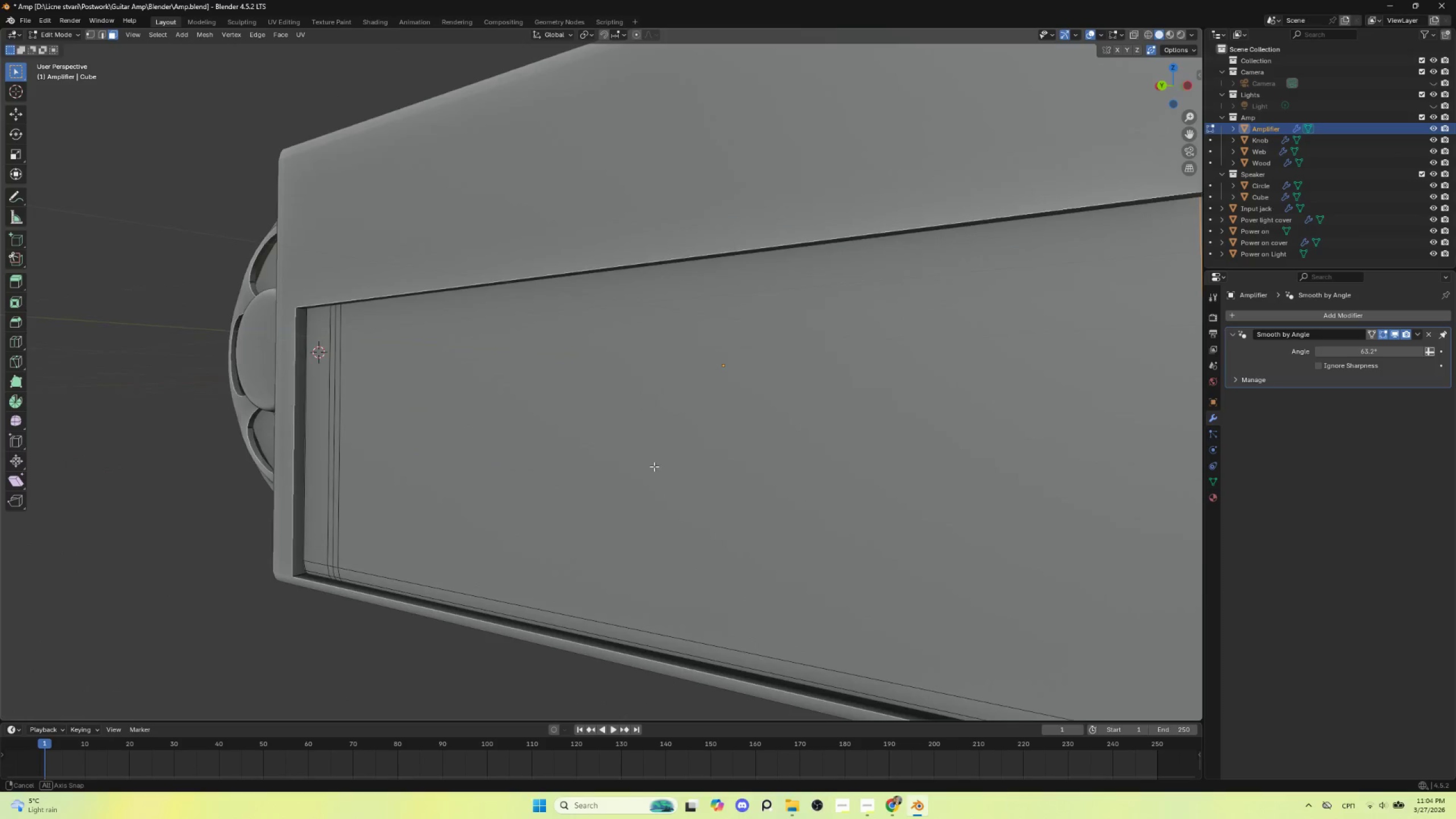 
scroll: coordinate [654, 466], scroll_direction: down, amount: 2.0
 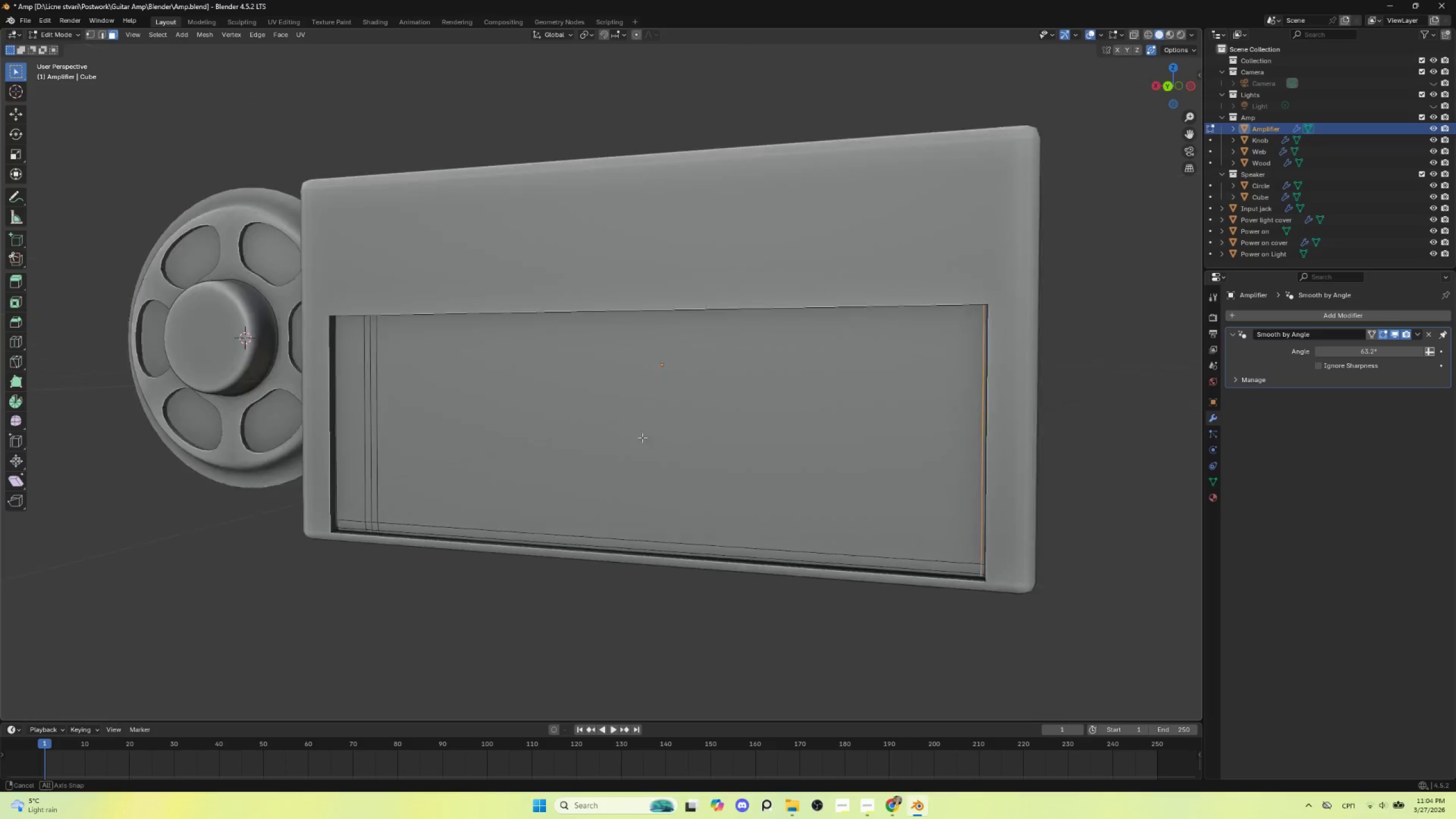 
hold_key(key=AltLeft, duration=0.39)
 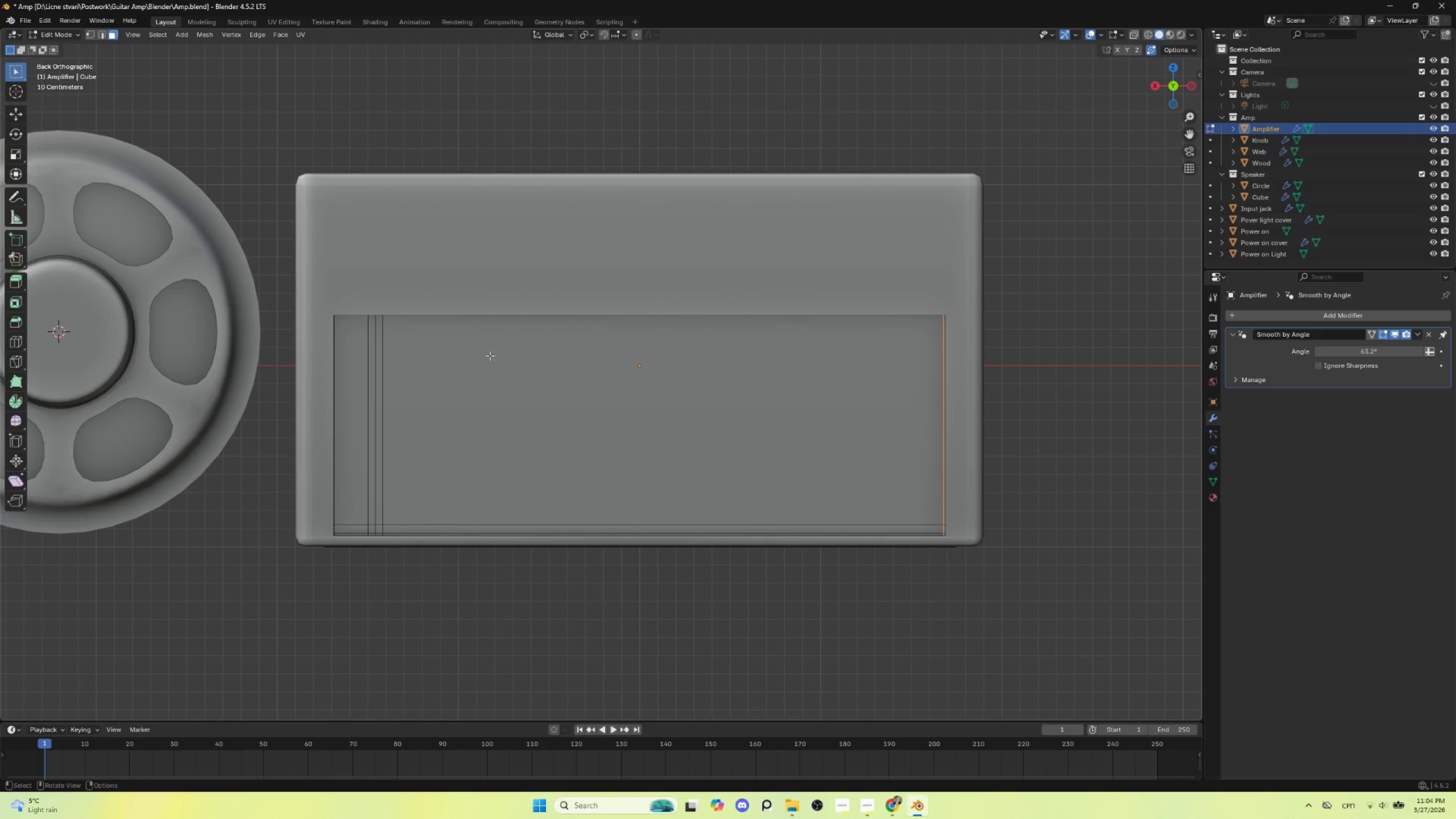 
key(Control+R)
 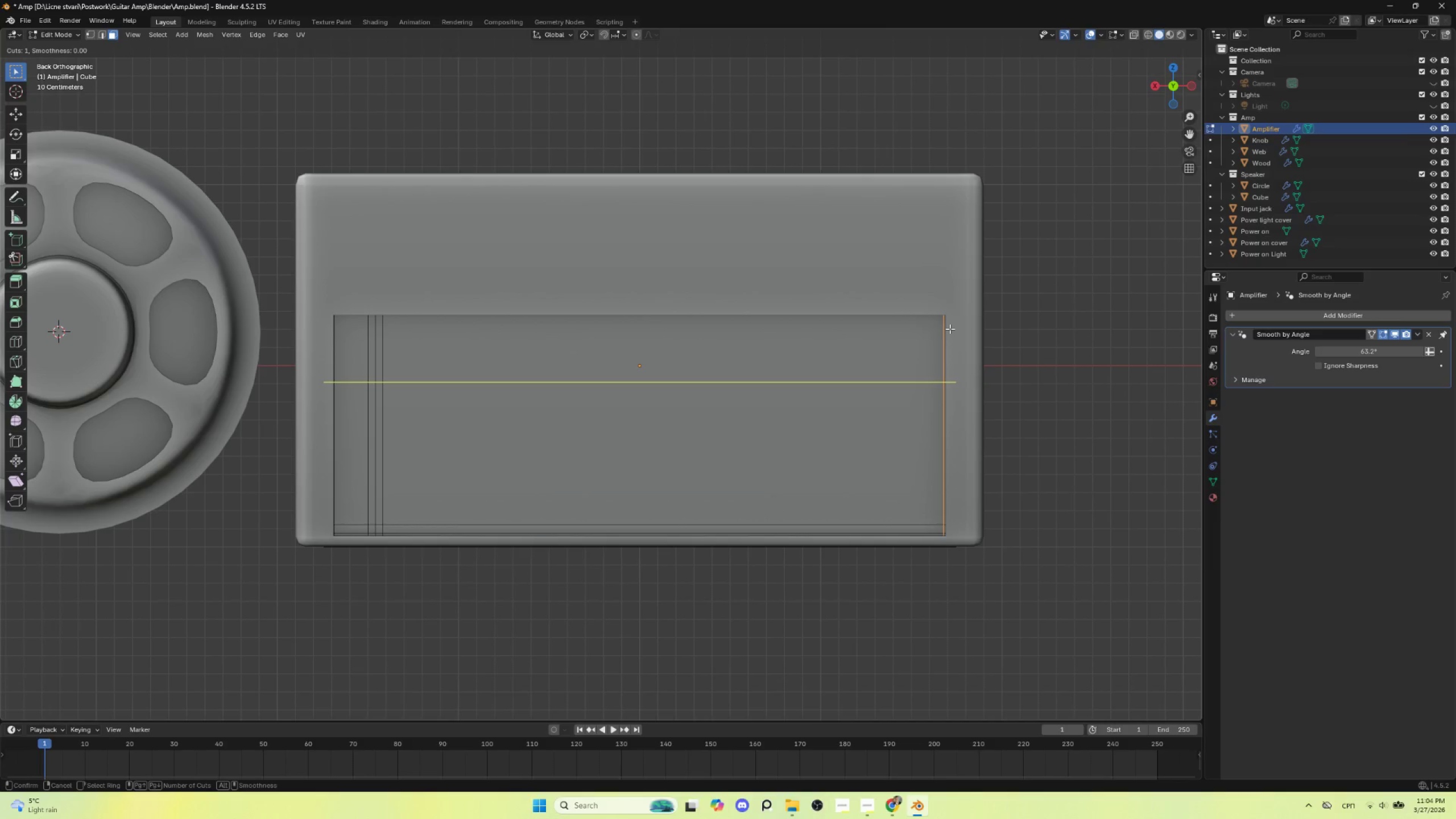 
left_click([950, 329])
 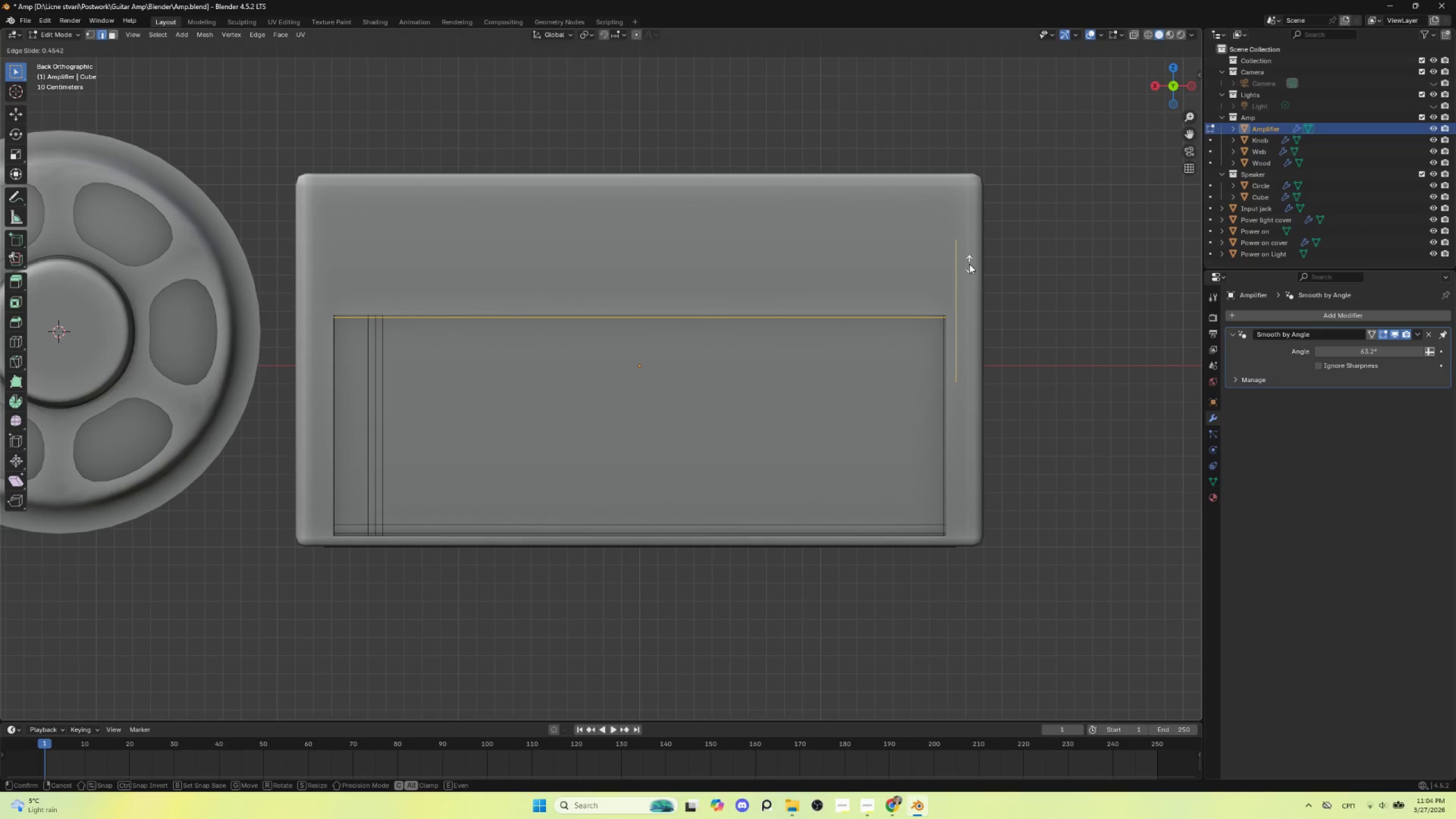 
left_click([969, 264])
 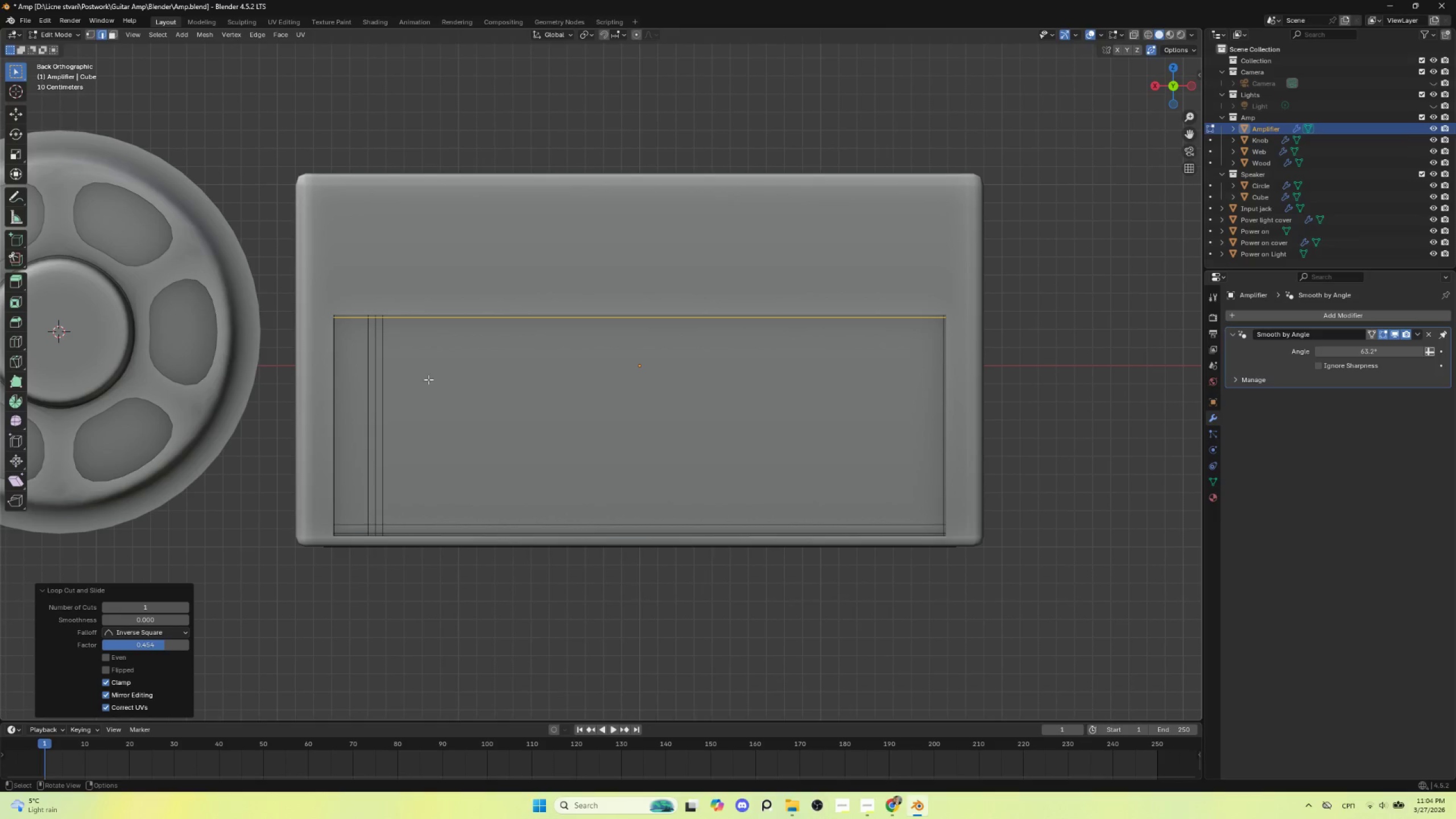 
key(Control+R)
 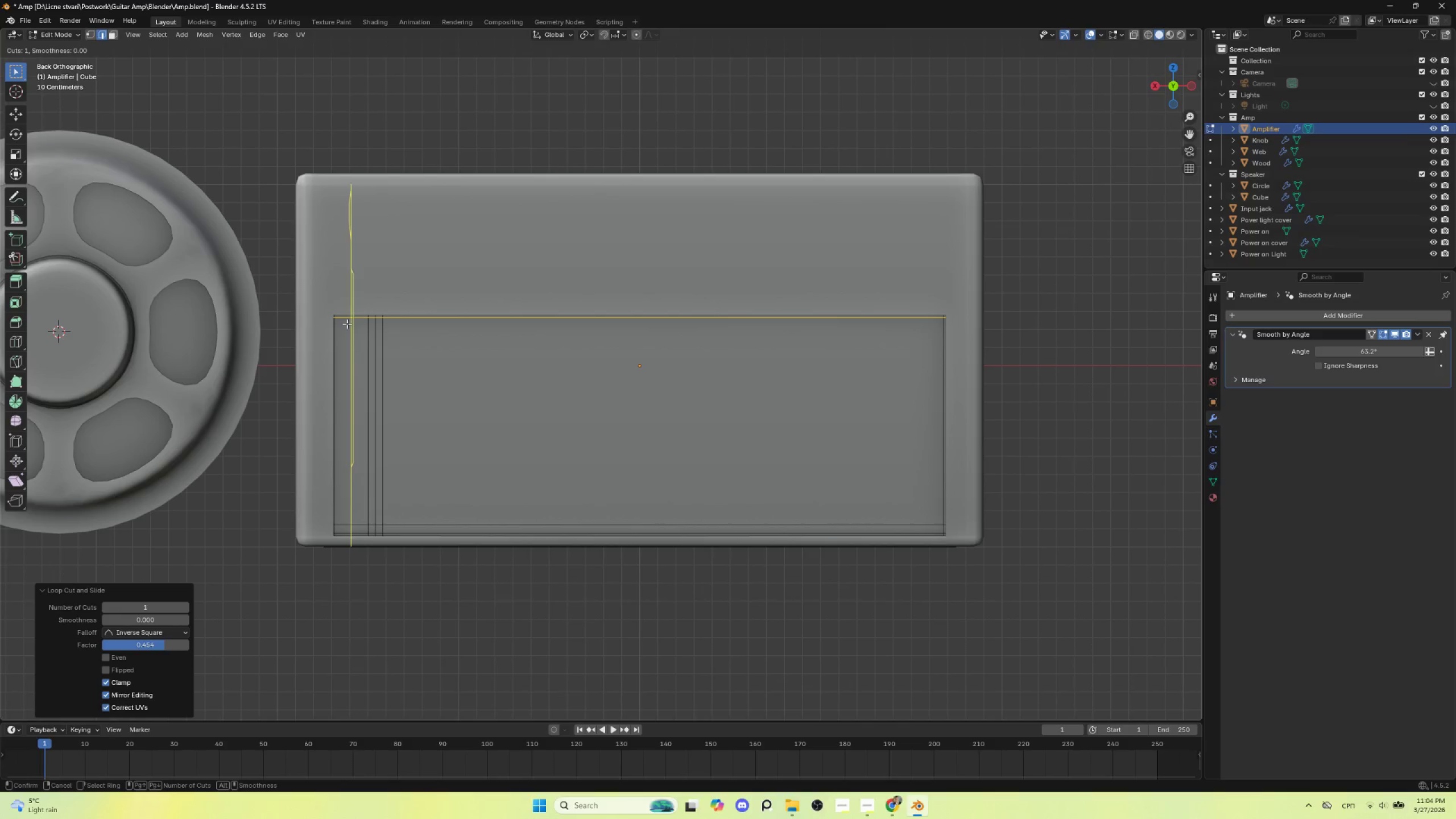 
key(Escape)
 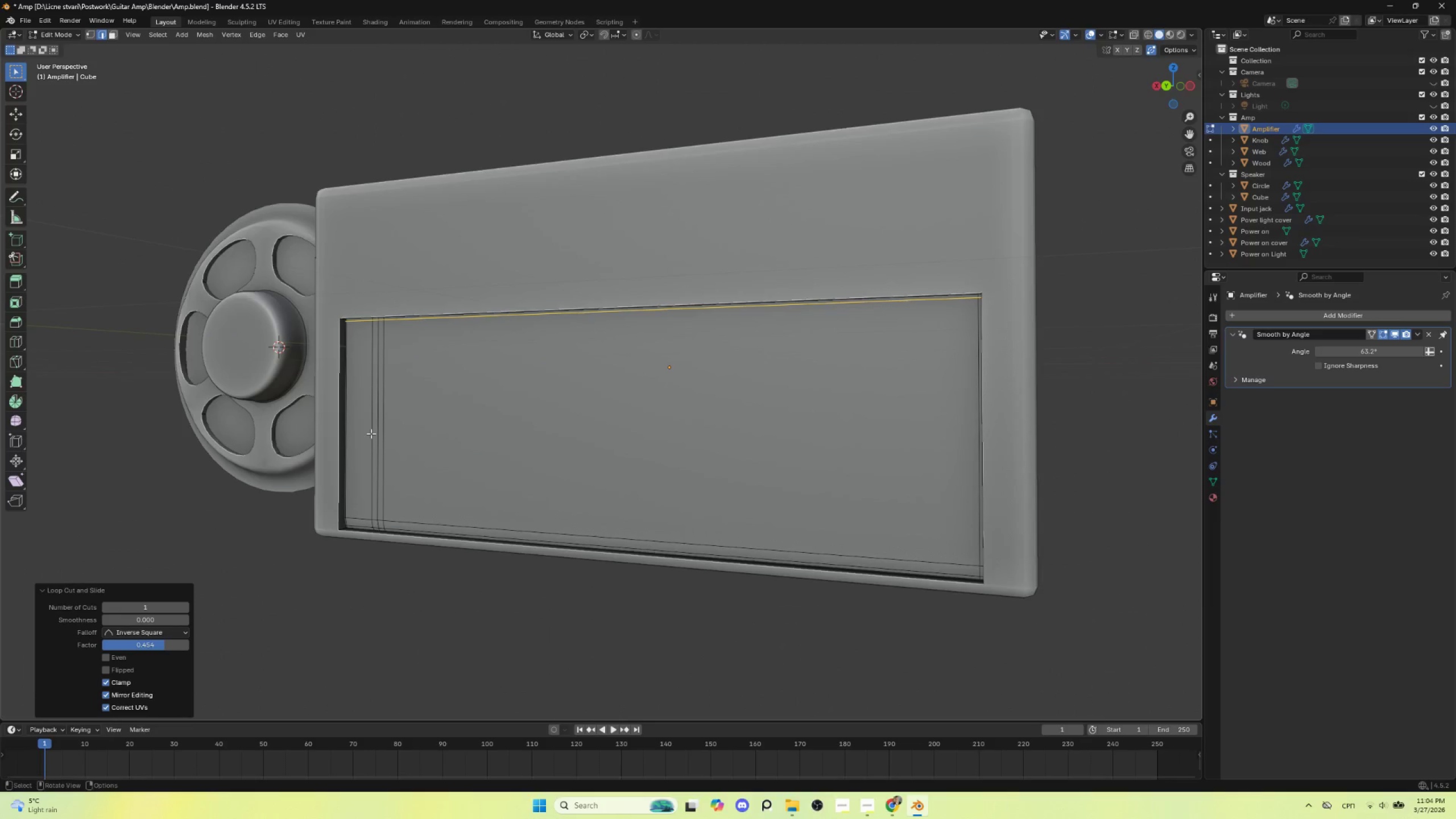 
scroll: coordinate [356, 463], scroll_direction: up, amount: 1.0
 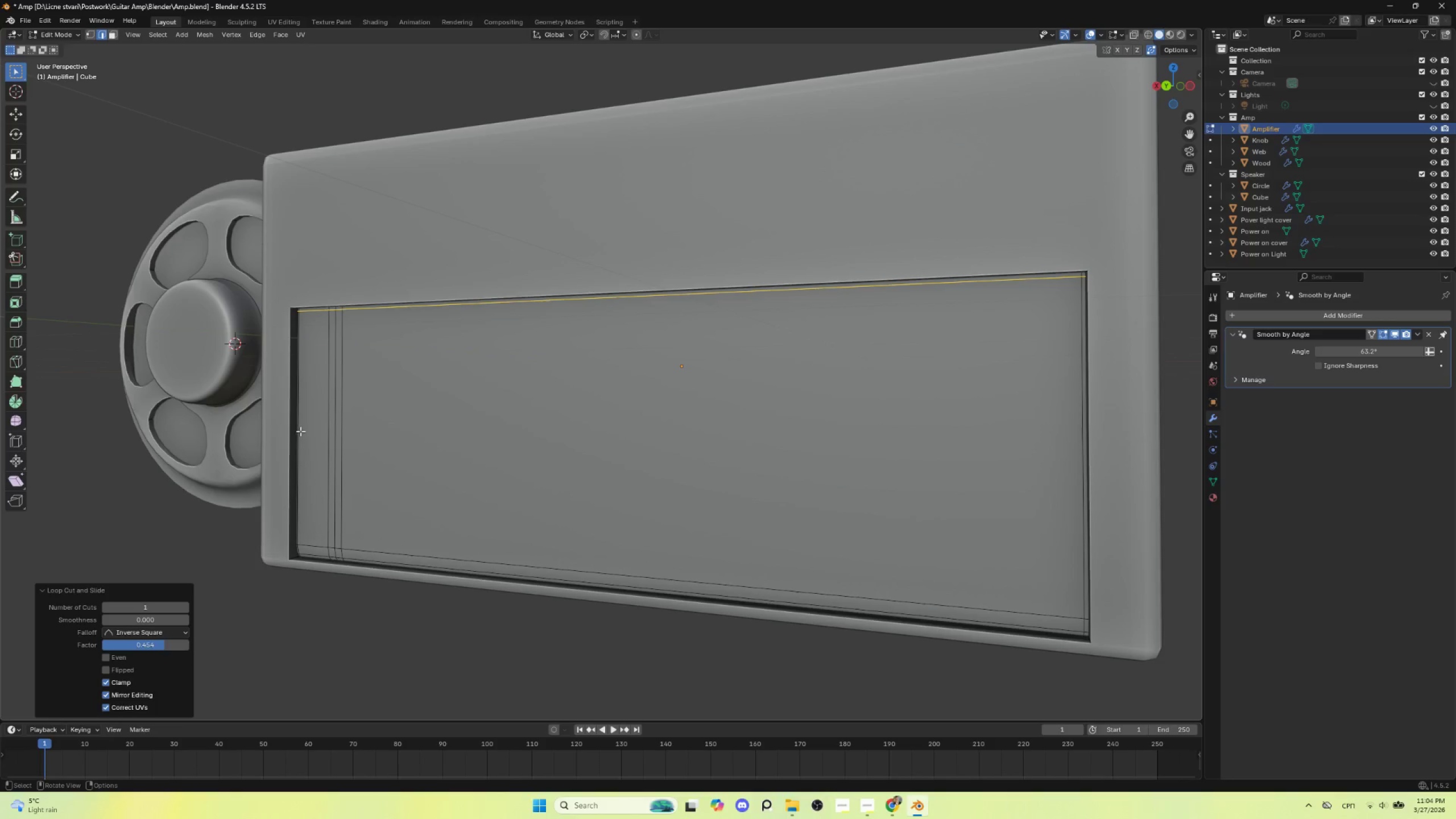 
left_click([297, 427])
 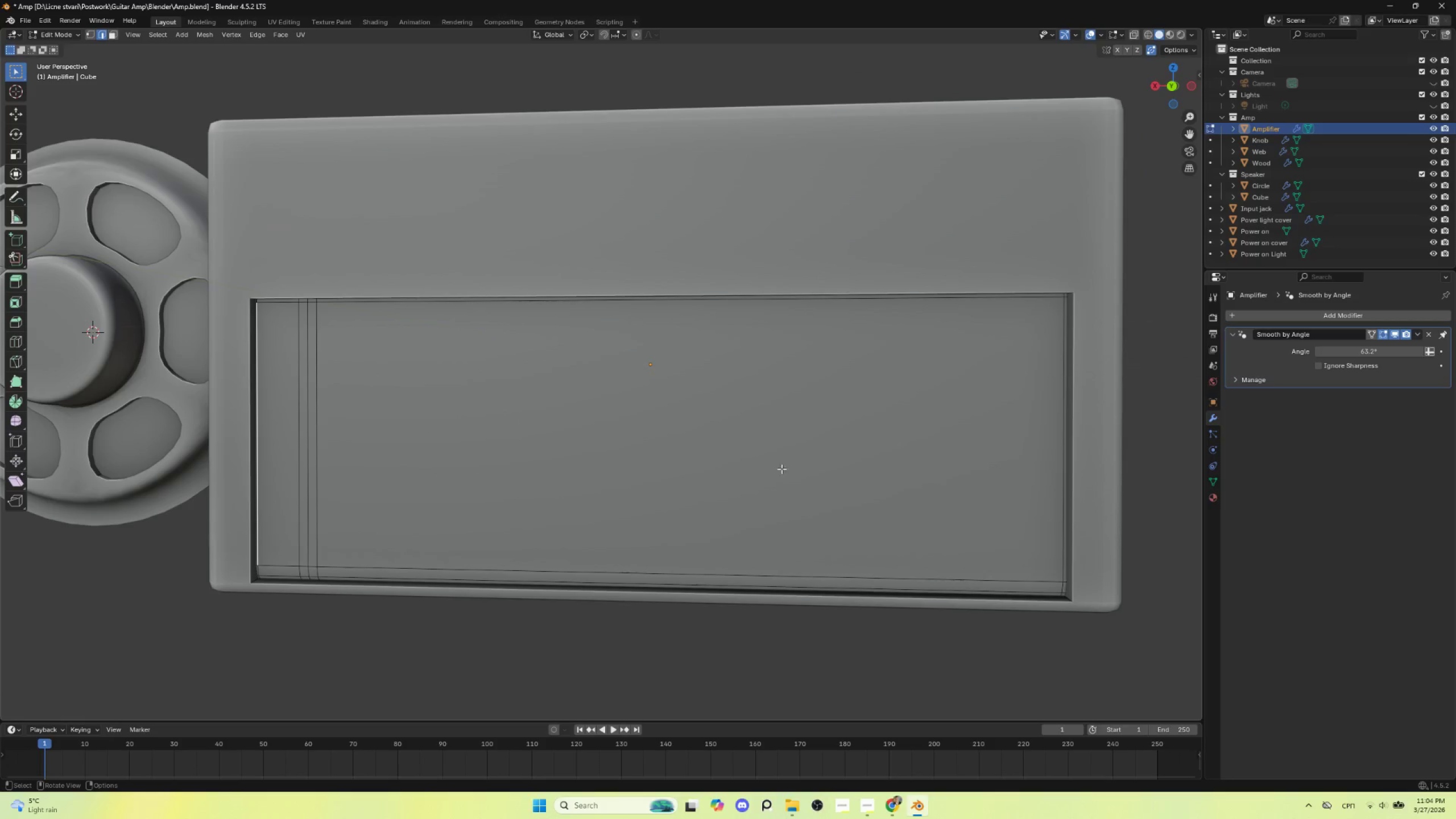 
left_click([1063, 424])
 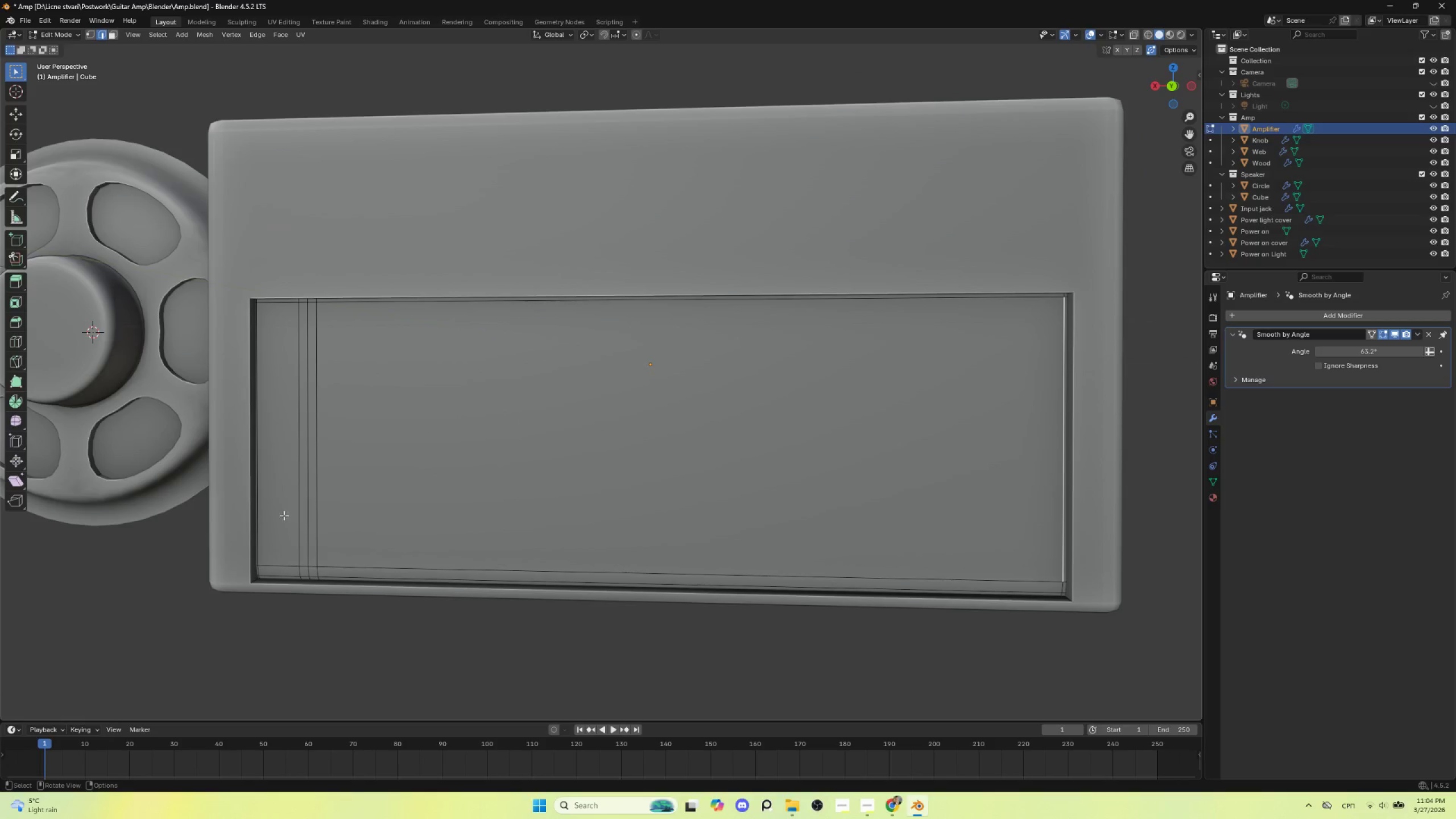 
hold_key(key=AltLeft, duration=0.84)
left_click([258, 487])
 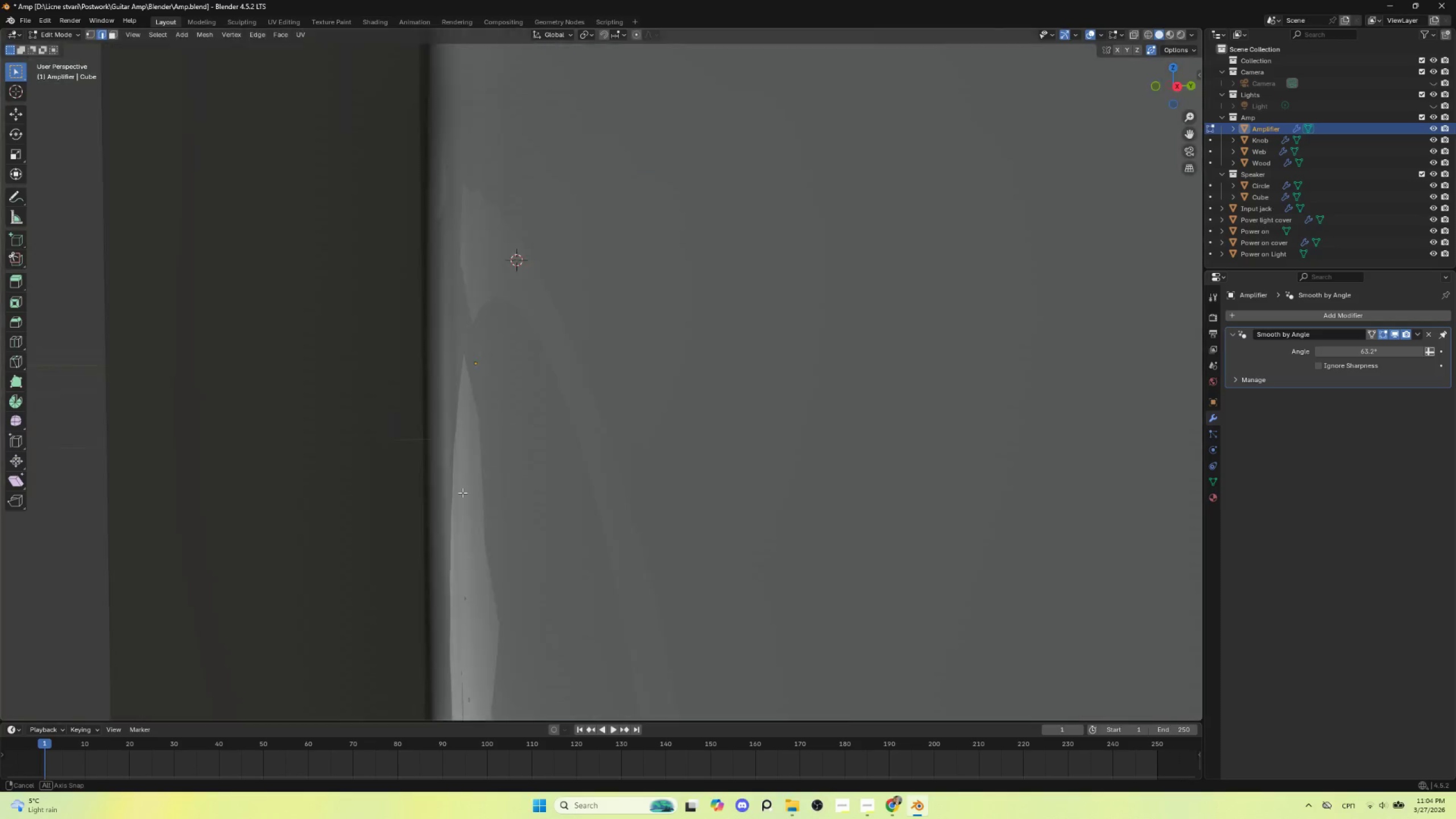 
hold_key(key=AltLeft, duration=1.16)
 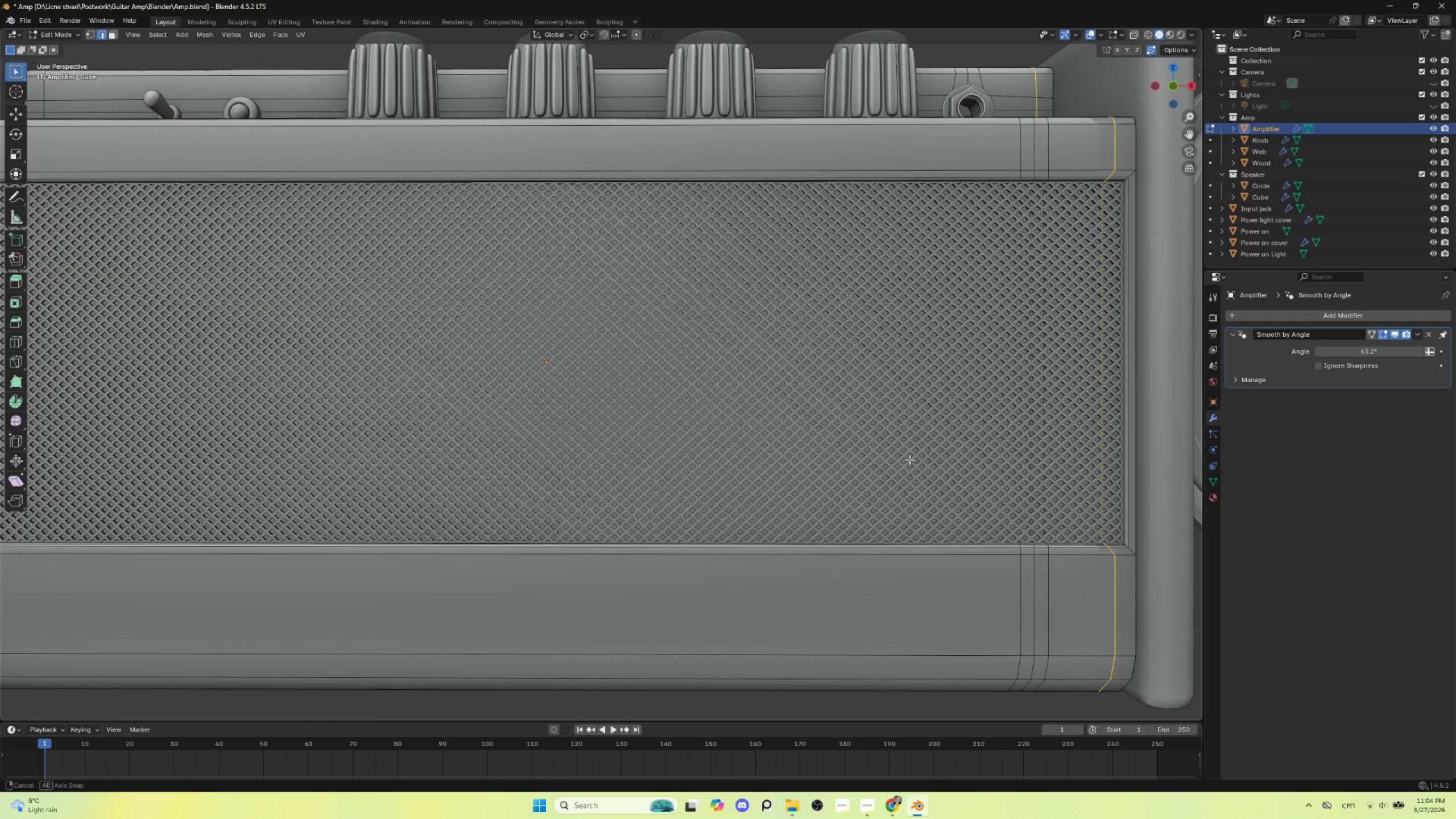 
hold_key(key=AltLeft, duration=0.55)
 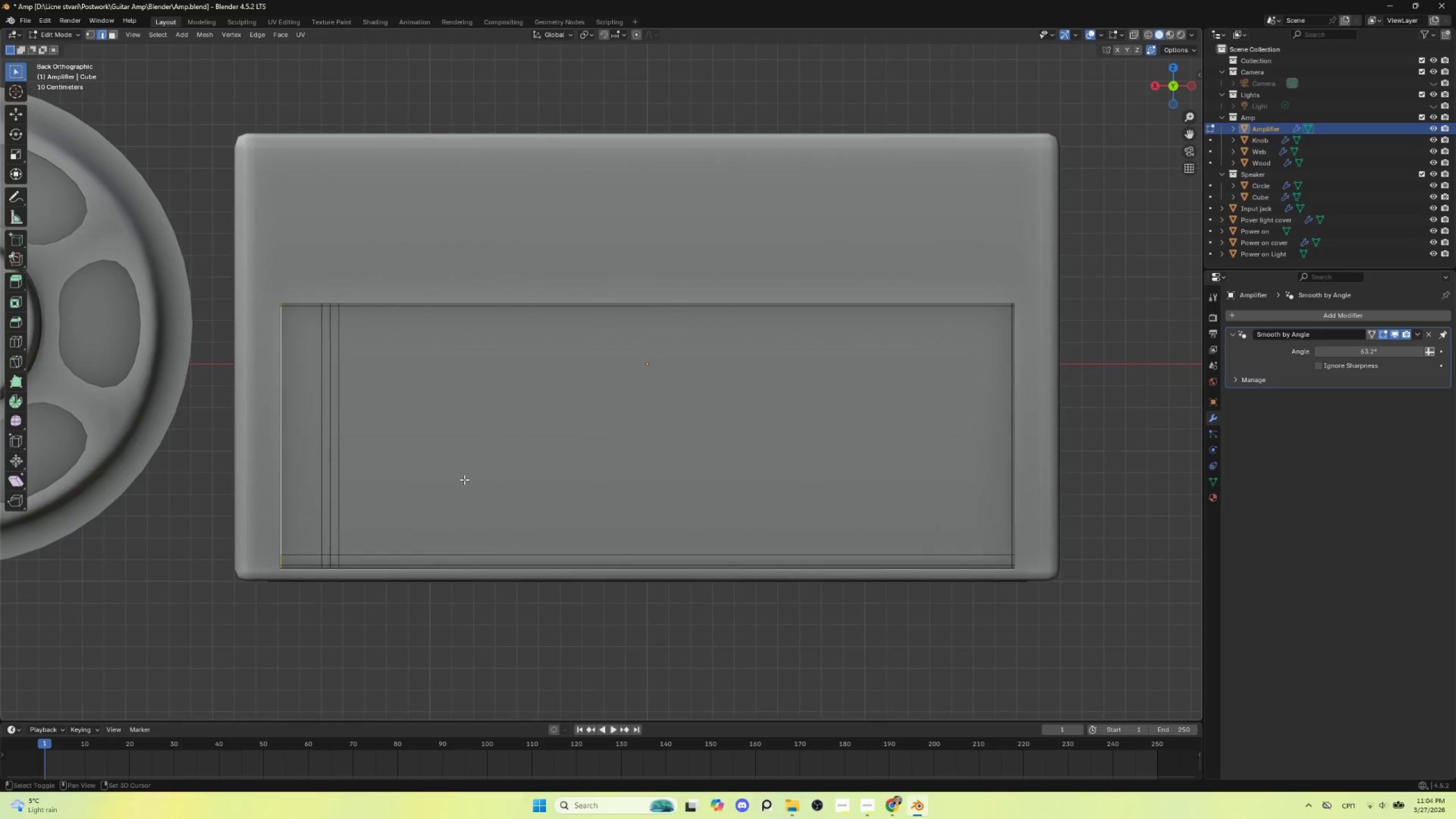 
hold_key(key=ShiftLeft, duration=0.47)
 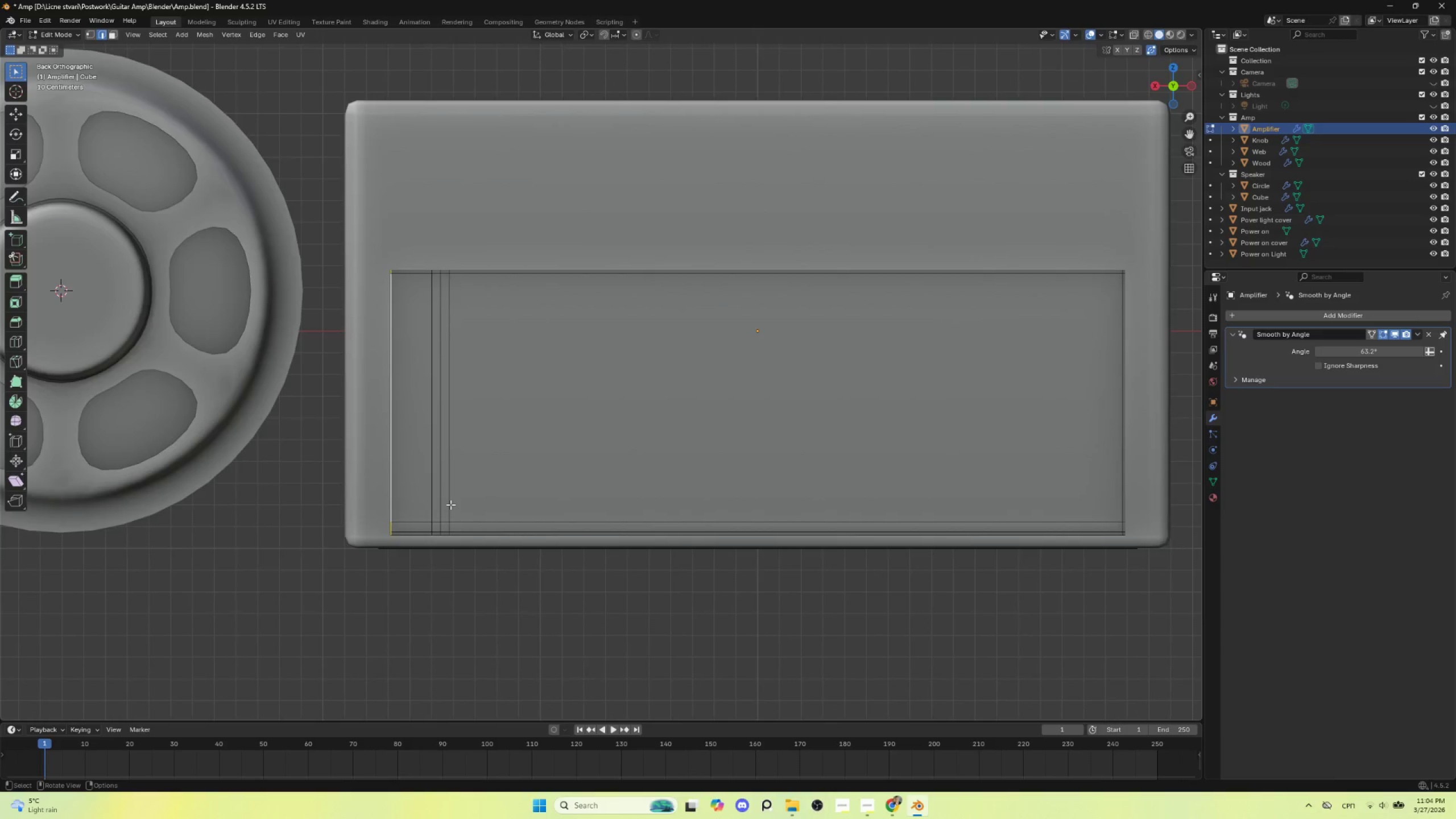 
scroll: coordinate [448, 503], scroll_direction: up, amount: 2.0
 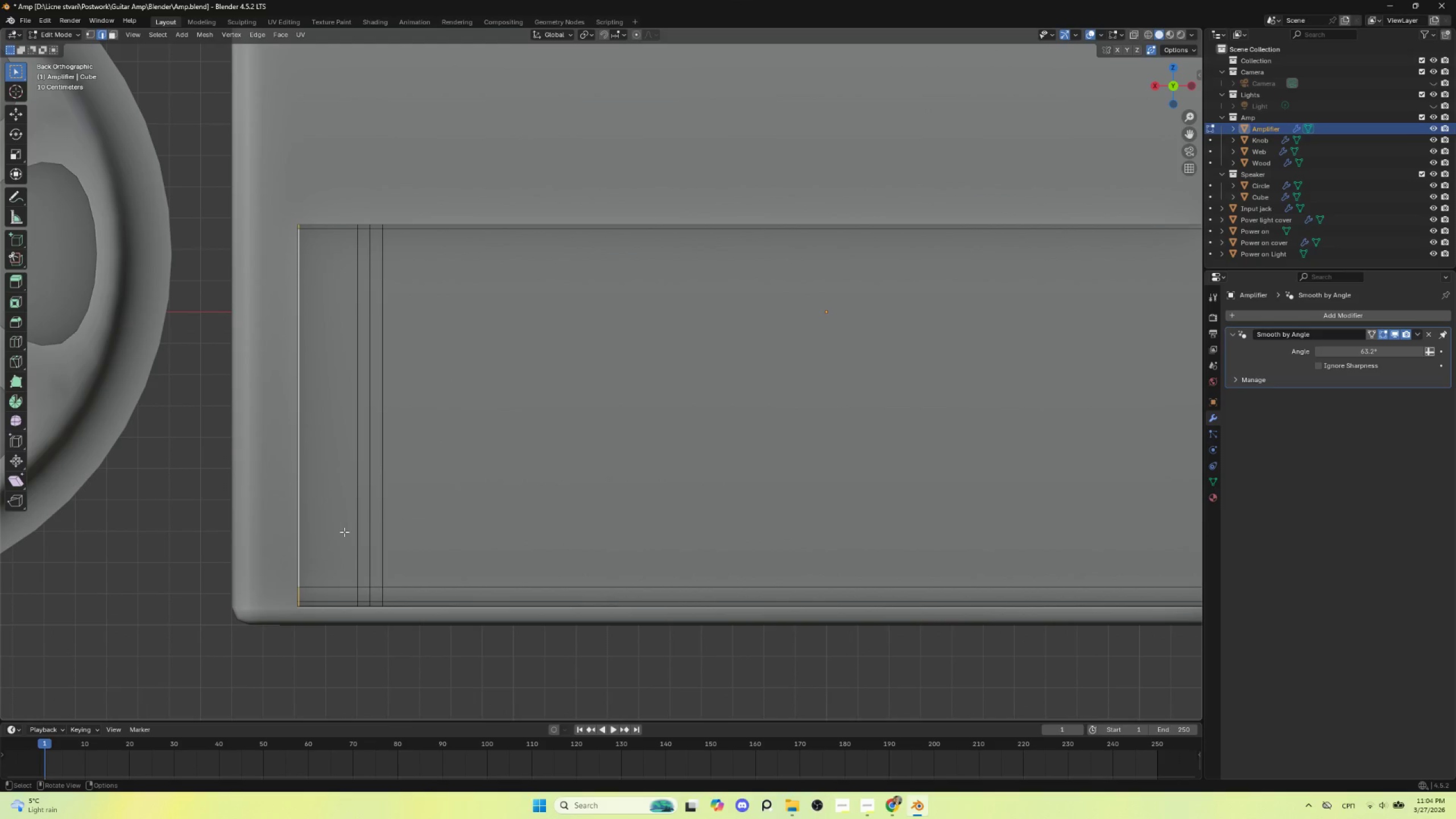 
type(gg)
 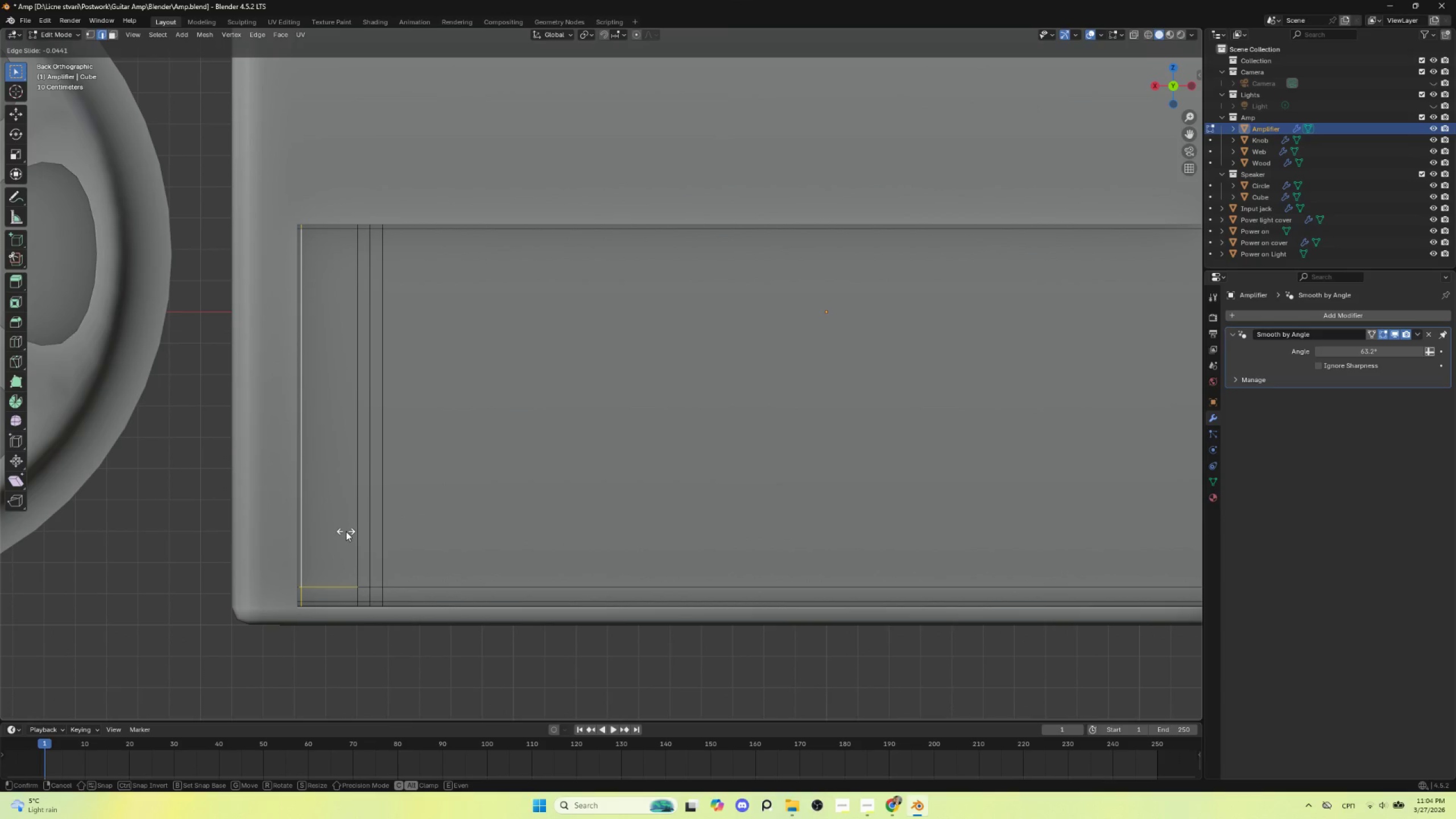 
left_click([346, 531])
 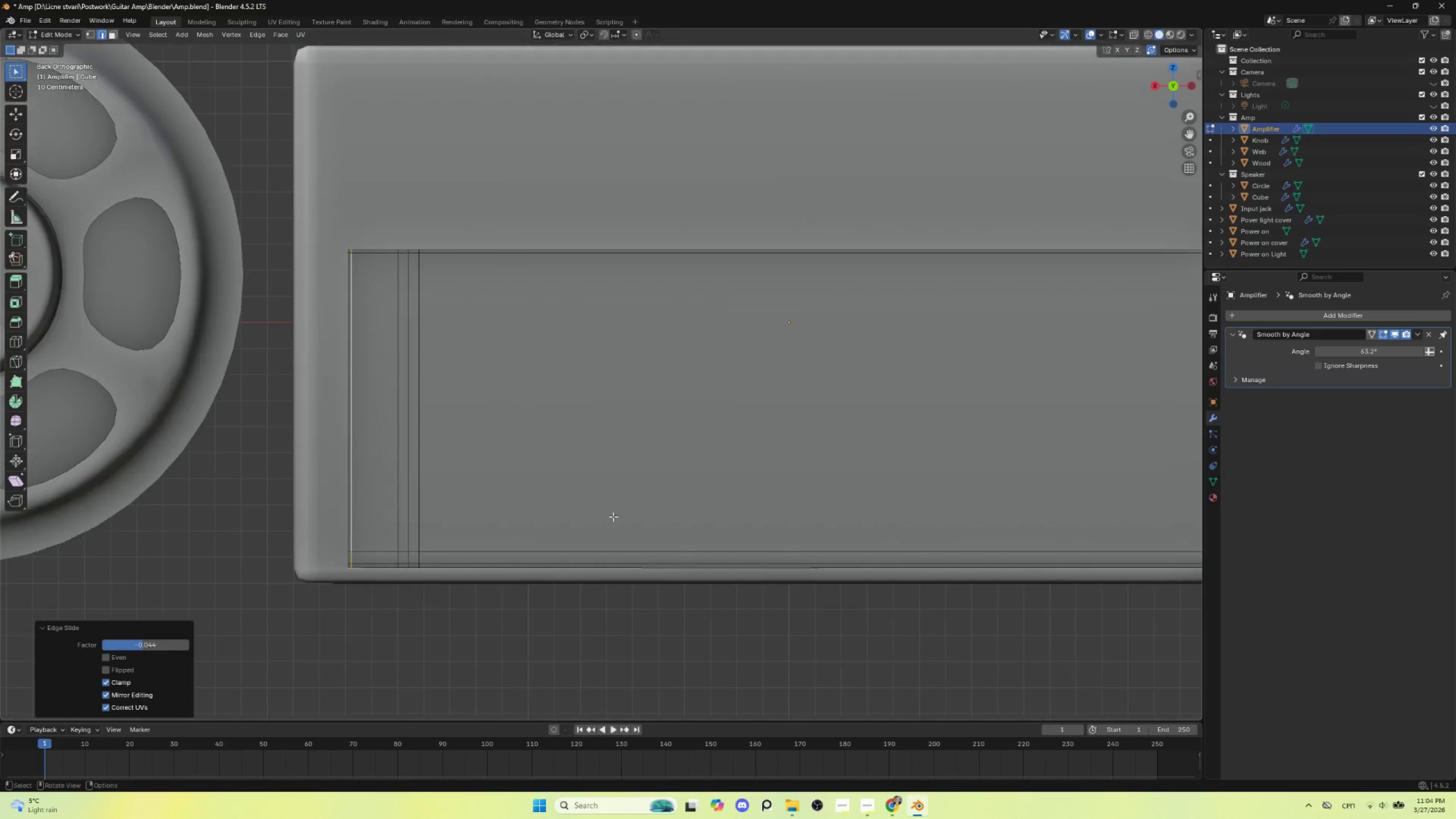 
hold_key(key=ShiftLeft, duration=0.64)
 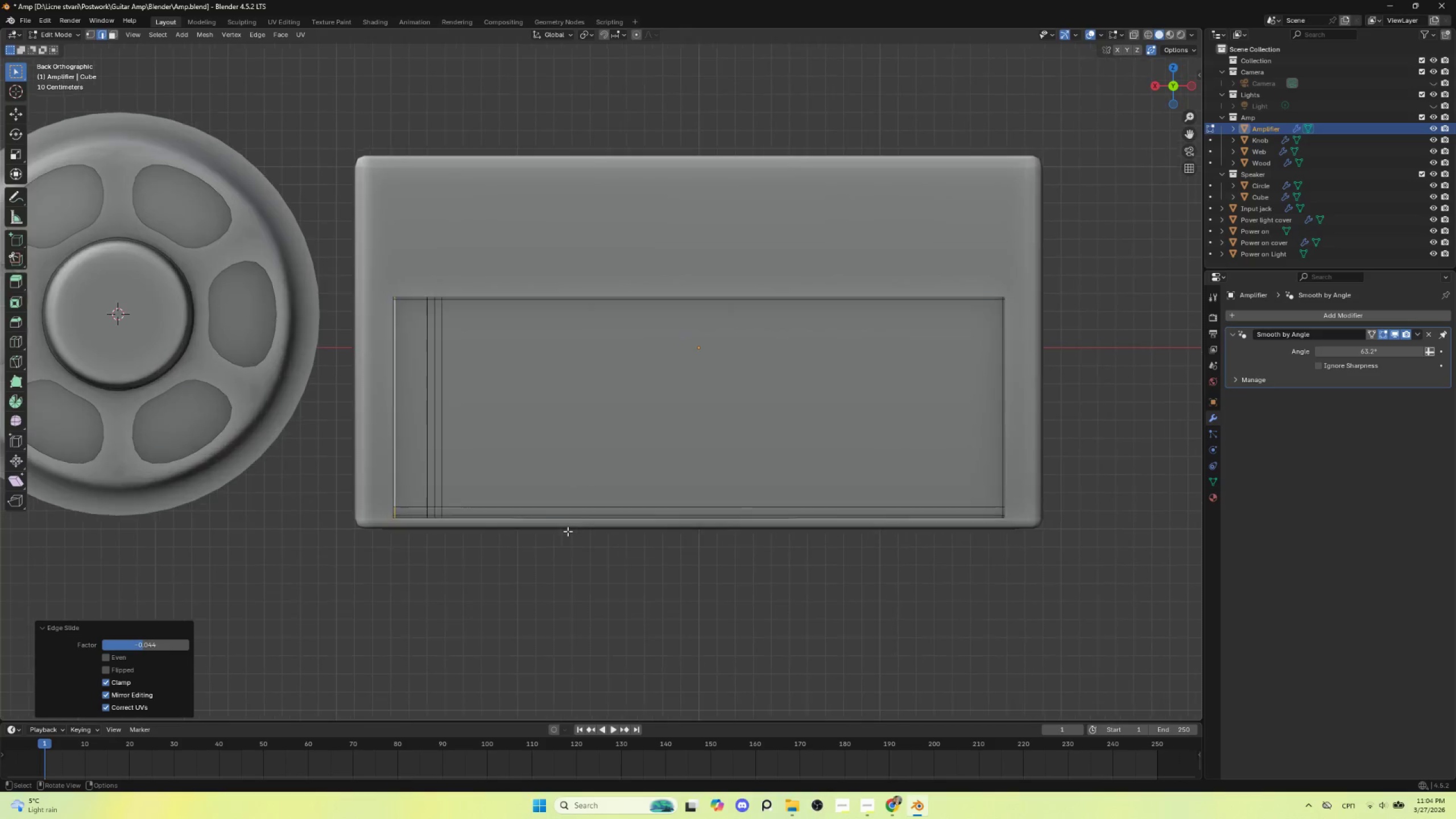 
scroll: coordinate [610, 516], scroll_direction: down, amount: 4.0
 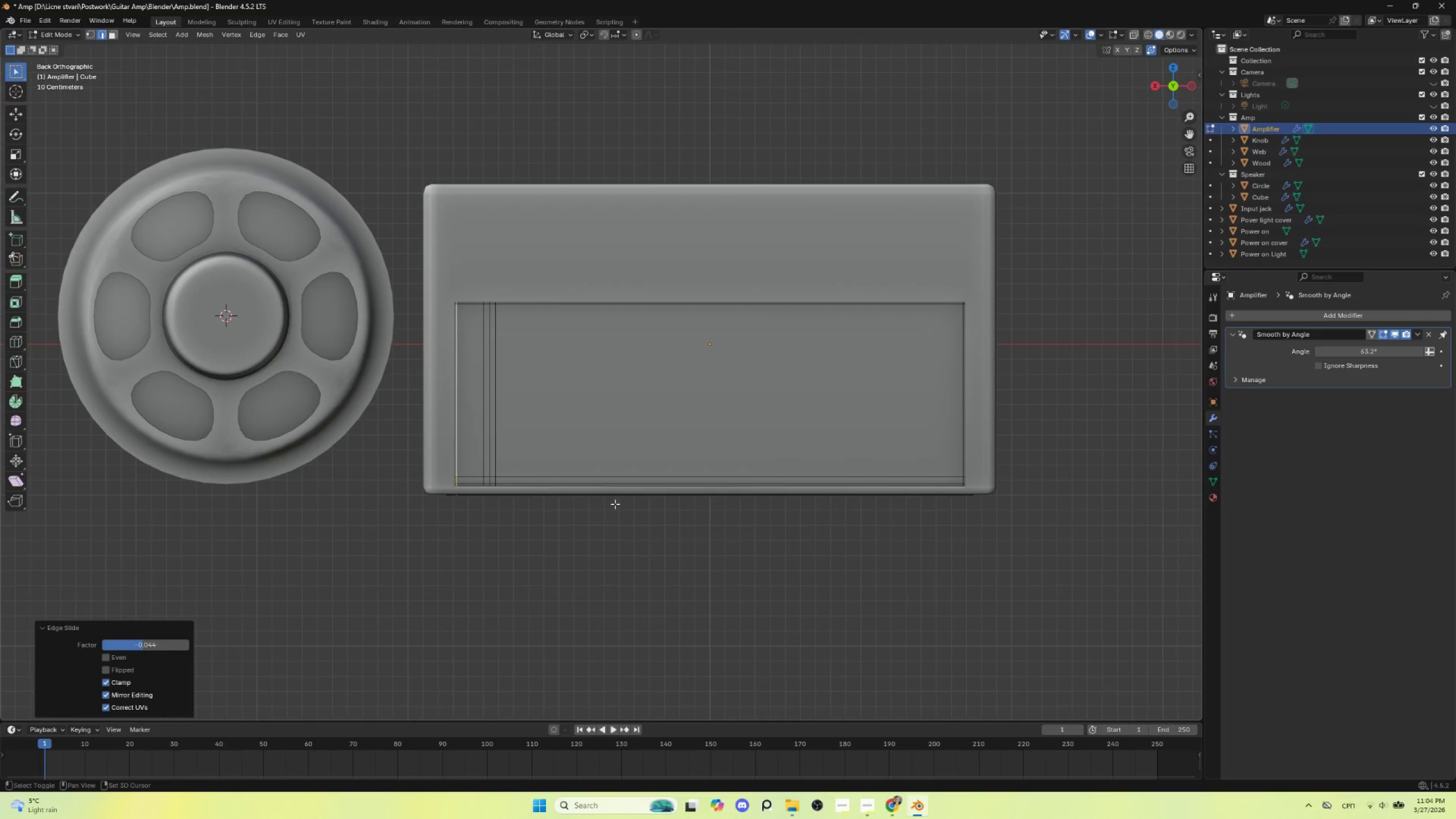 
scroll: coordinate [568, 531], scroll_direction: up, amount: 1.0
 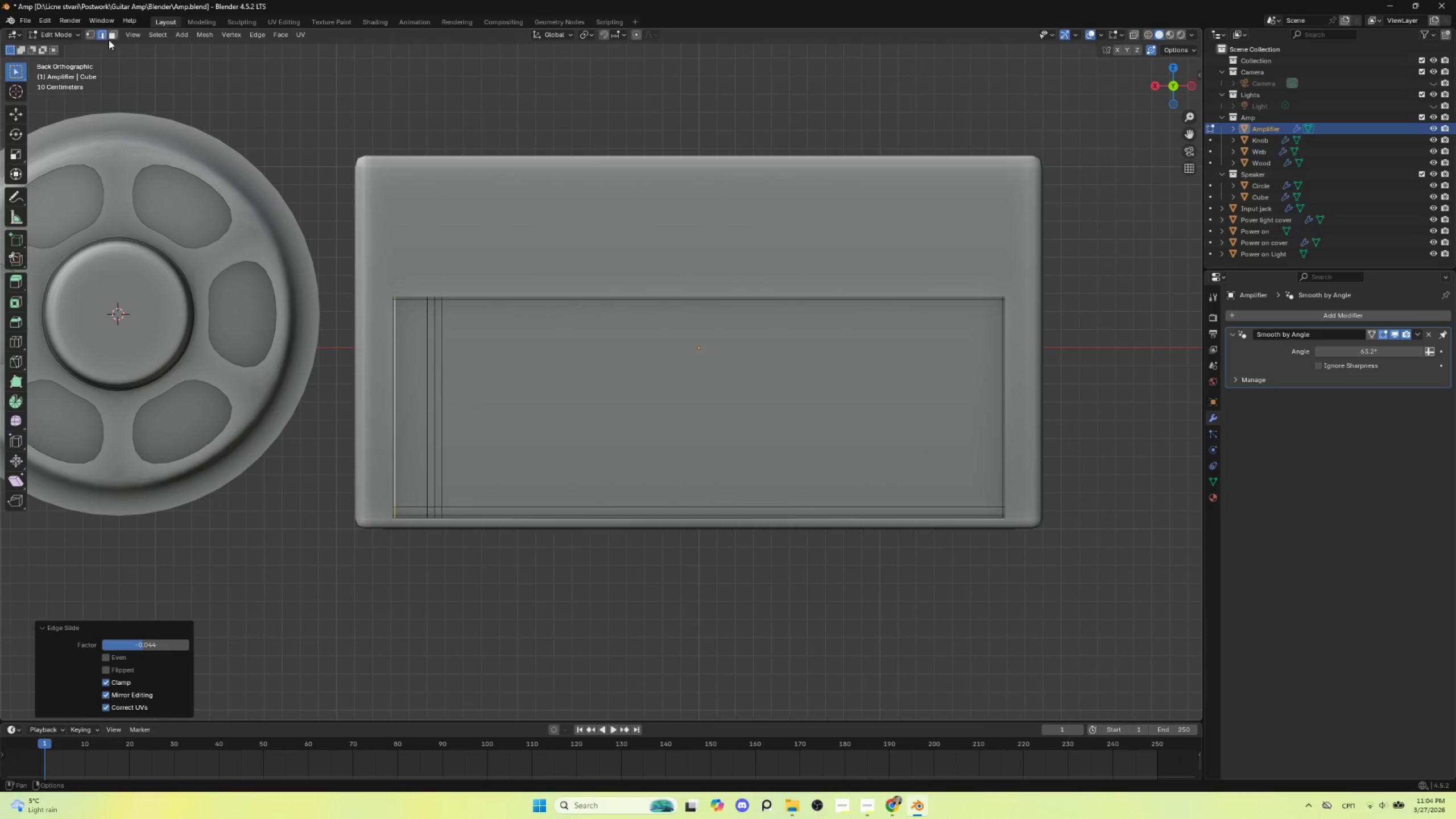 
left_click([110, 36])
 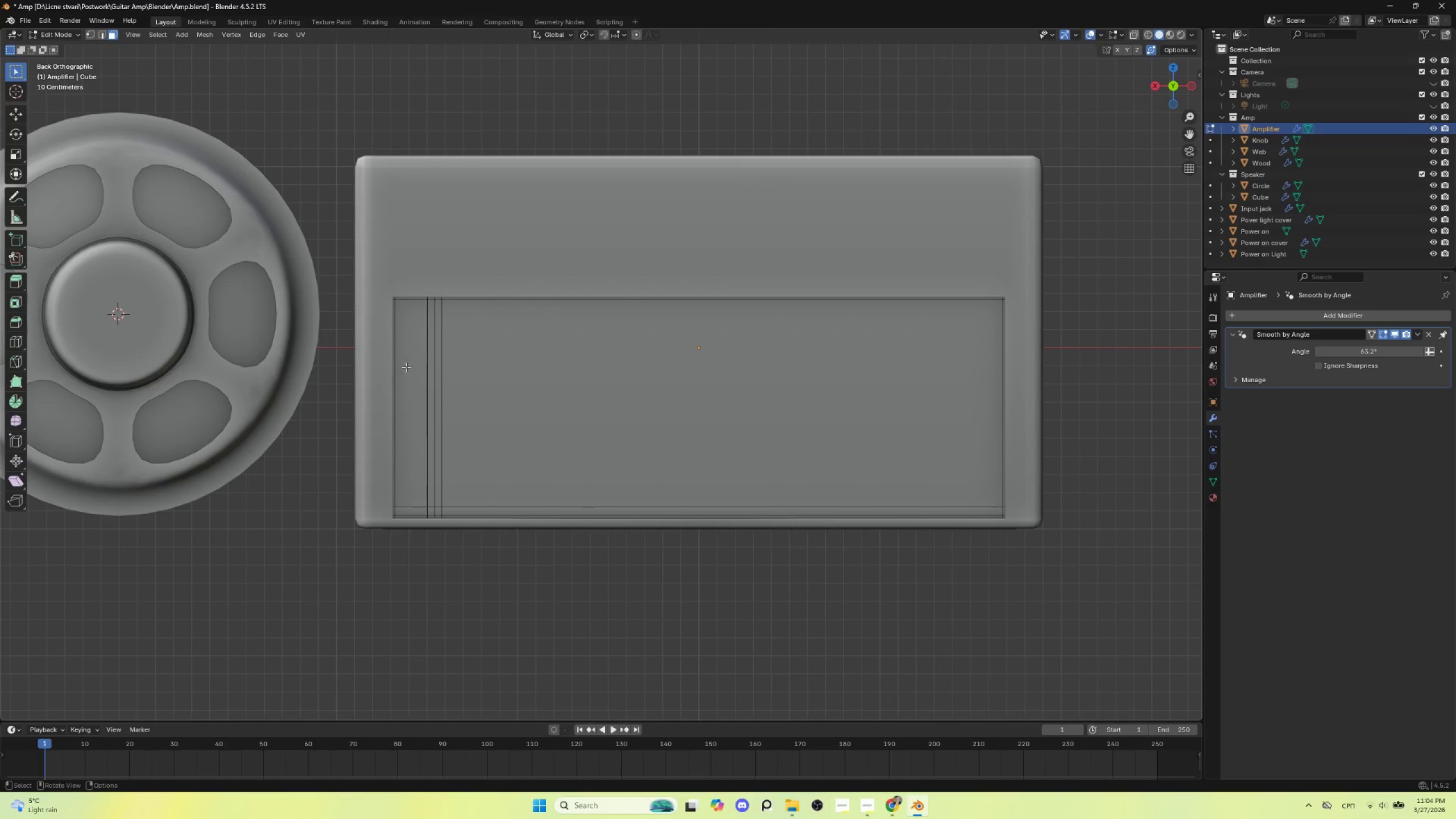 
left_click_drag(start_coordinate=[411, 358], to_coordinate=[987, 477])
 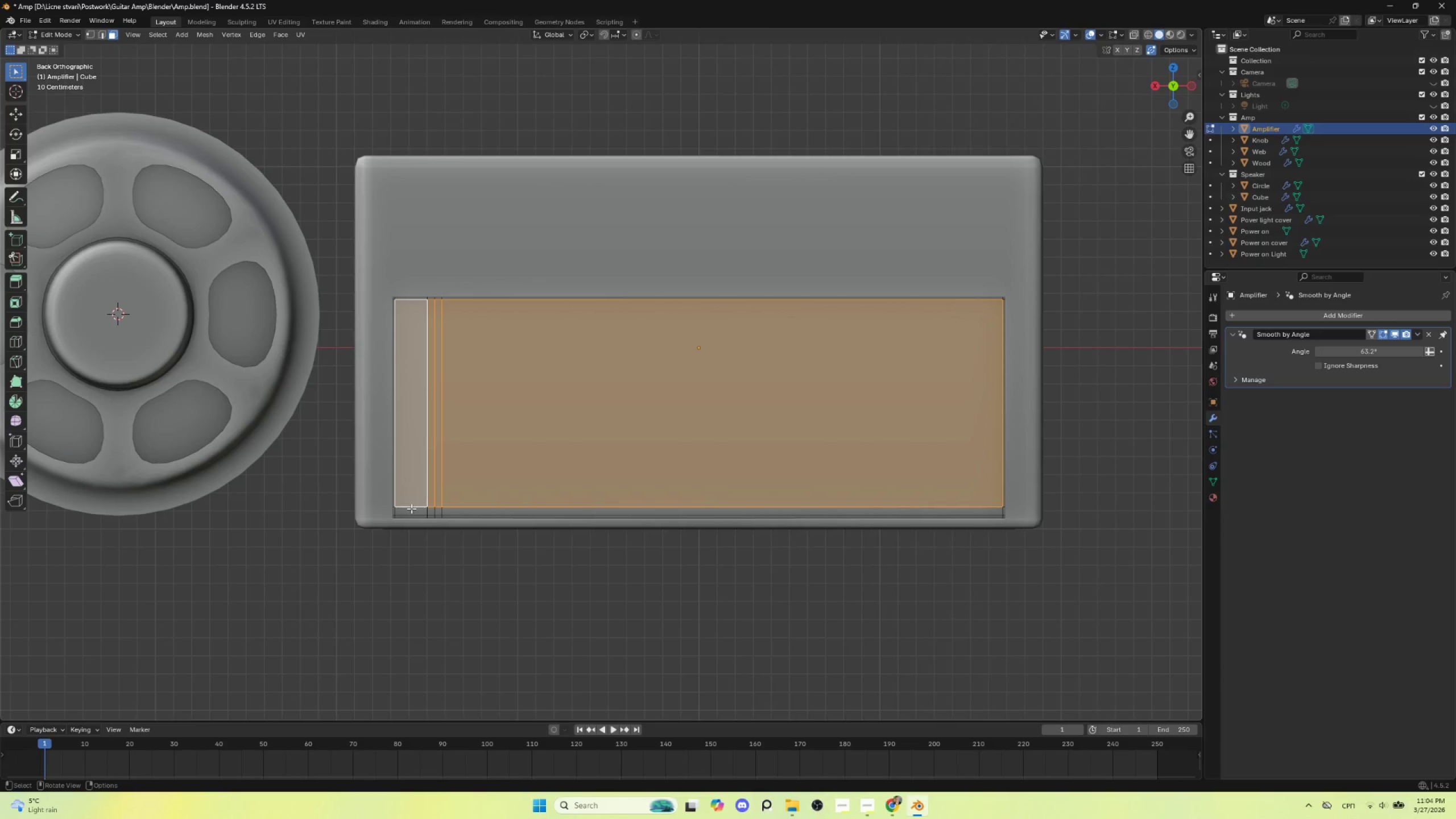 
hold_key(key=ShiftLeft, duration=0.75)
left_click([409, 511])
 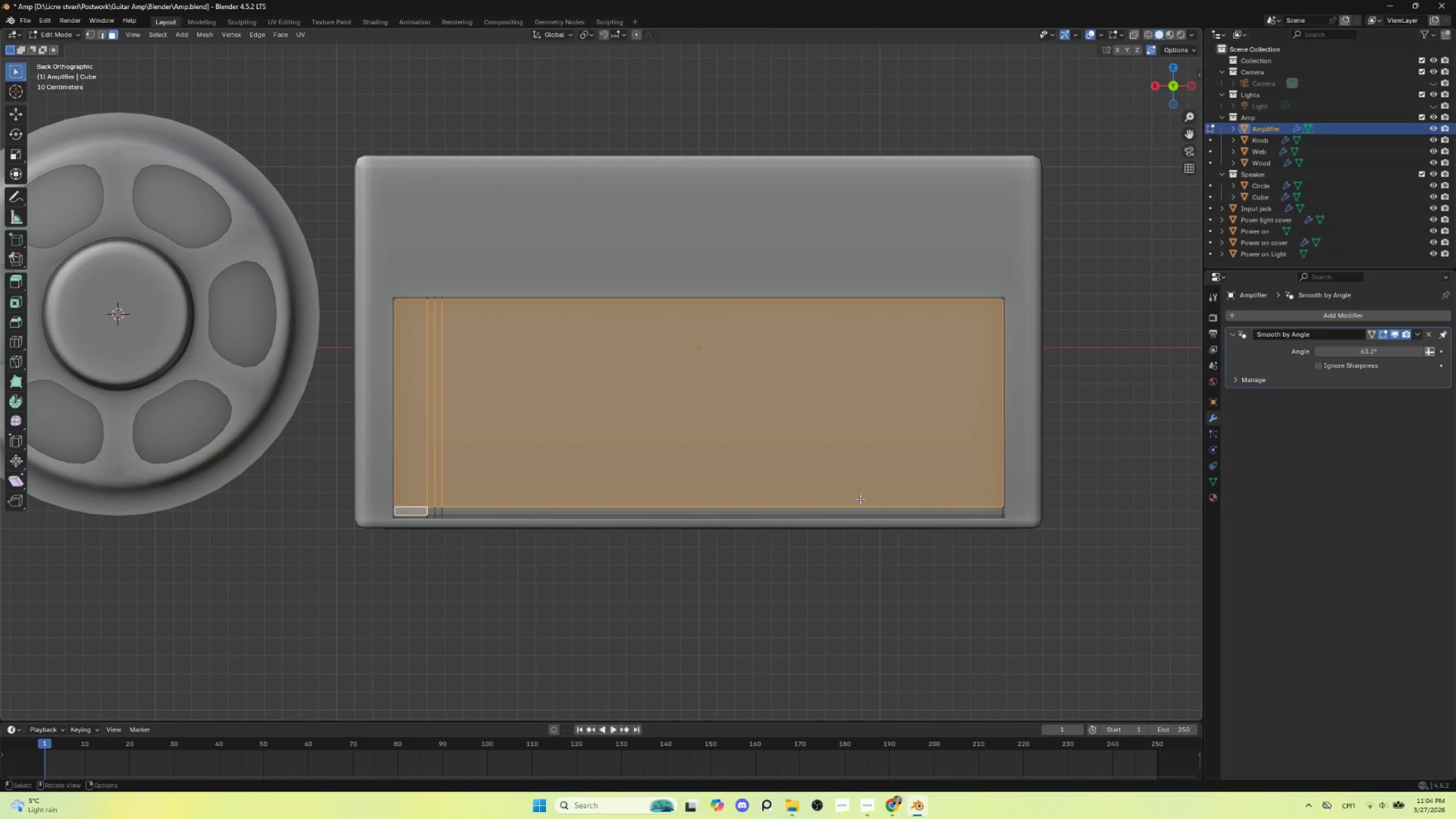 
hold_key(key=ControlLeft, duration=1.45)
left_click([991, 509])
 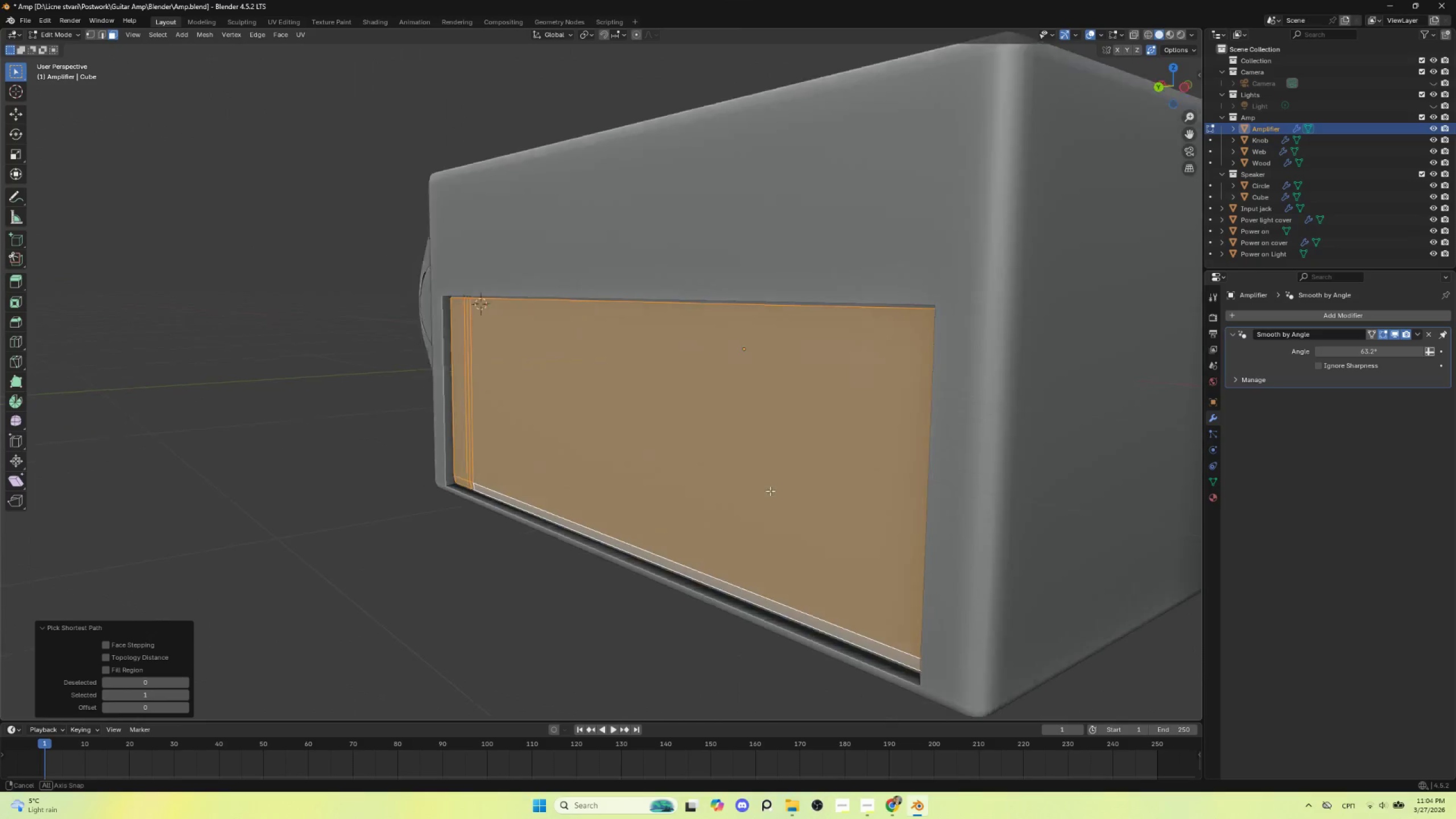 
hold_key(key=AltLeft, duration=0.42)
 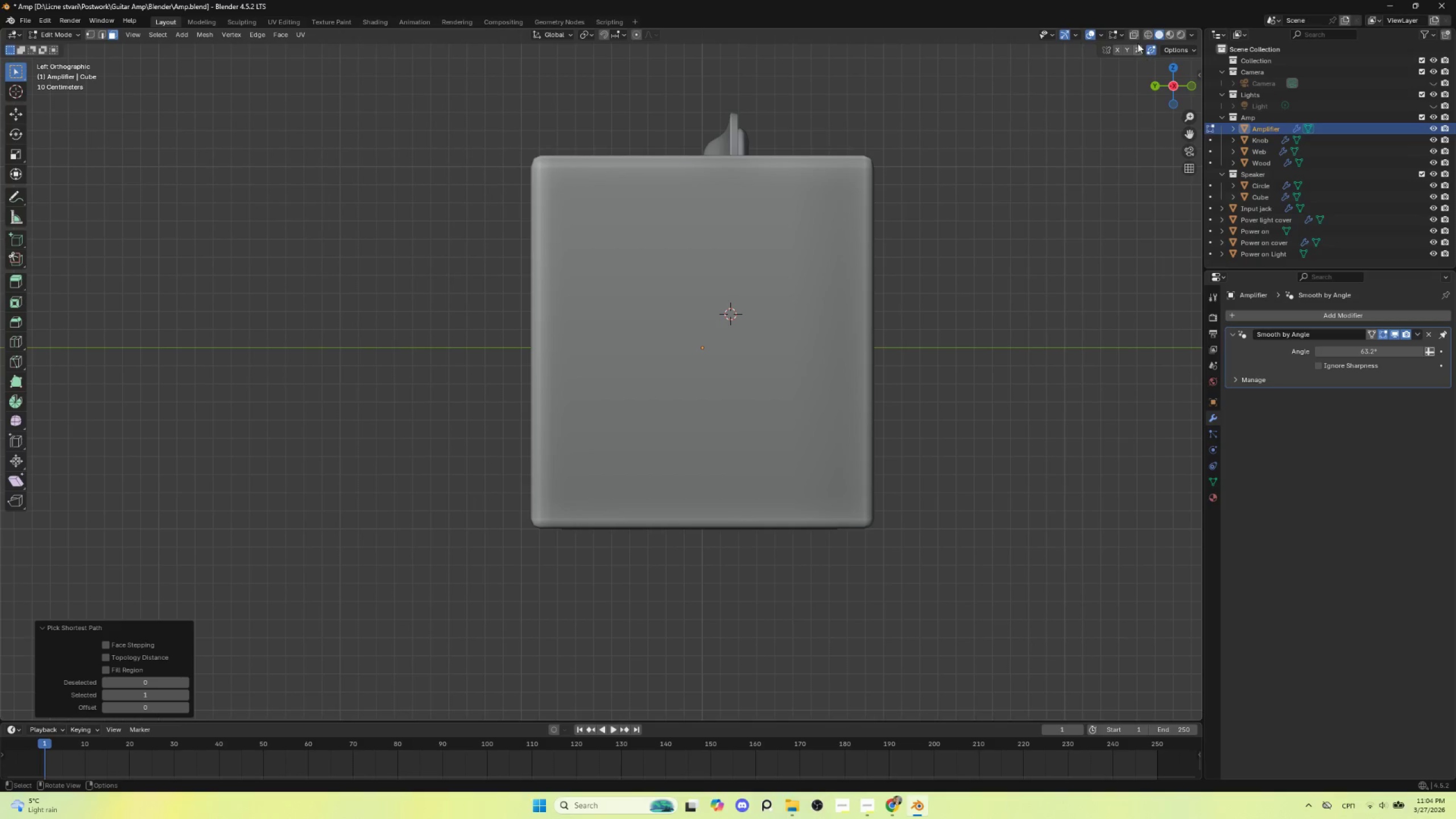 
left_click([1137, 33])
 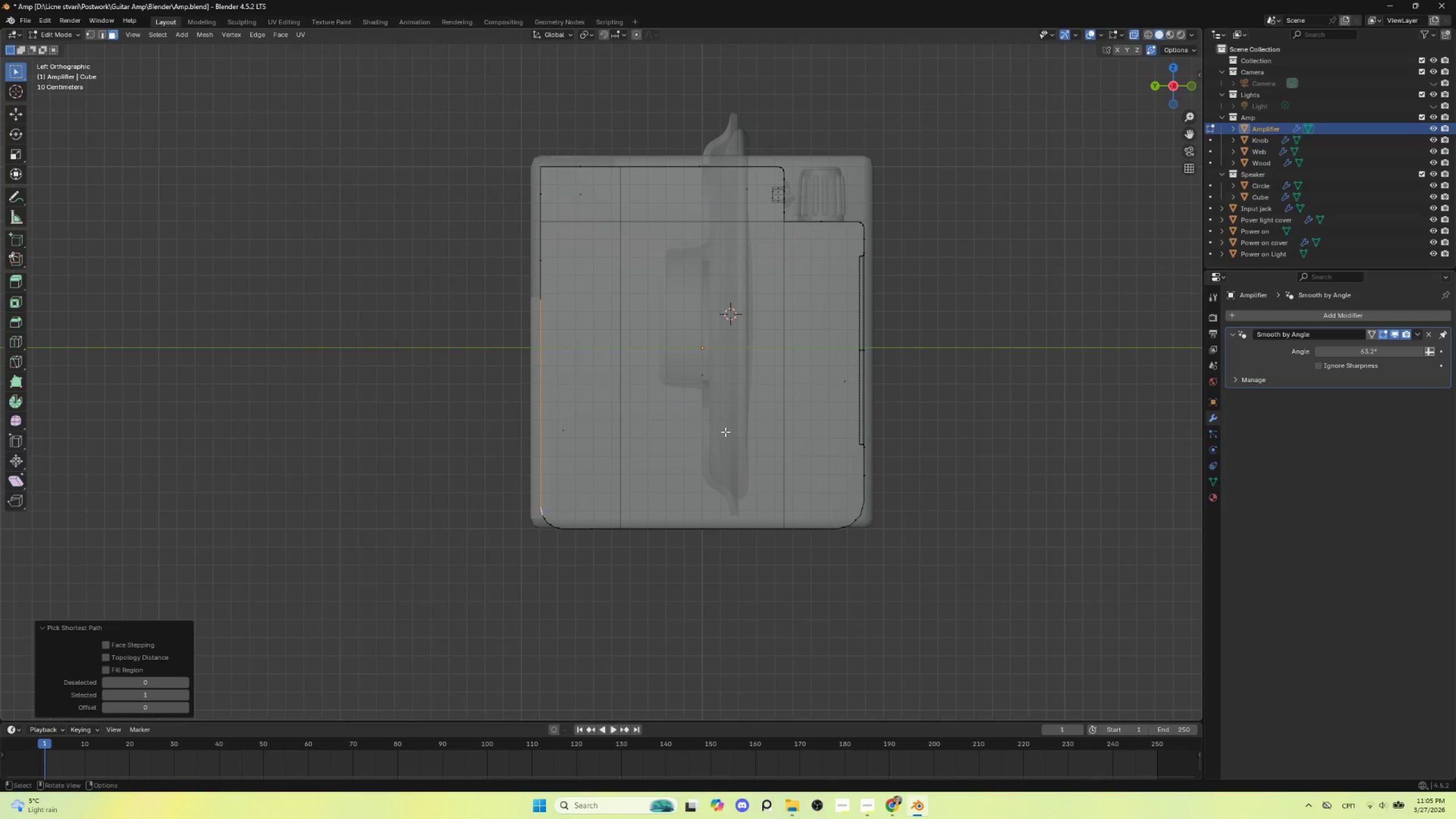 
key(E)
 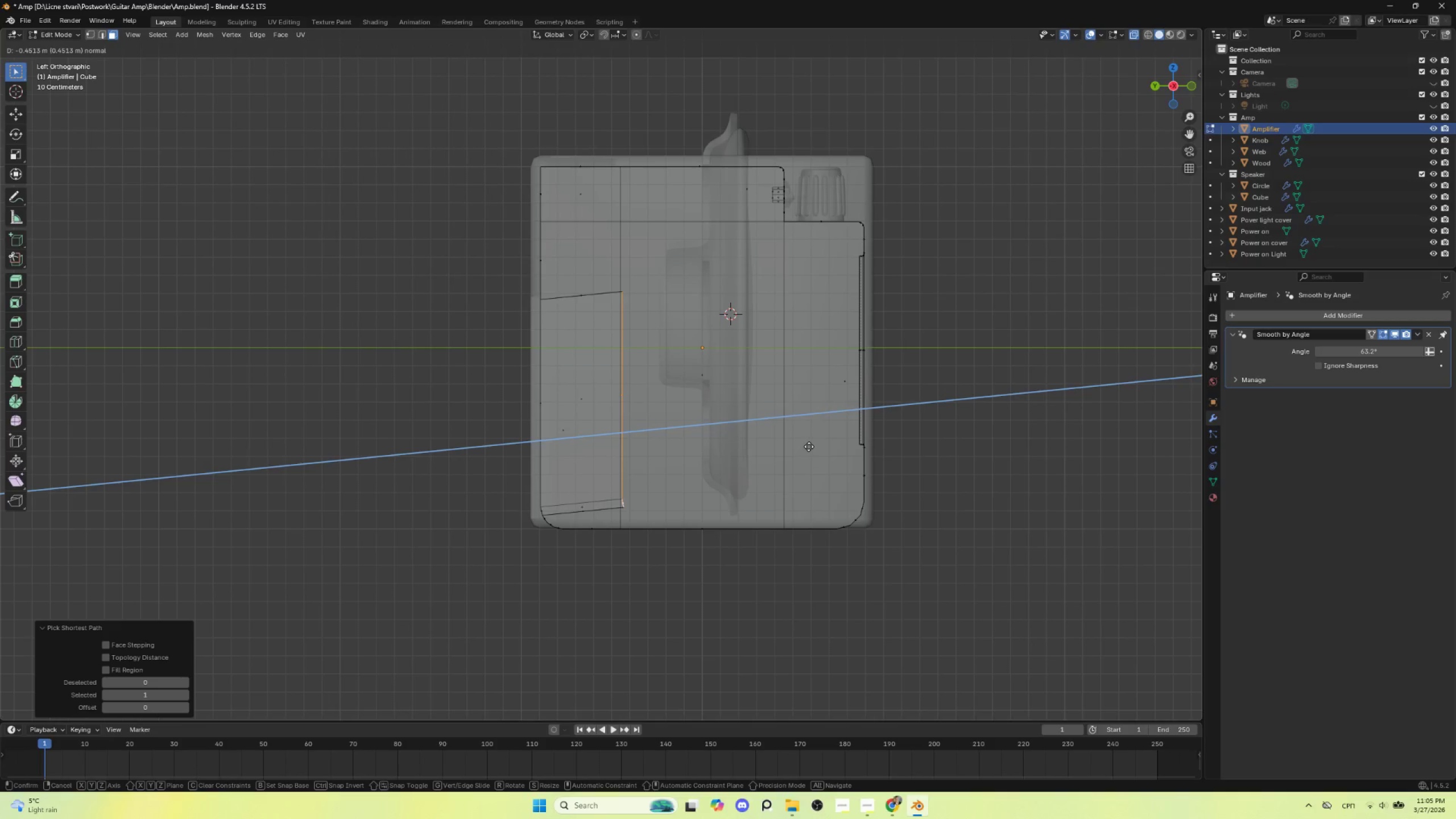 
key(Y)
 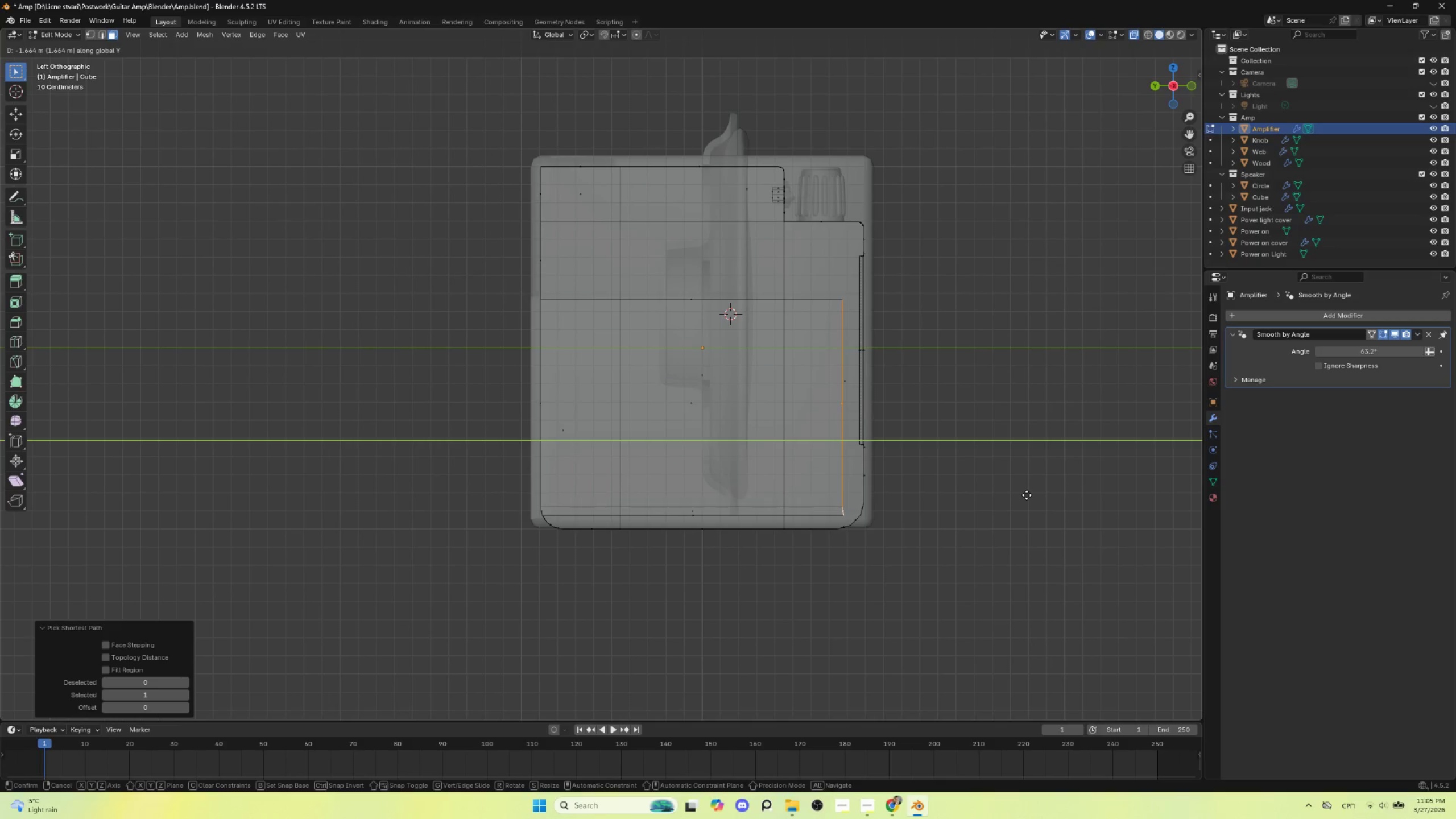 
wait(21.77)
 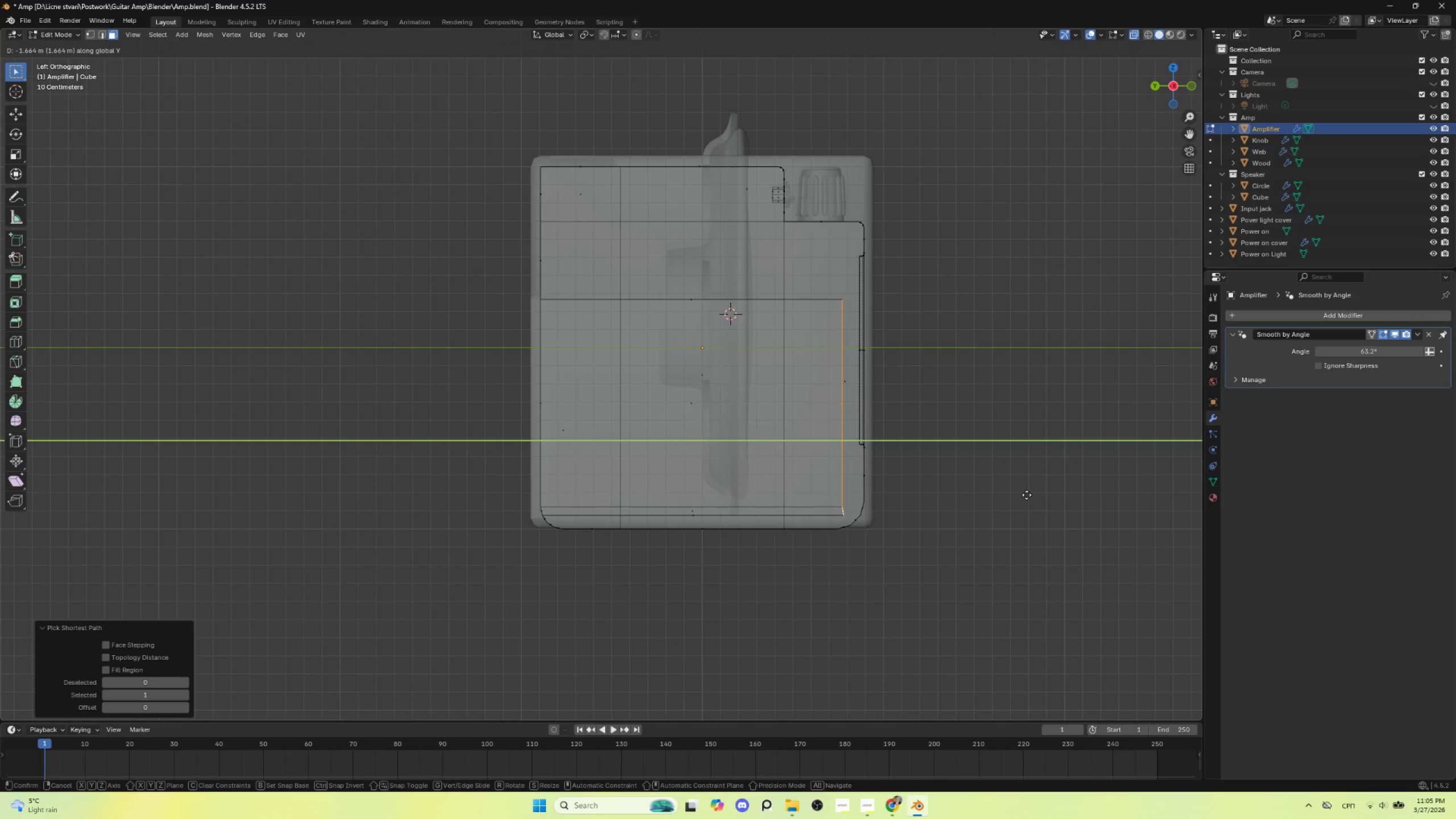 
left_click([966, 492])
 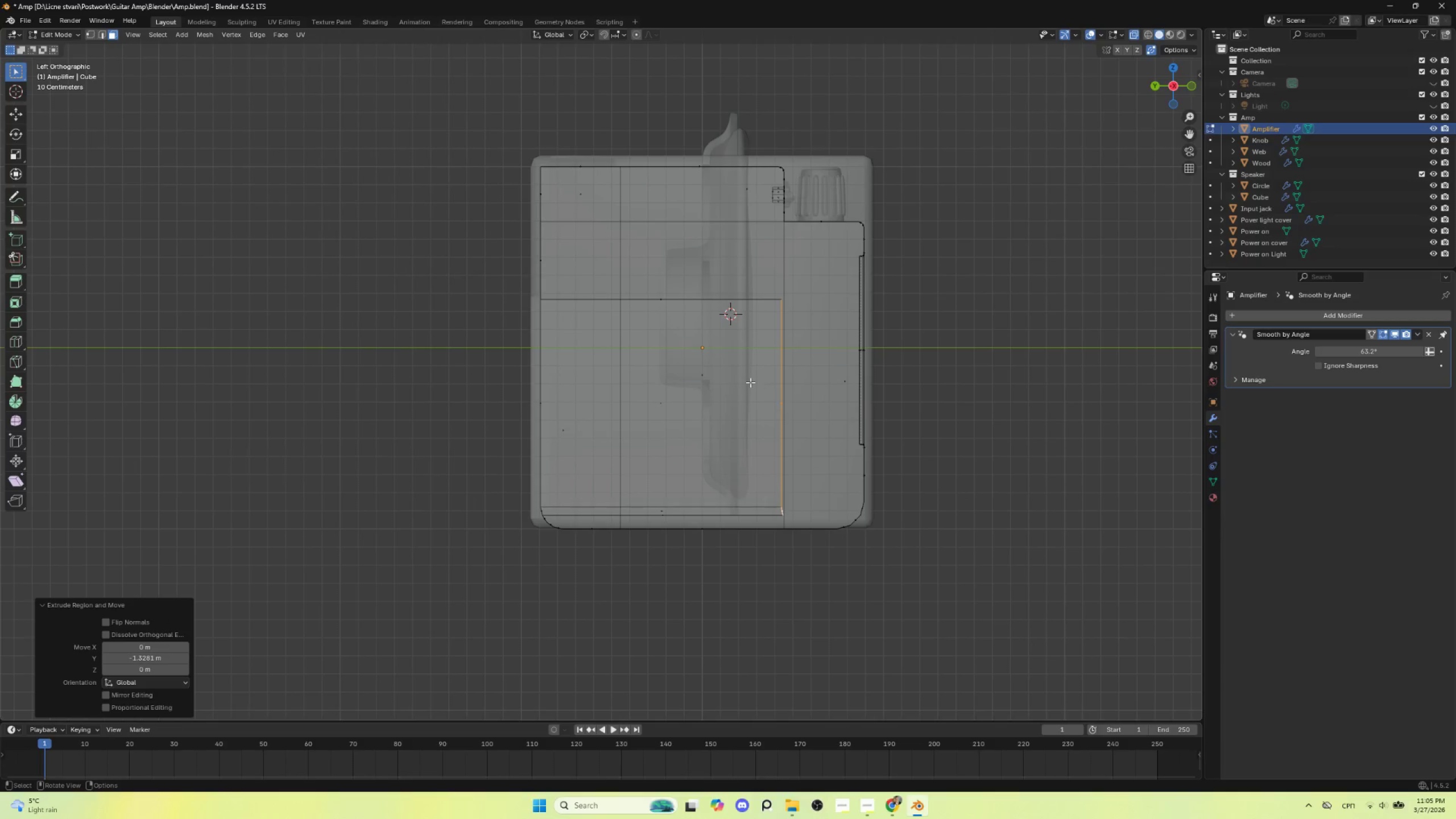 
key(Tab)
 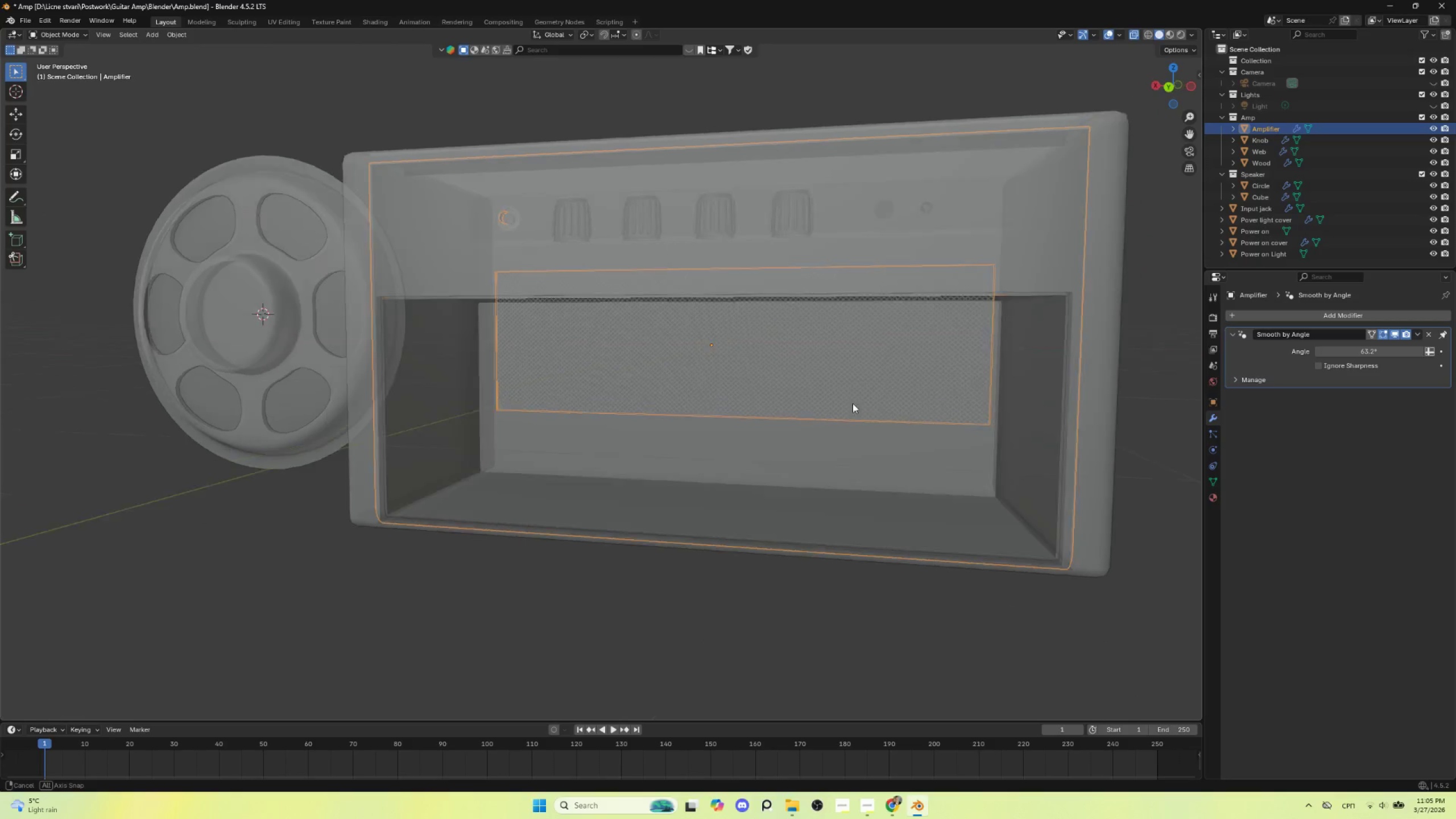 
hold_key(key=AltLeft, duration=0.42)
 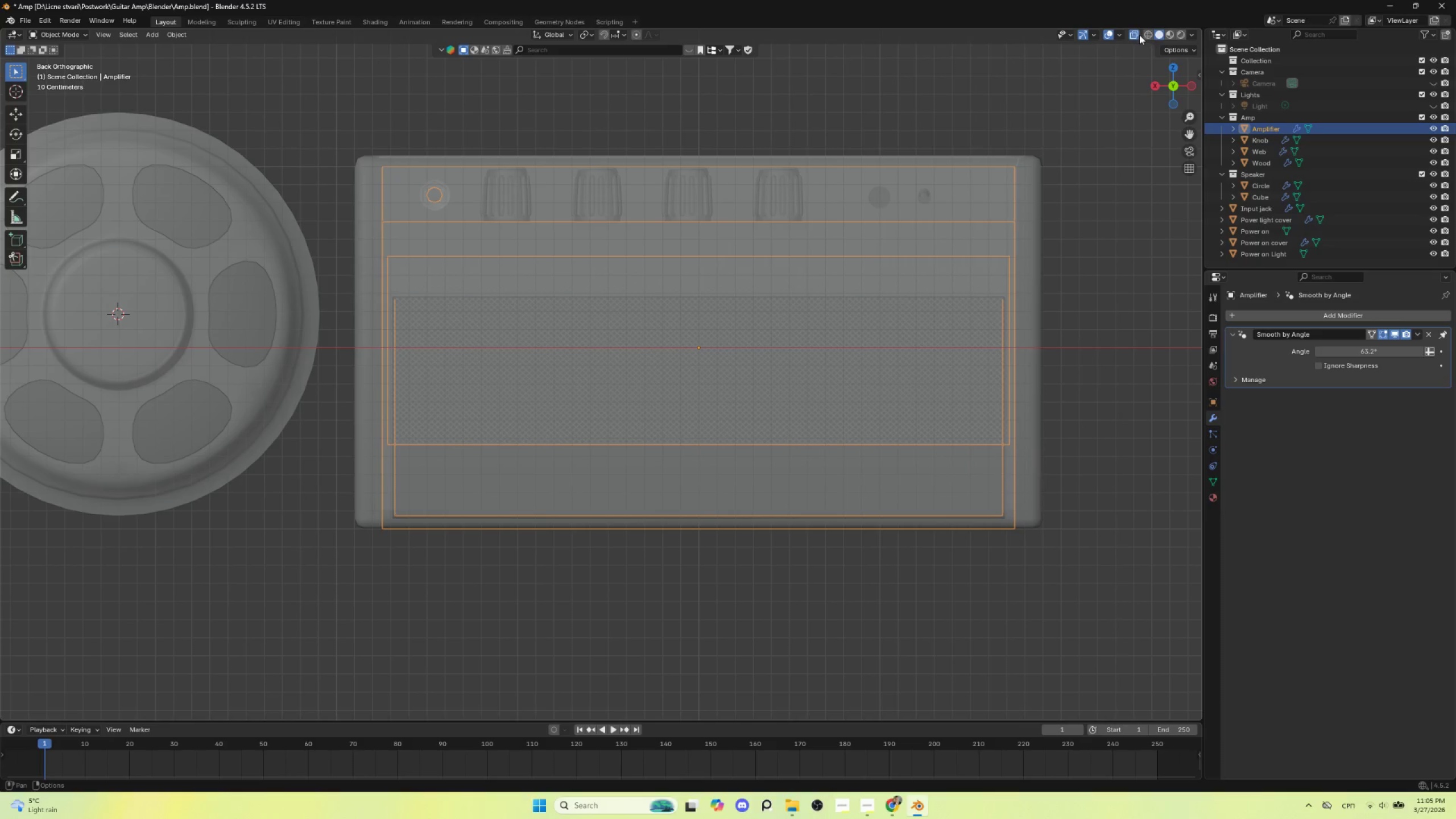 
left_click([1133, 36])
 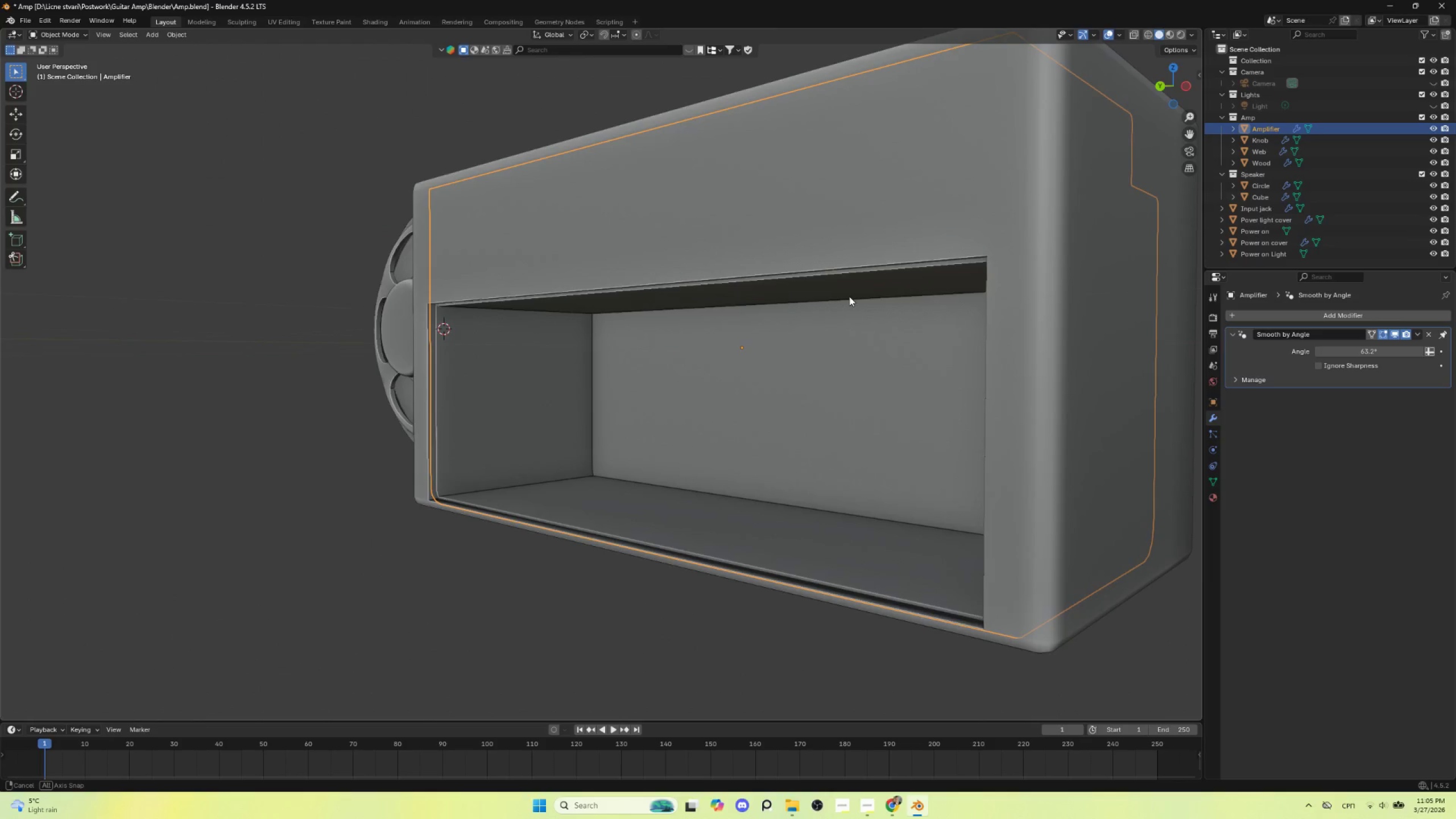 
scroll: coordinate [848, 307], scroll_direction: down, amount: 2.0
 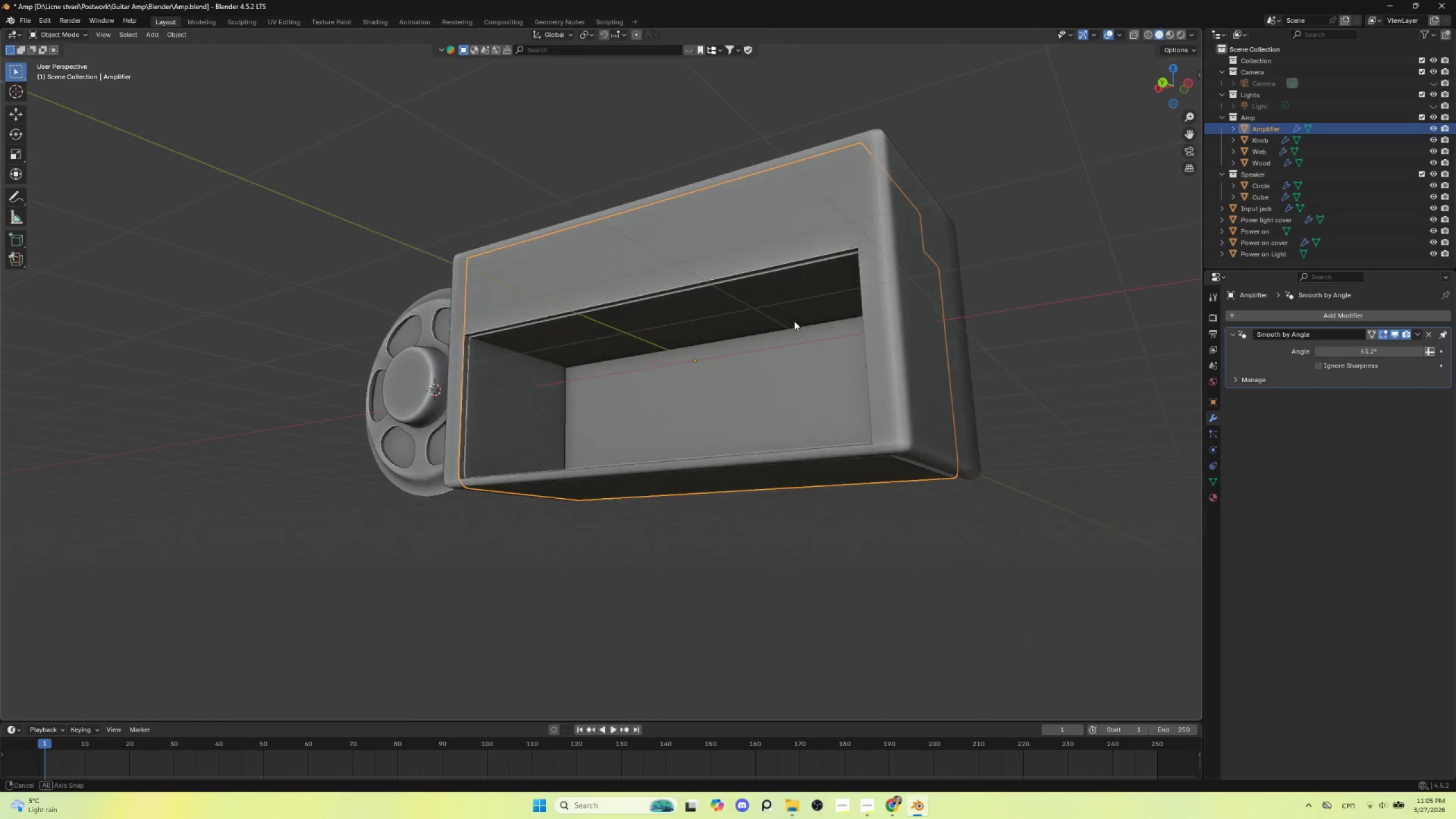 
scroll: coordinate [724, 380], scroll_direction: up, amount: 2.0
 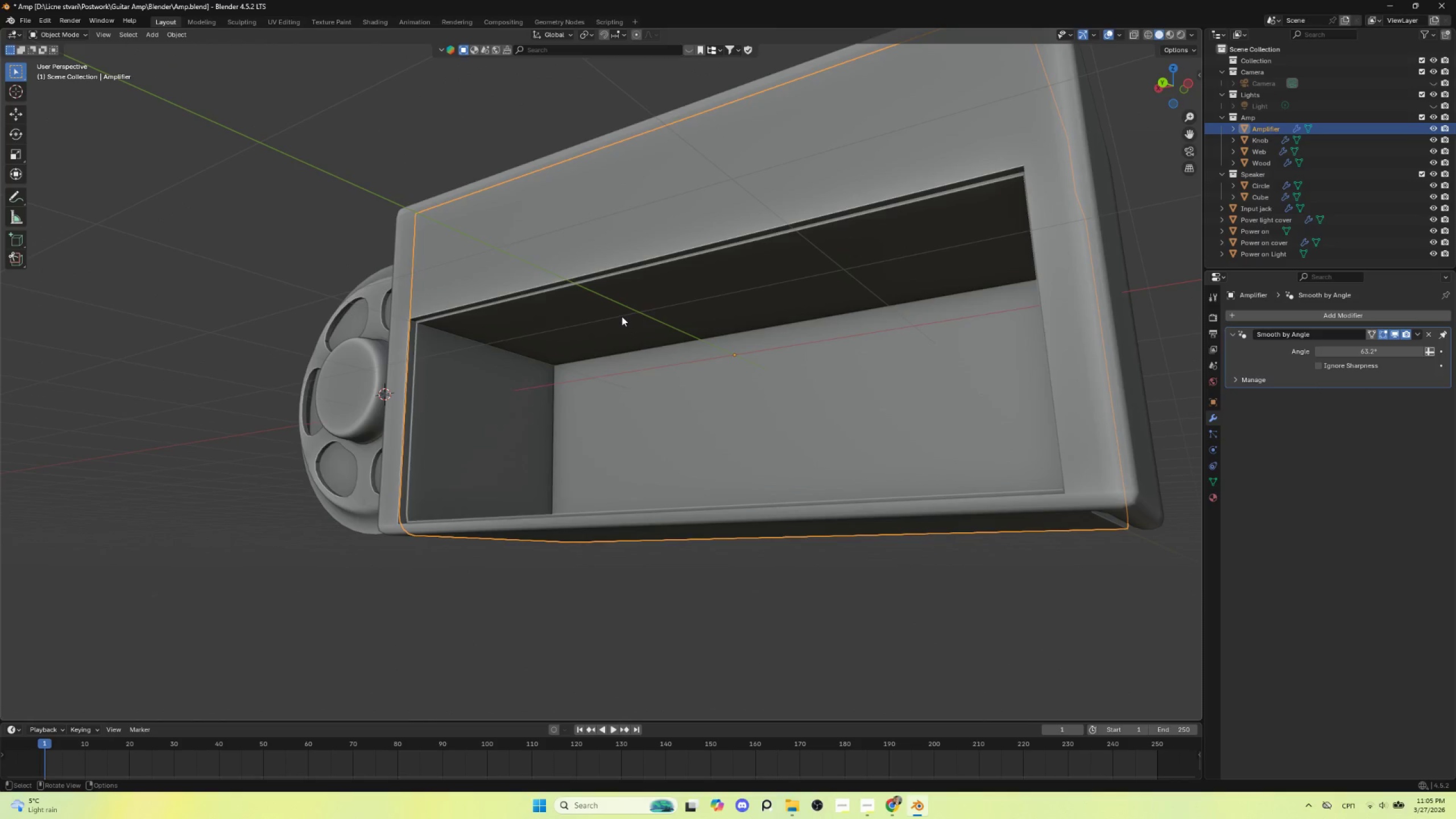 
left_click([622, 316])
 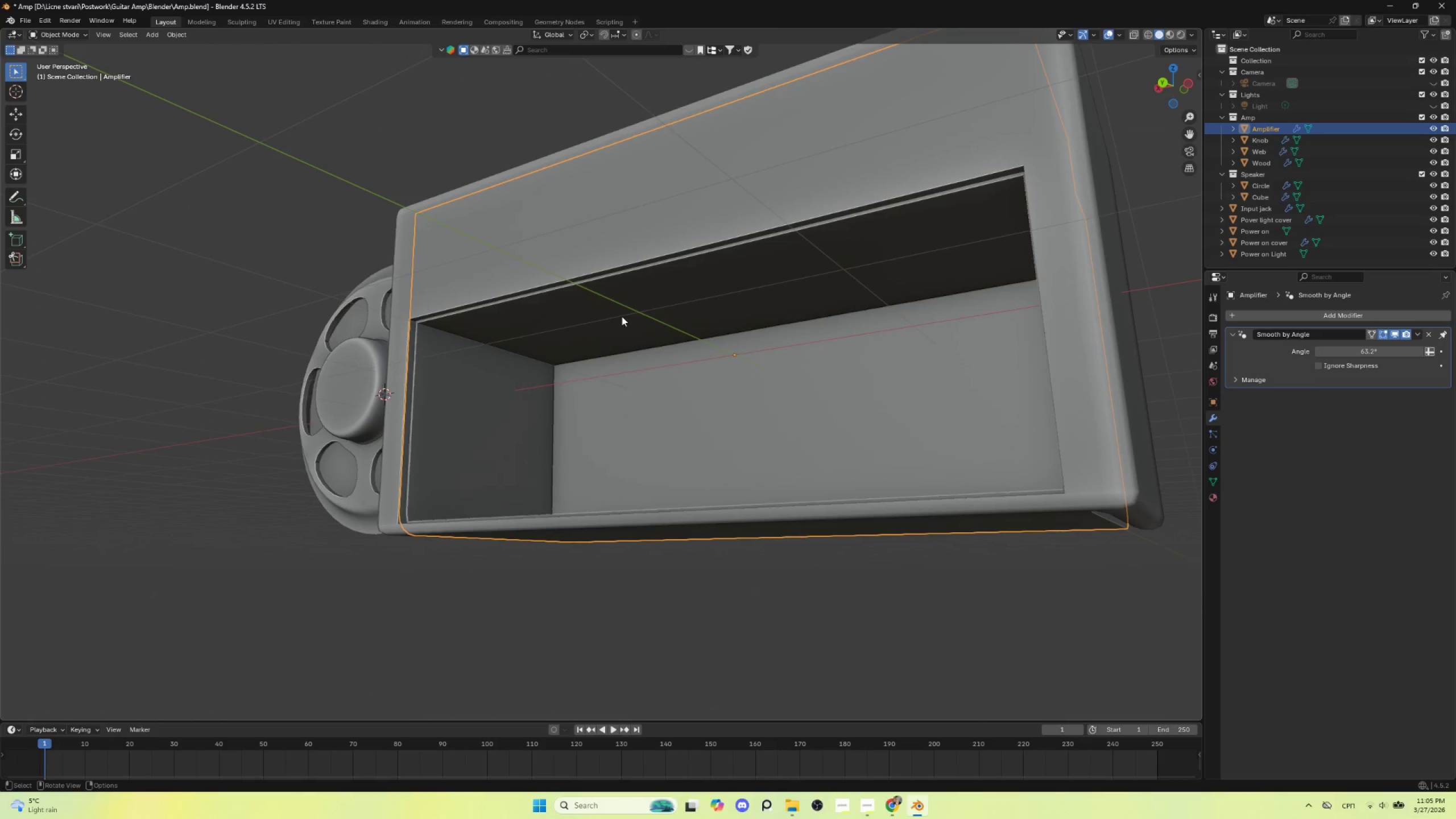 
key(Tab)
 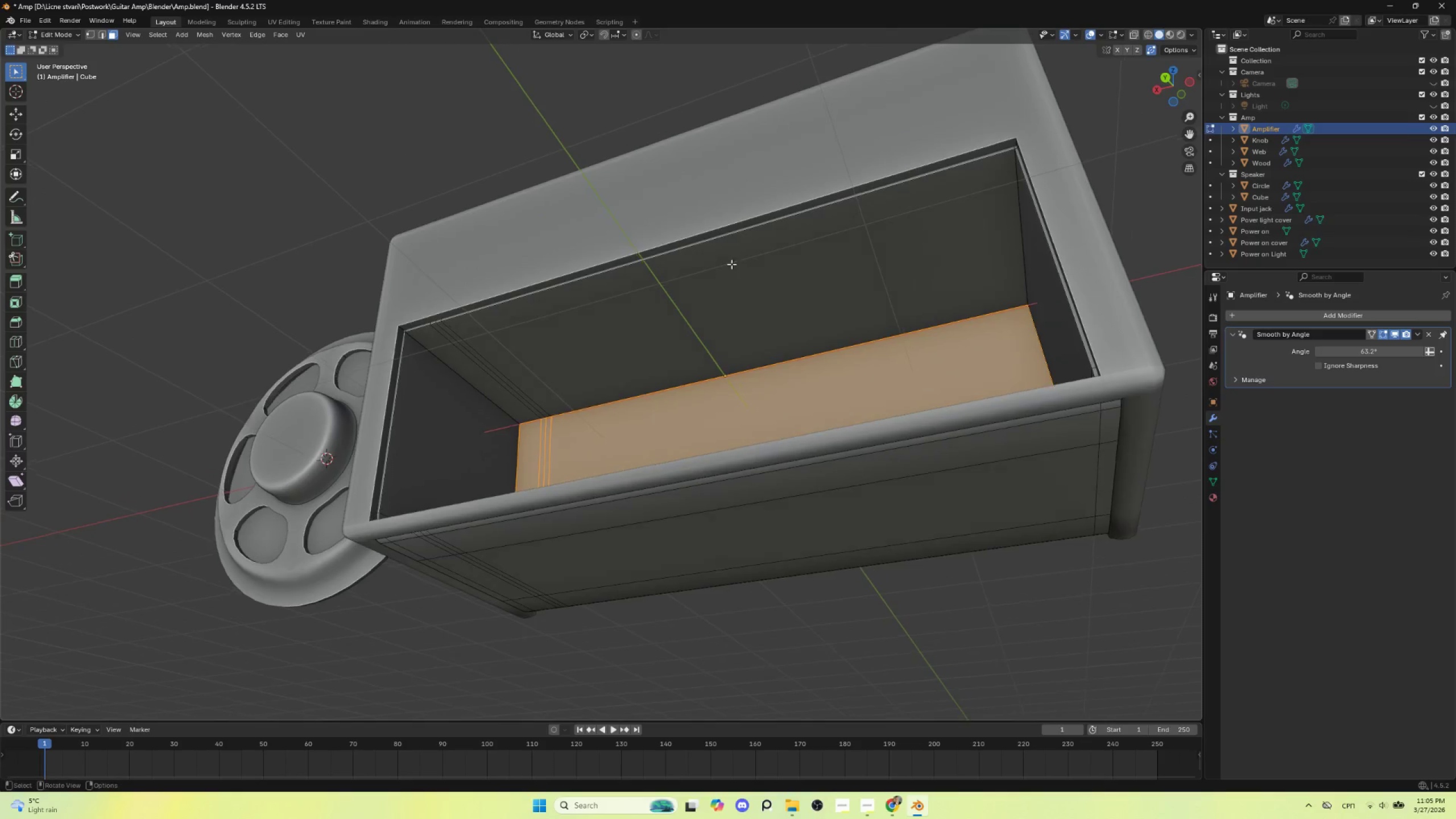 
left_click([702, 292])
 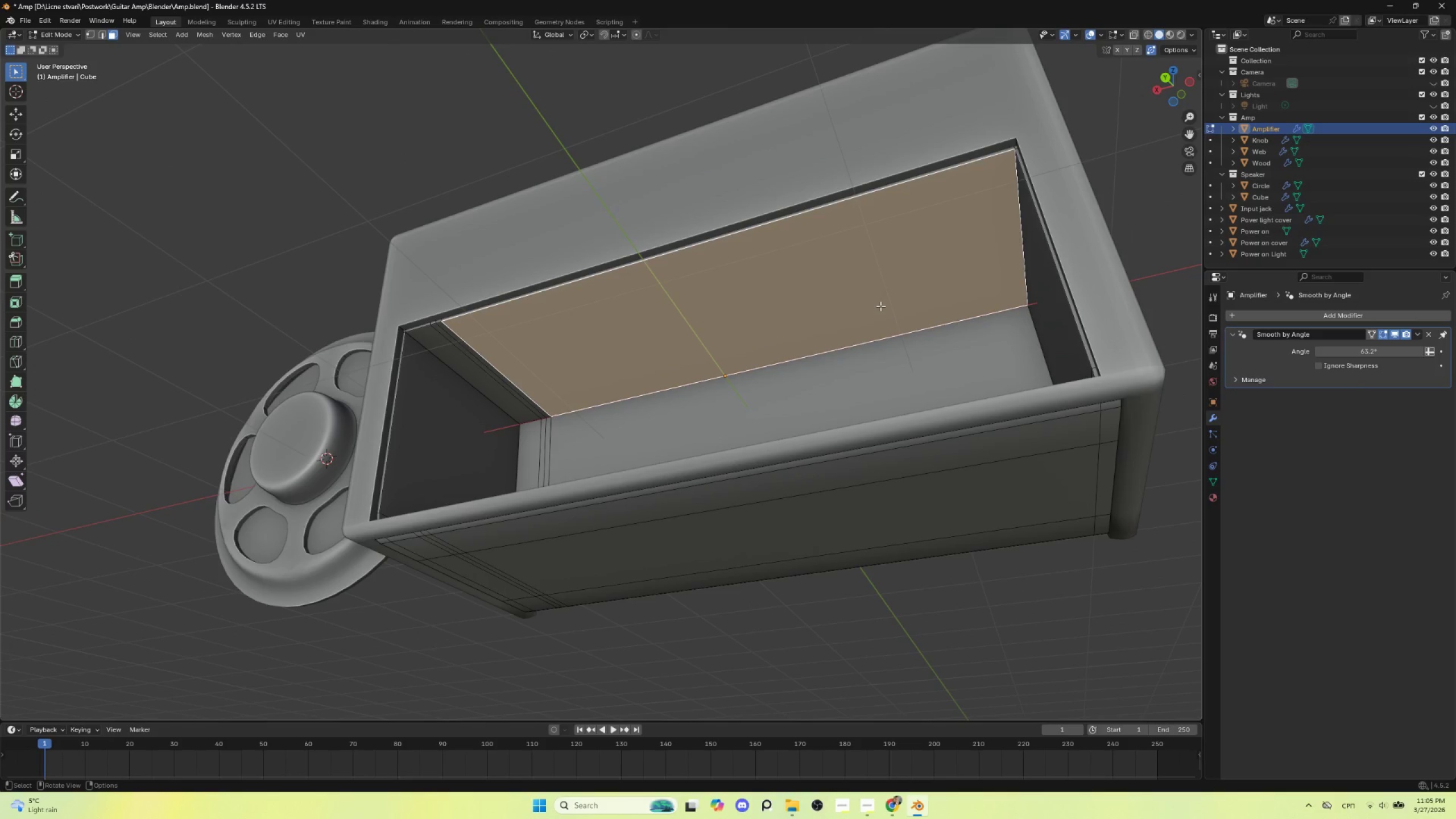 
key(Tab)
 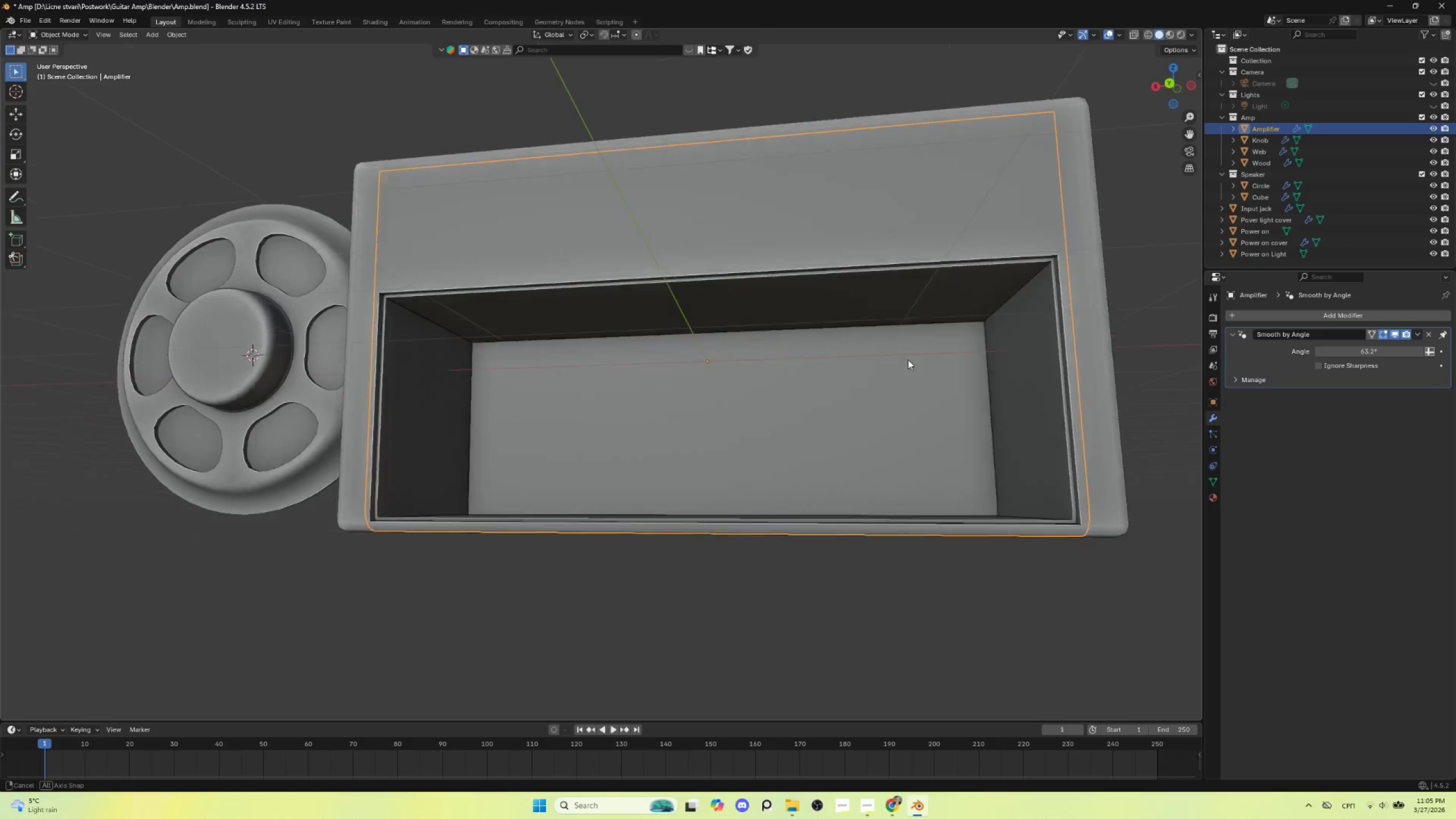 
hold_key(key=AltLeft, duration=0.34)
 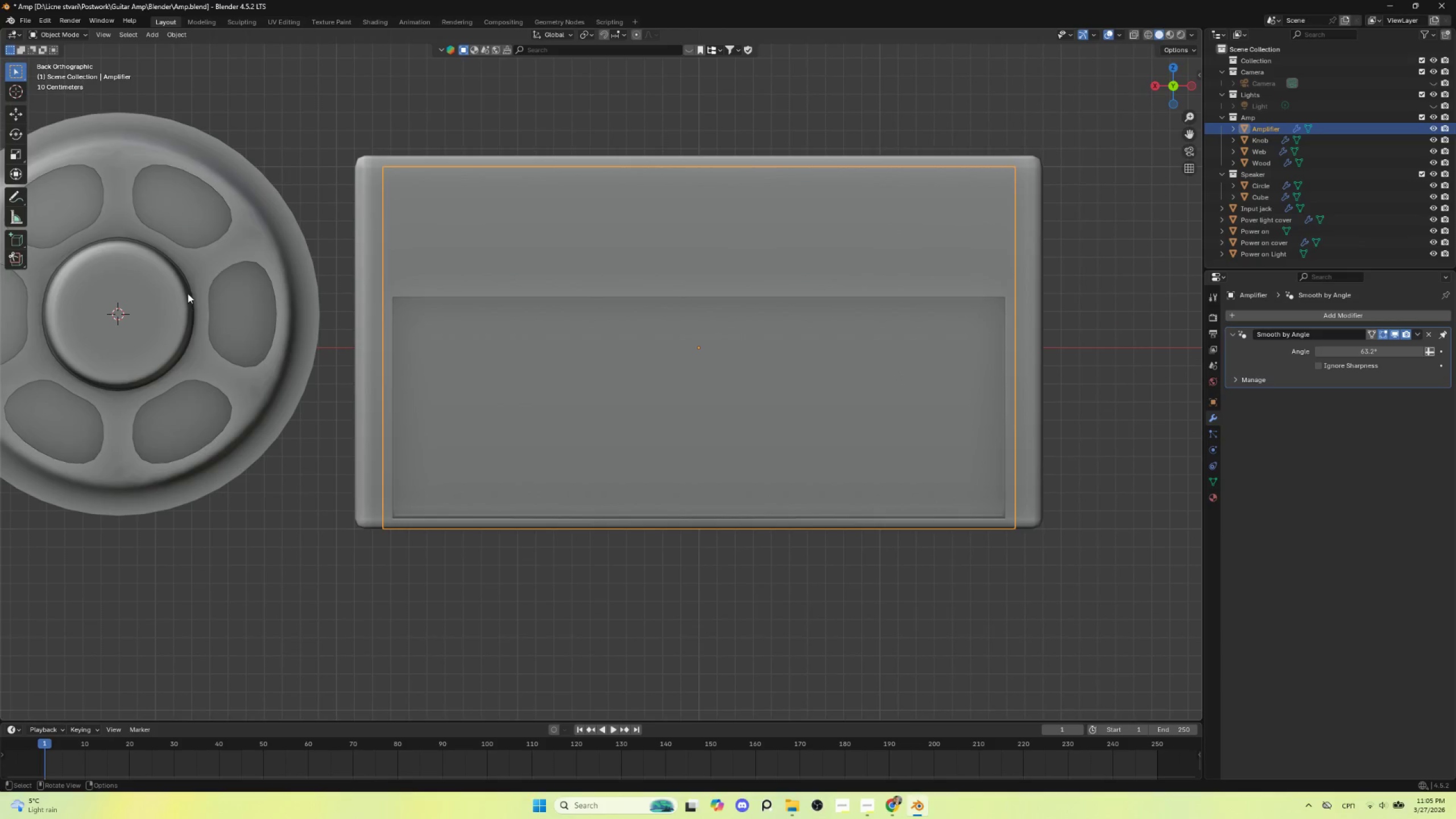 
left_click([188, 292])
 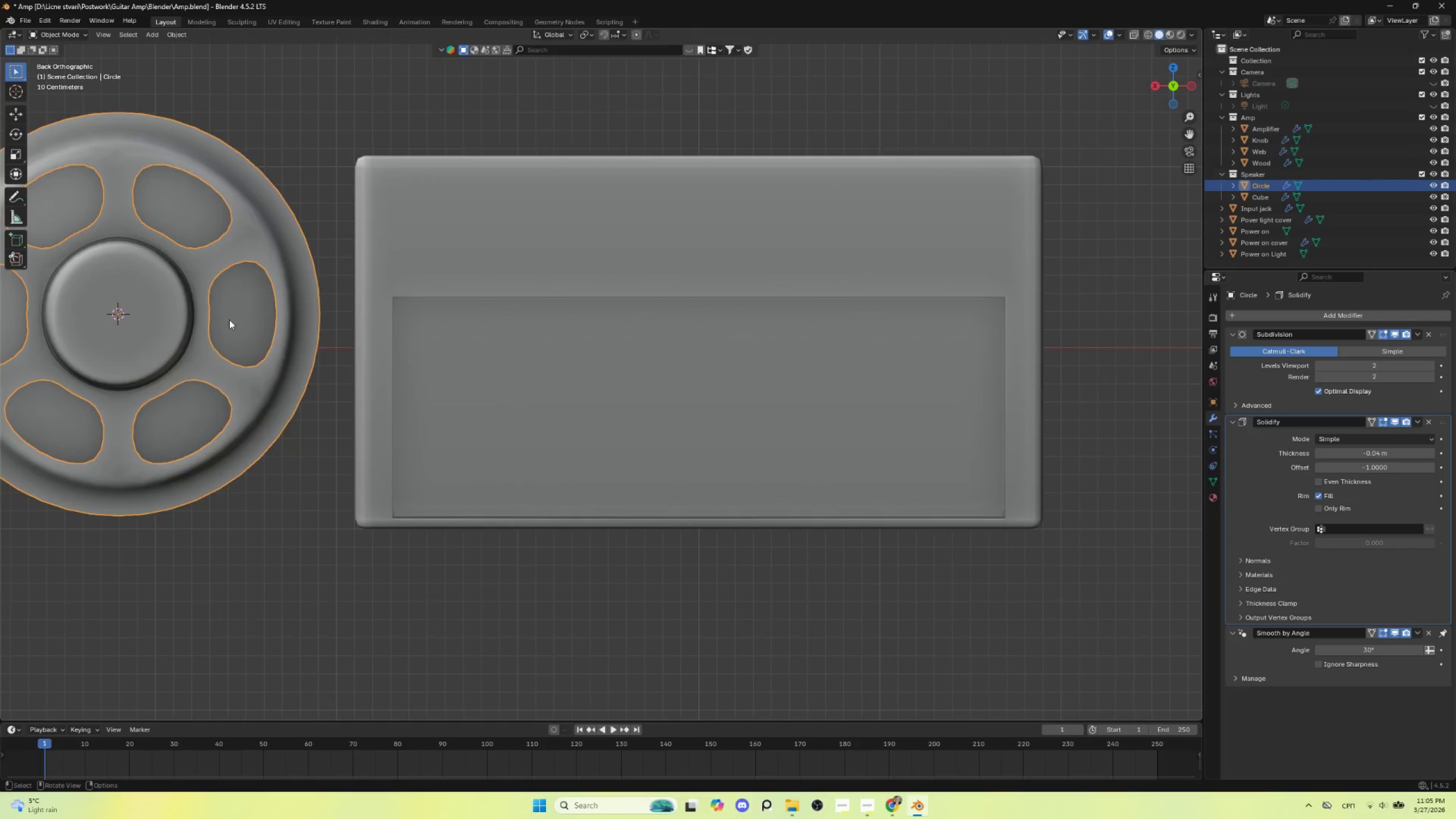 
scroll: coordinate [232, 341], scroll_direction: down, amount: 3.0
 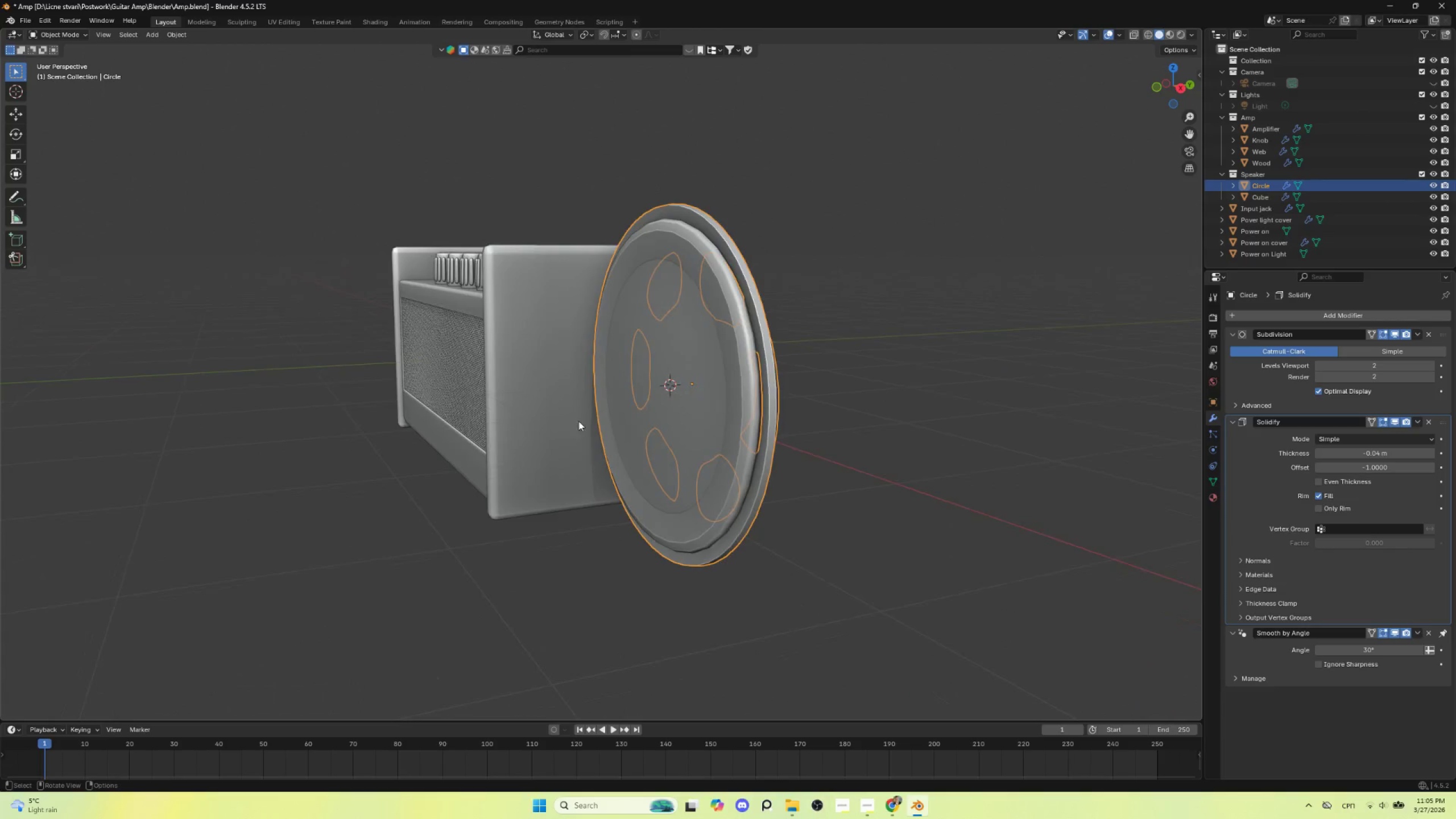 
left_click([684, 409])
 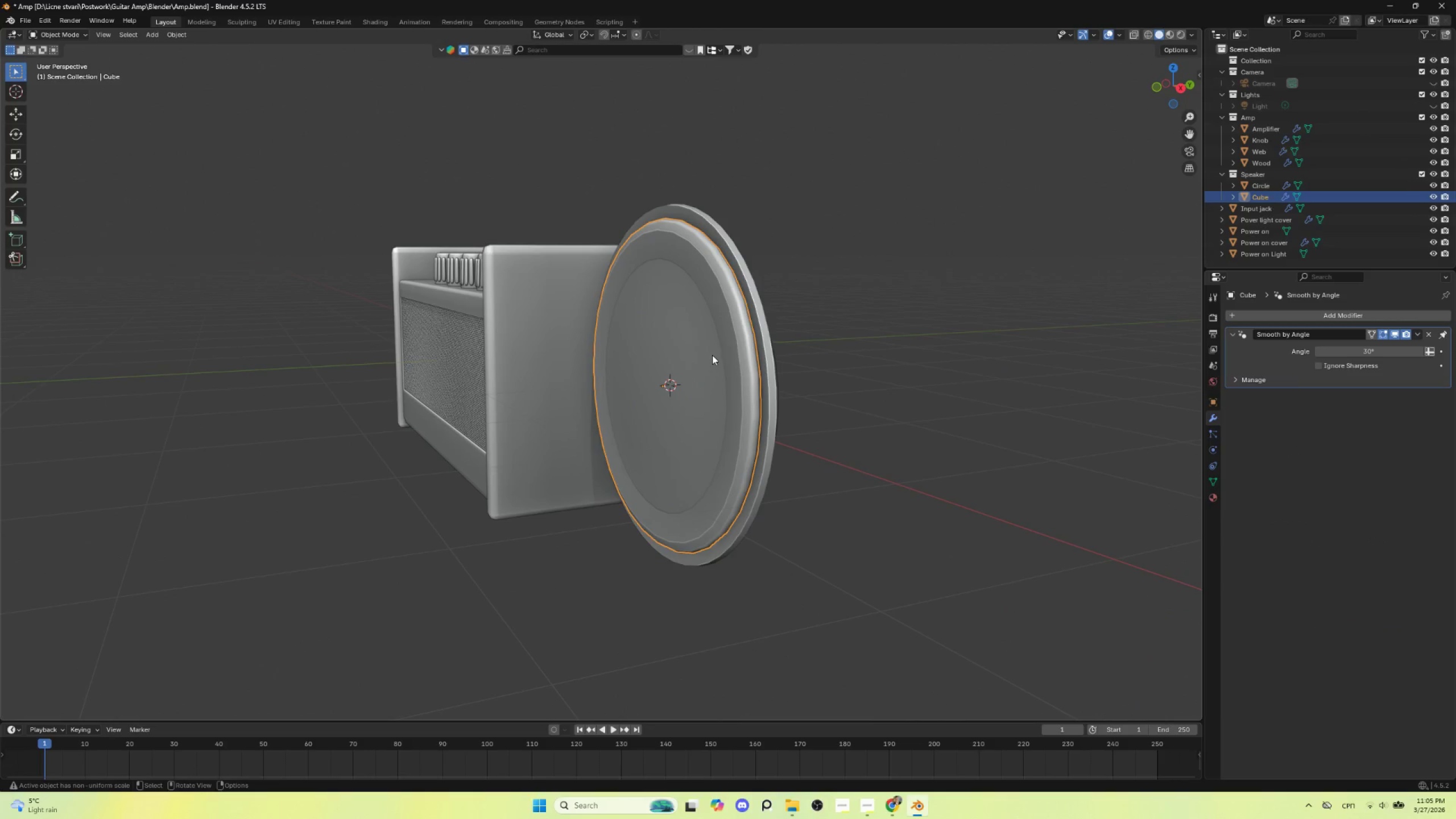 
hold_key(key=ShiftLeft, duration=1.28)
left_click([745, 269])
 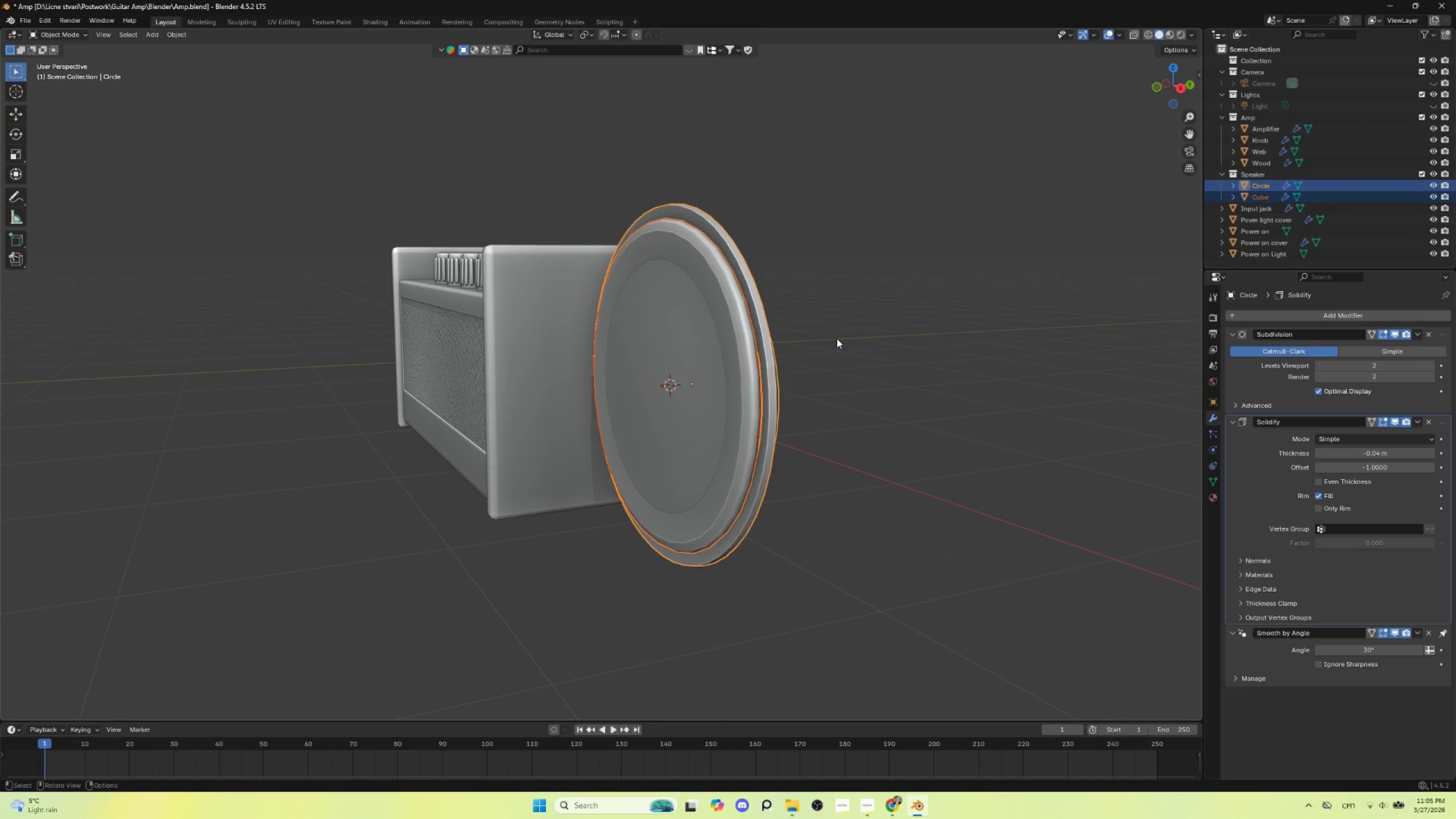 
hold_key(key=ControlLeft, duration=1.52)
 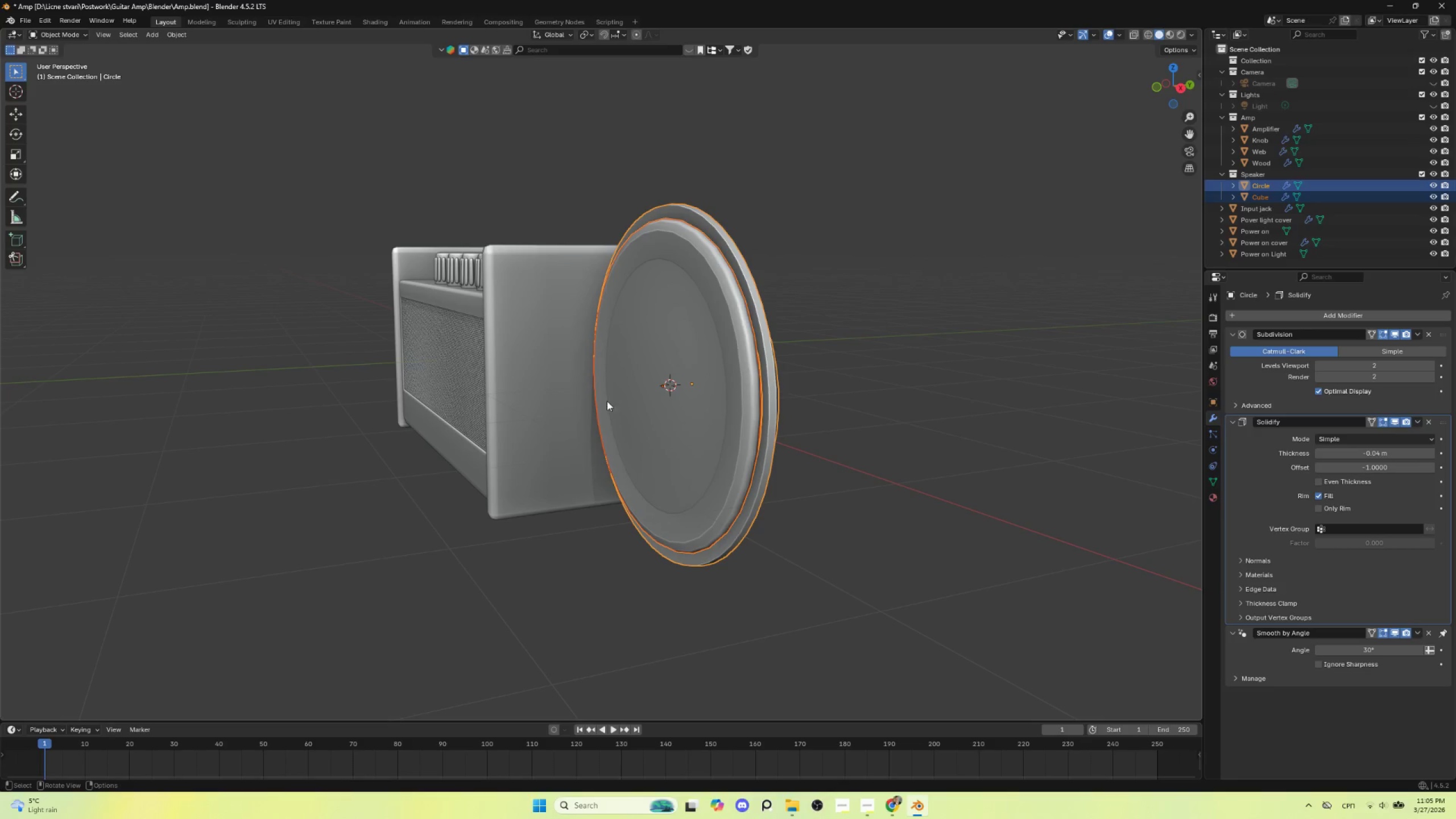 
key(Control+ControlLeft)
 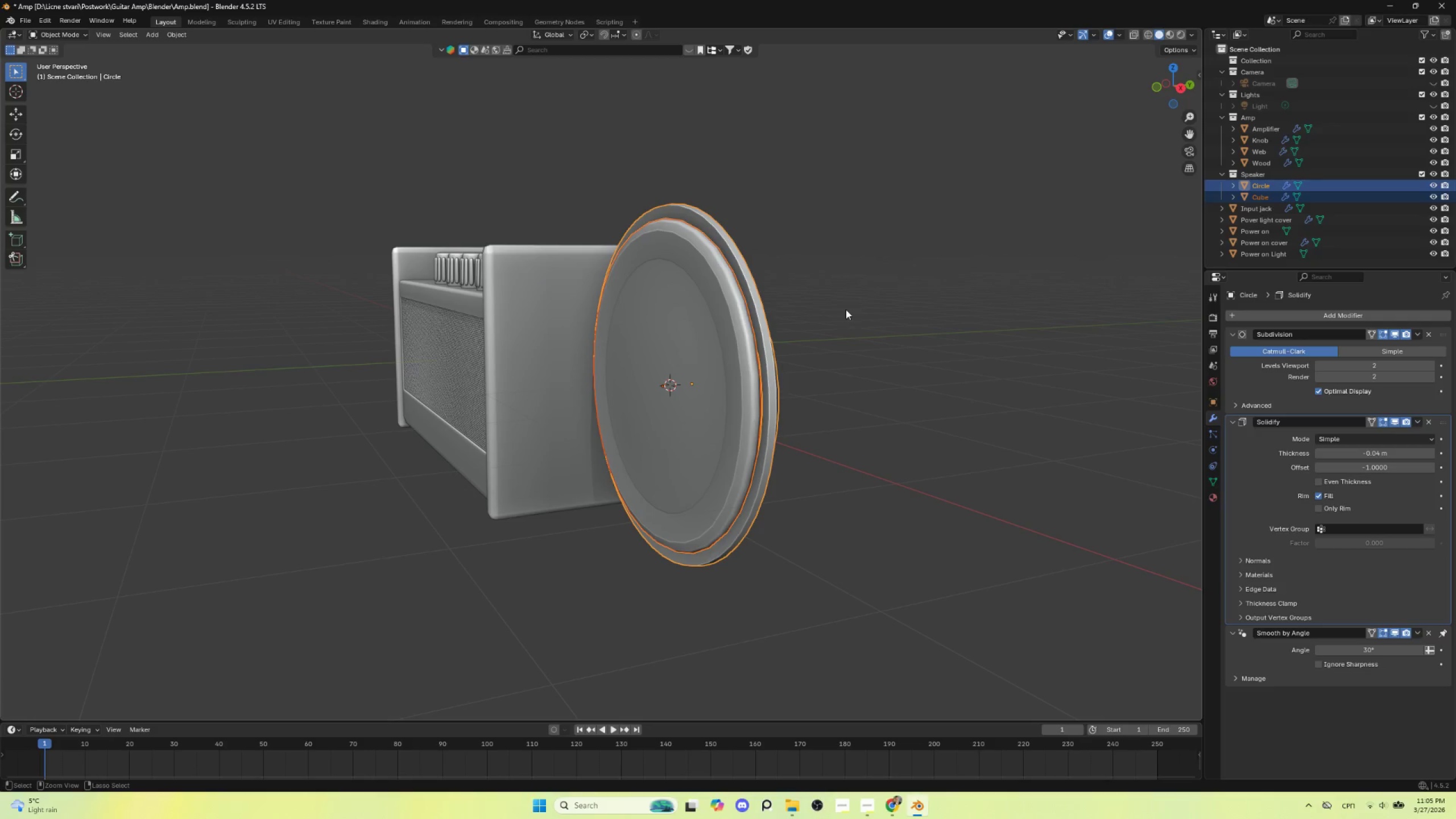 
key(Control+ControlLeft)
 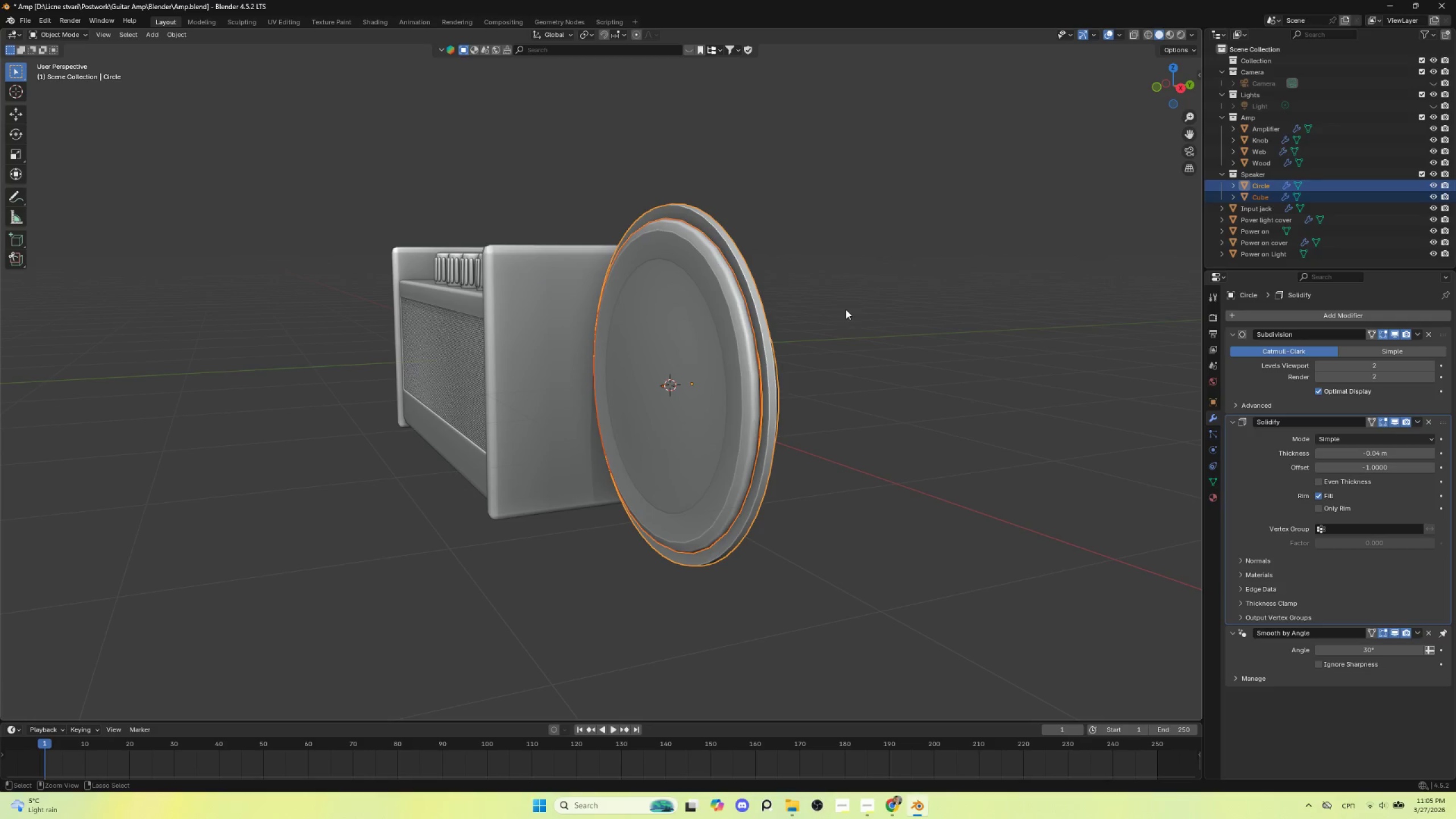 
key(Control+ControlLeft)
 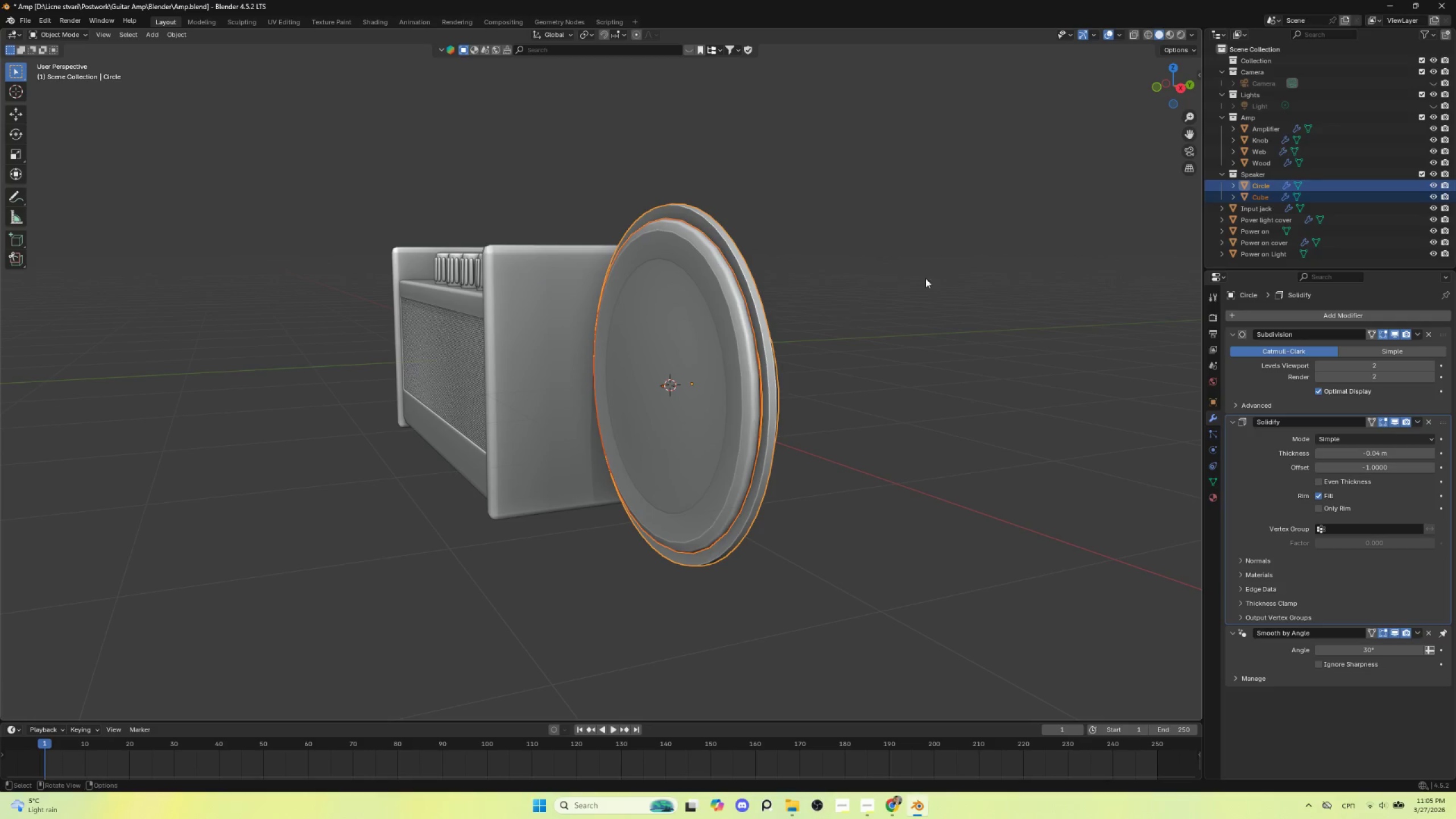 
key(Control+ControlLeft)
 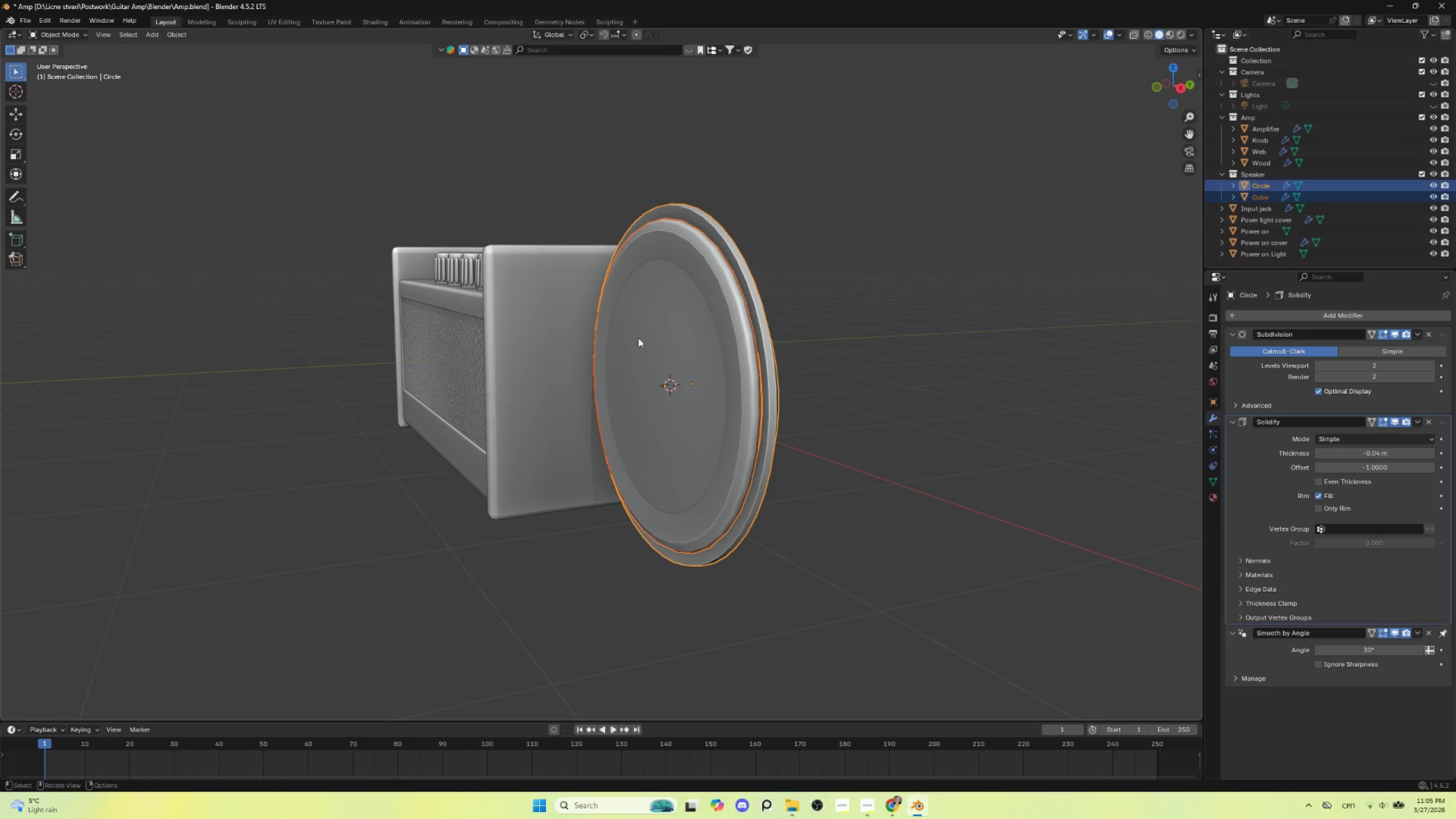 
left_click([644, 330])
 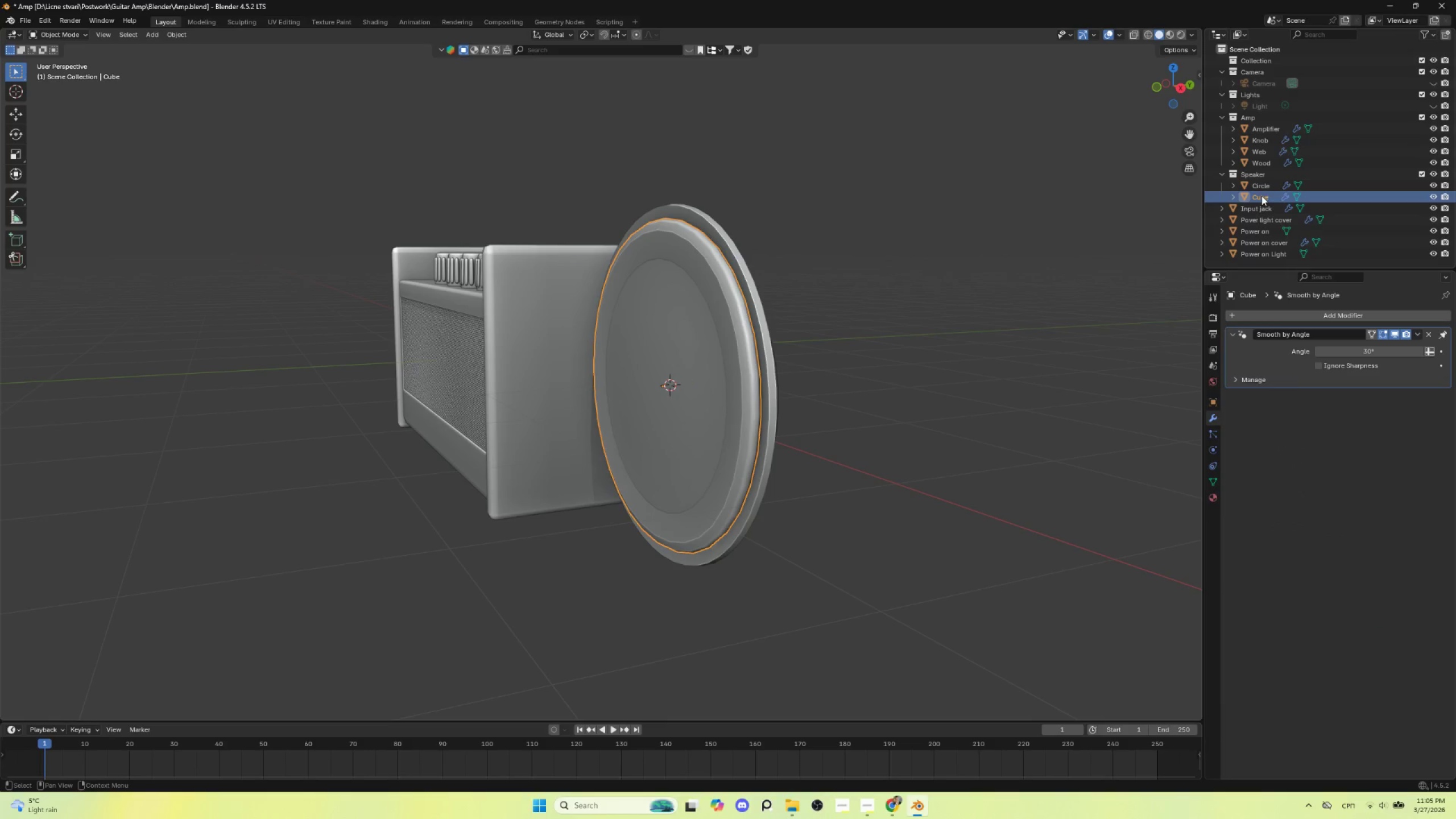 
double_click([1261, 196])
 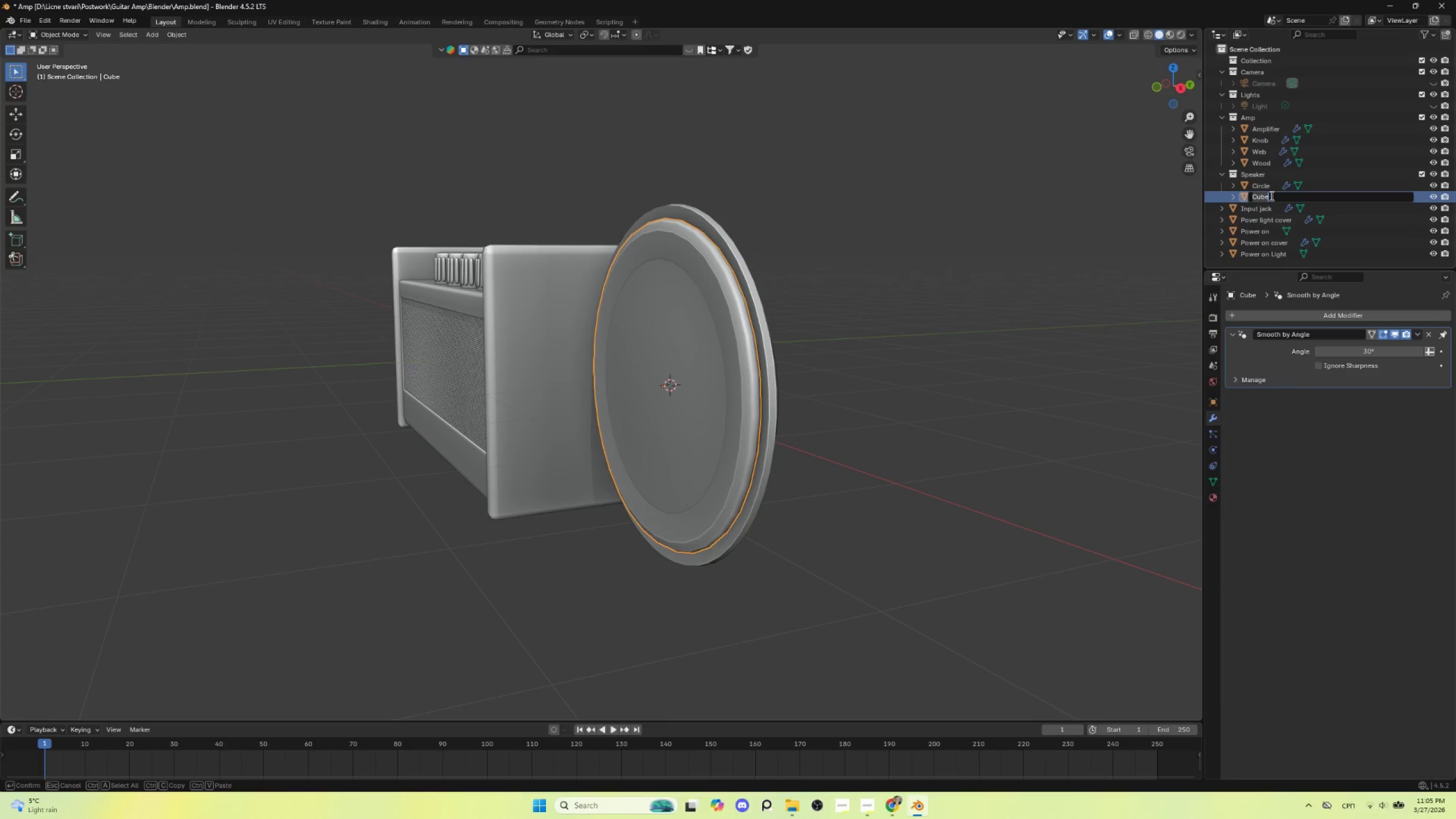 
type(Speaker)
 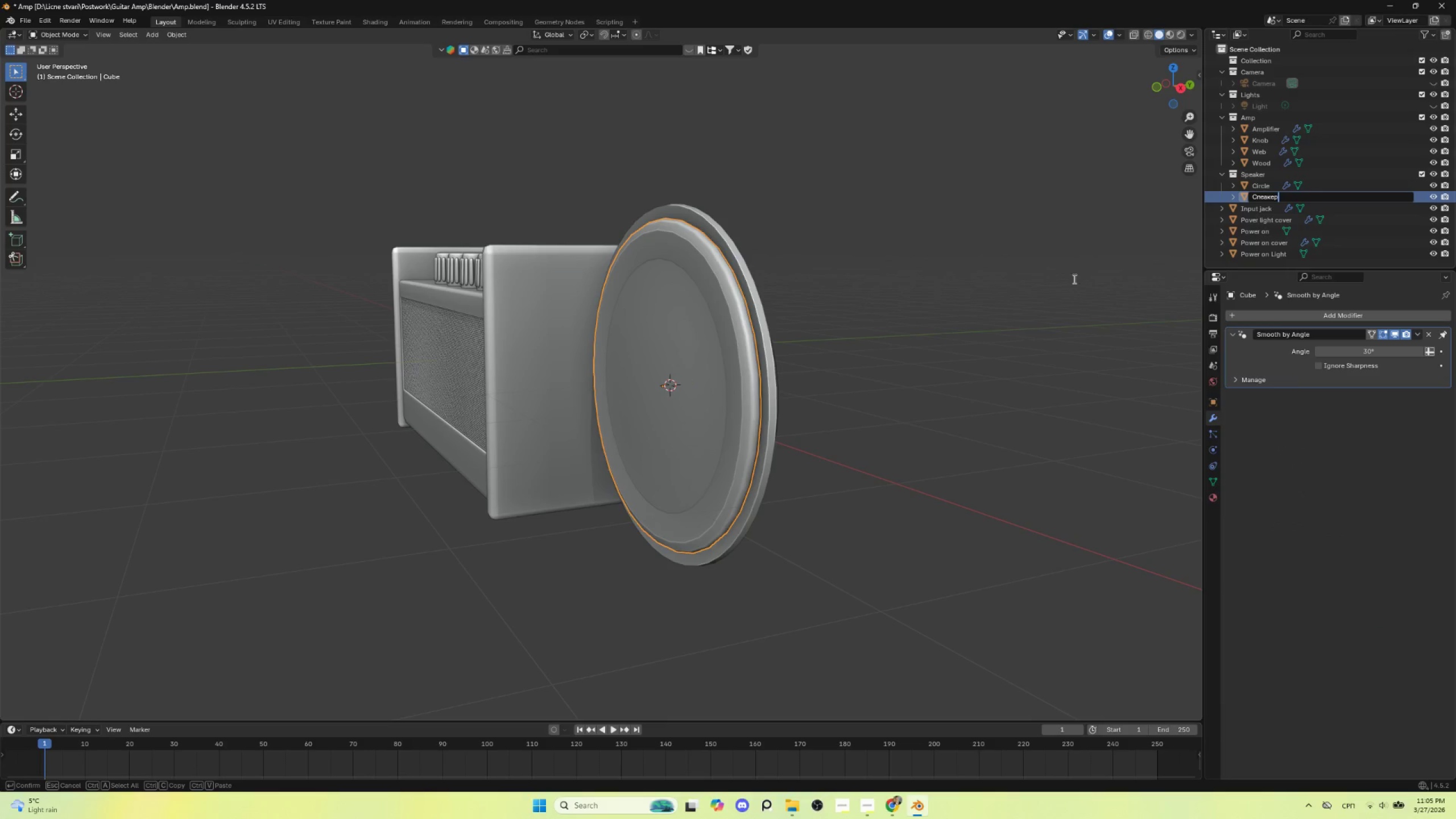 
left_click([1073, 279])
 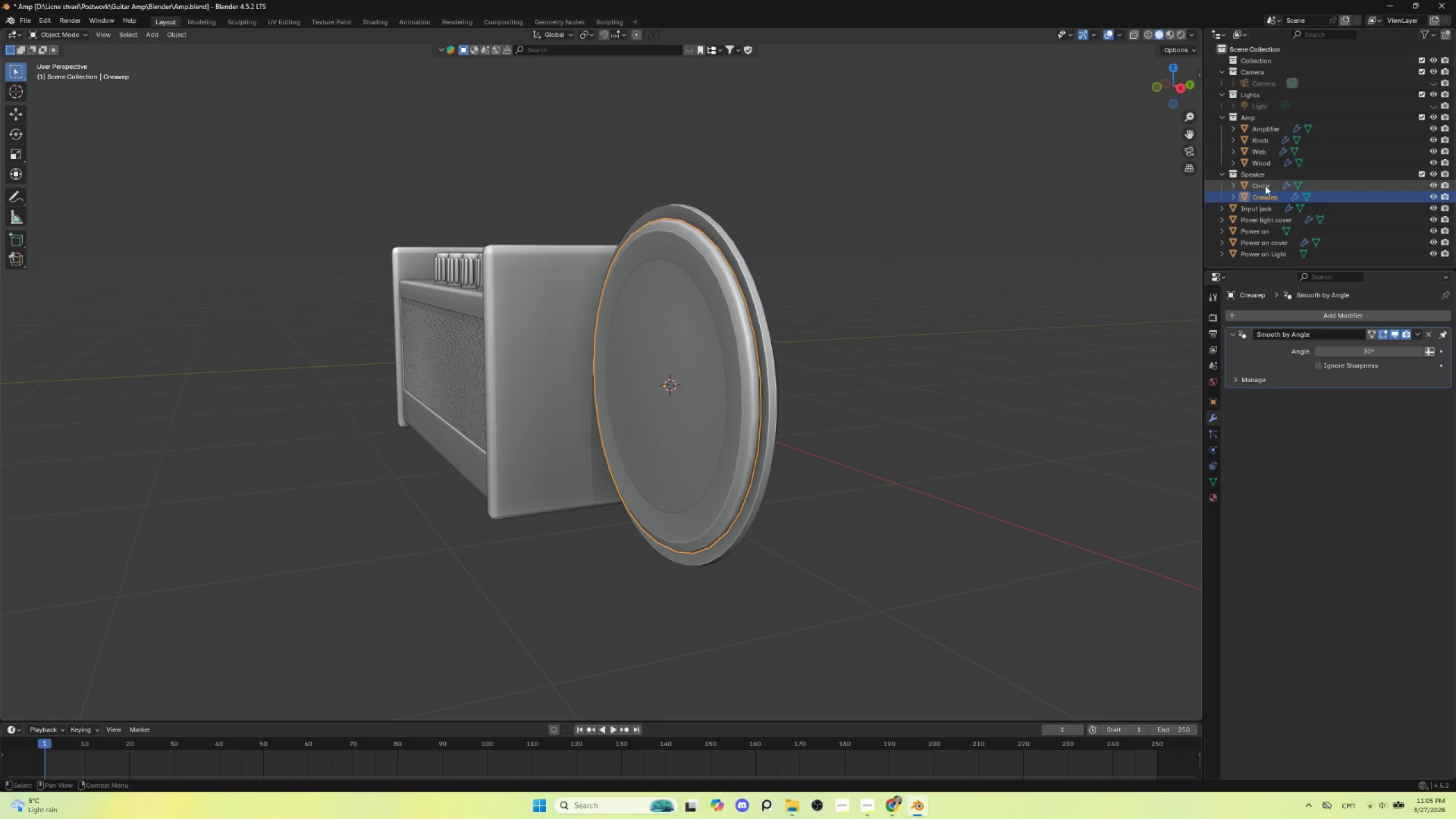 
left_click([1265, 185])
 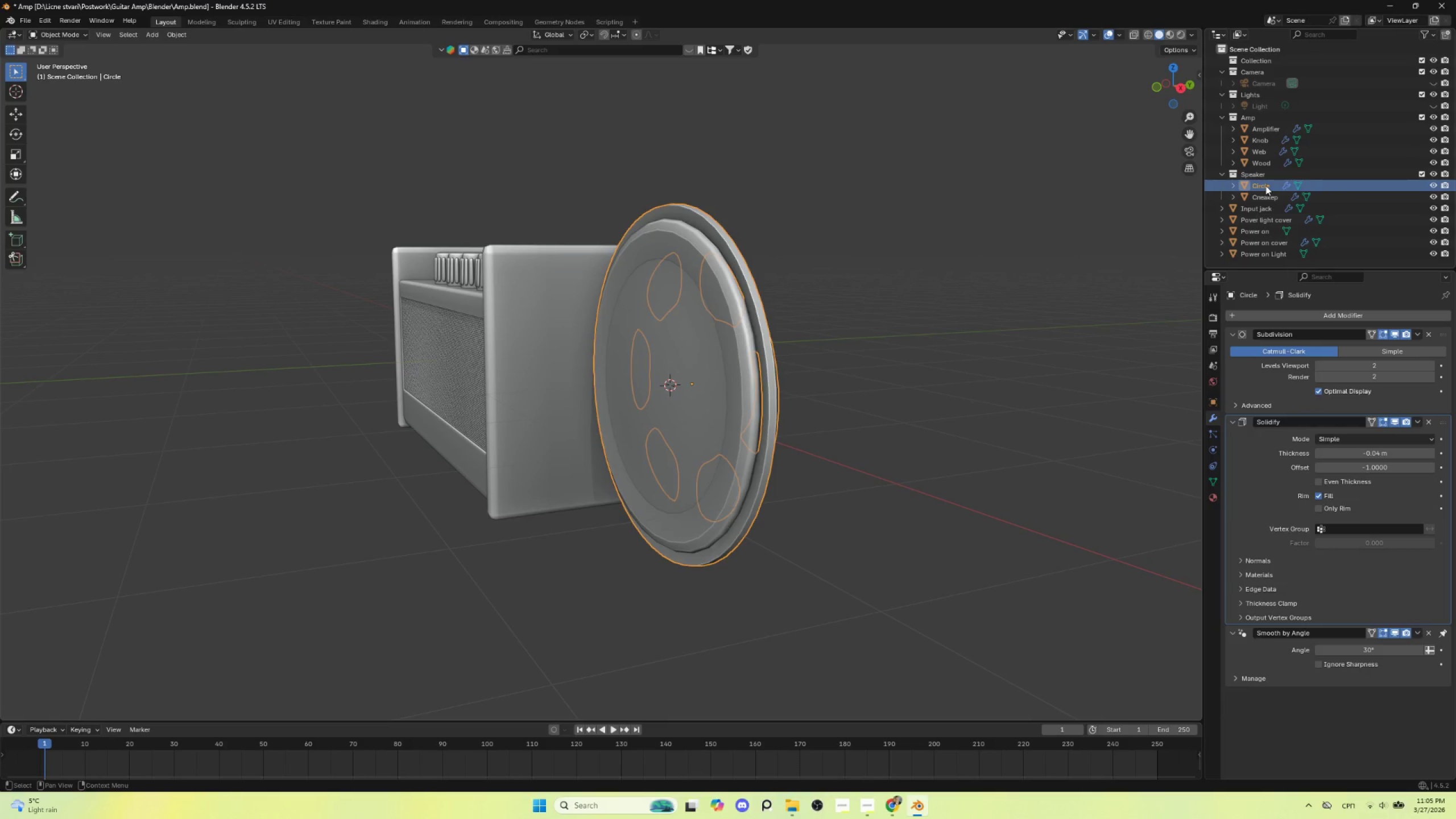 
left_click([1265, 185])
 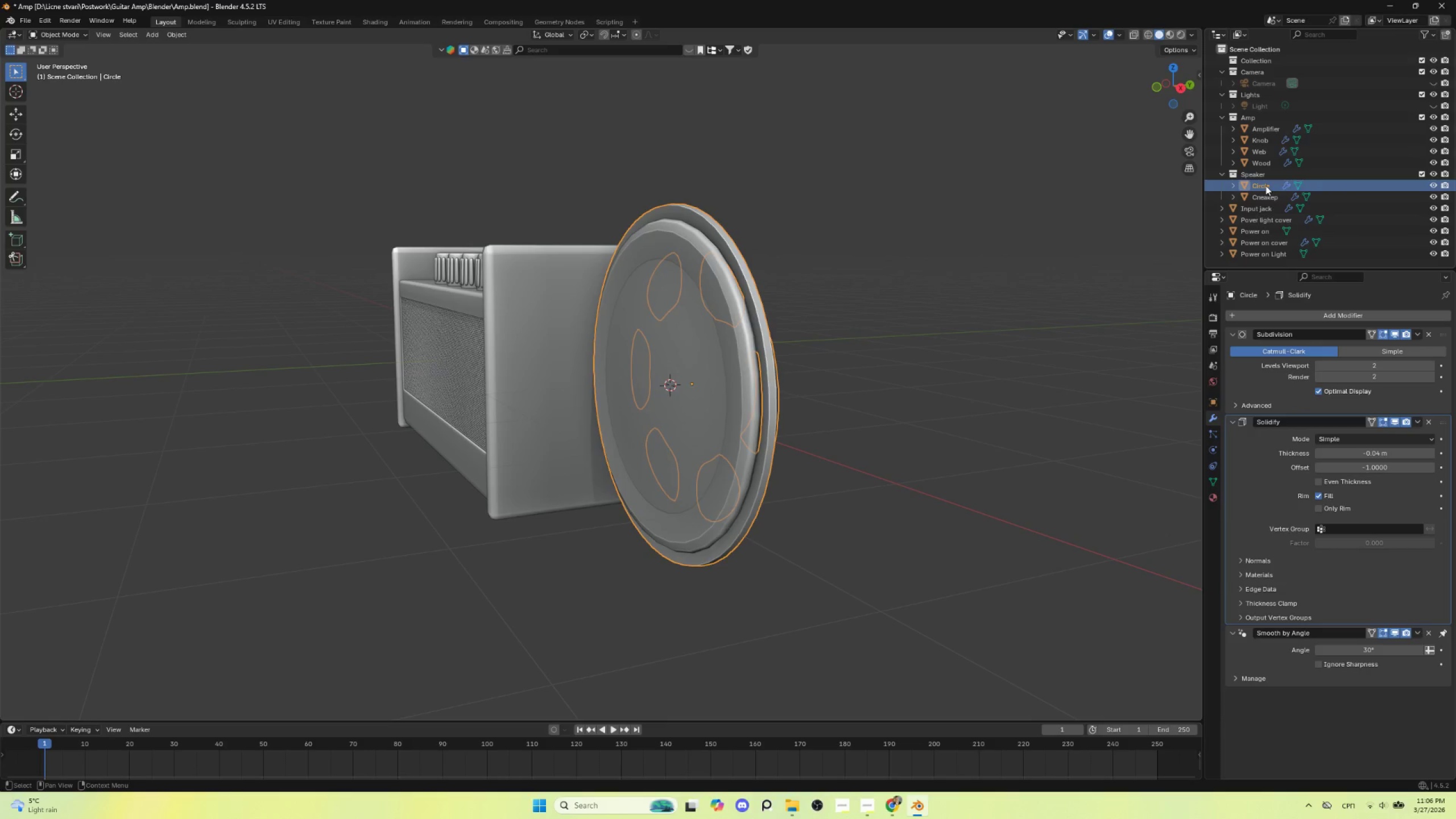 
double_click([1265, 185])
 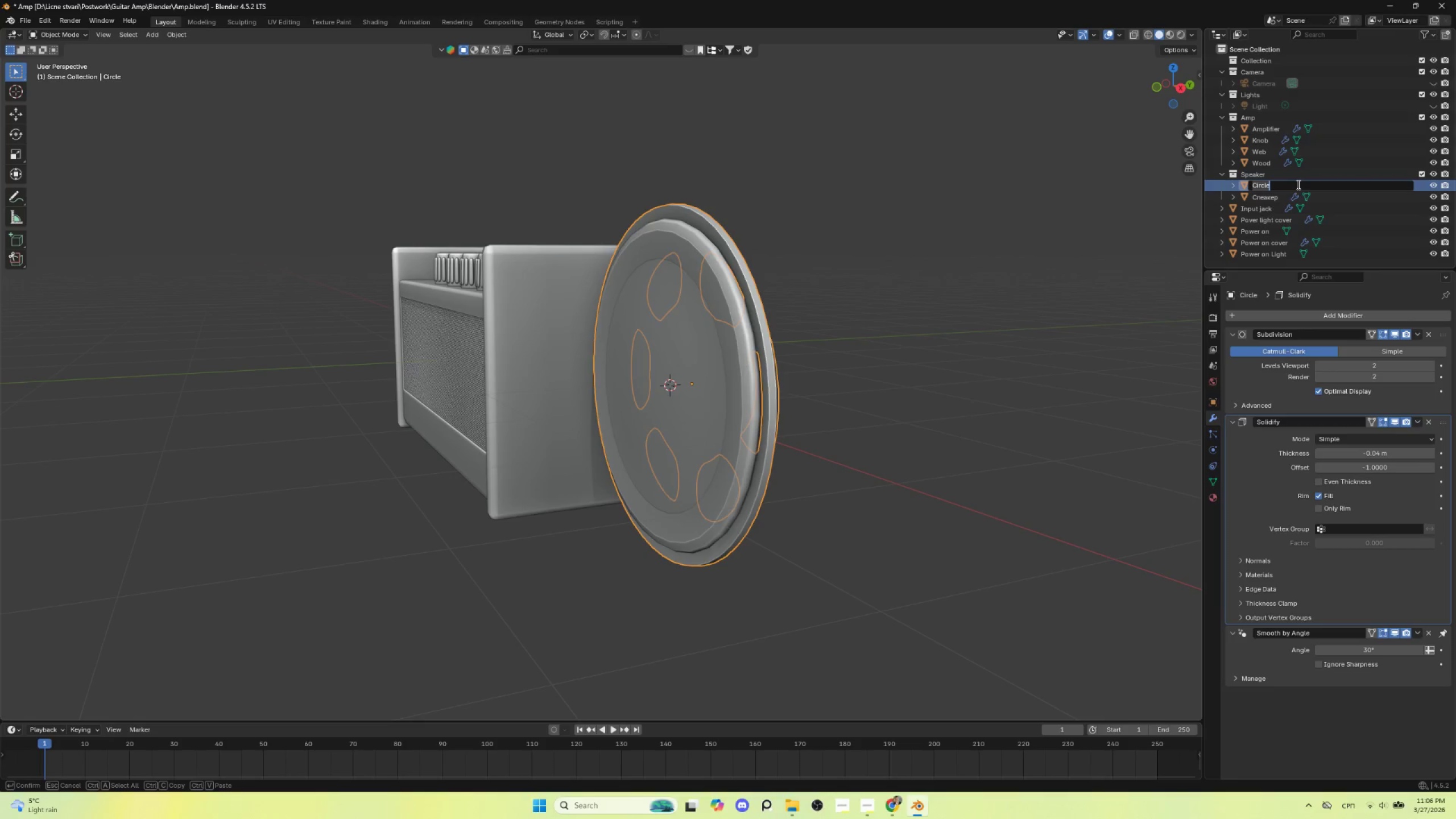 
type(Speaker frame)
 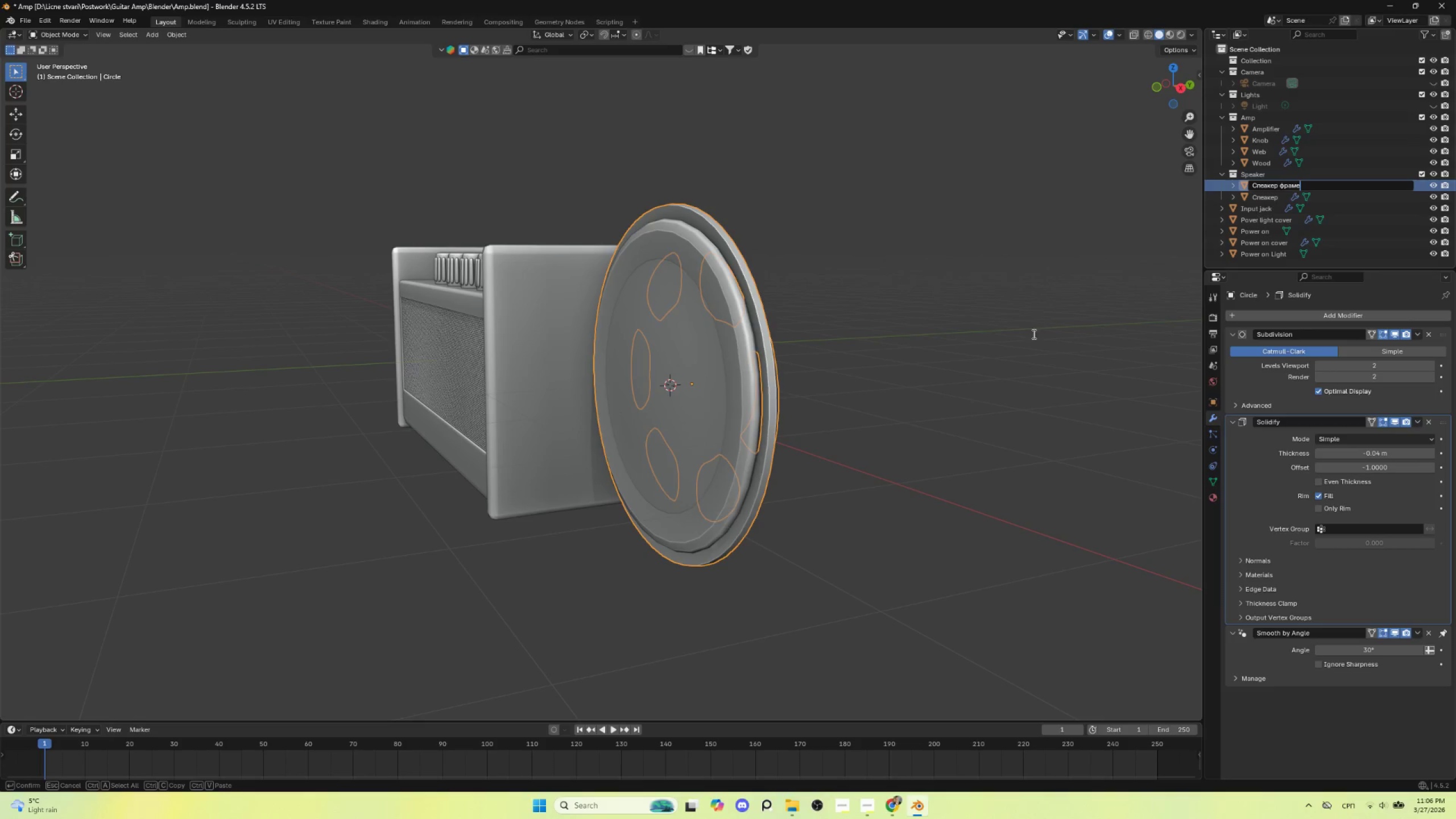 
left_click([1033, 335])
 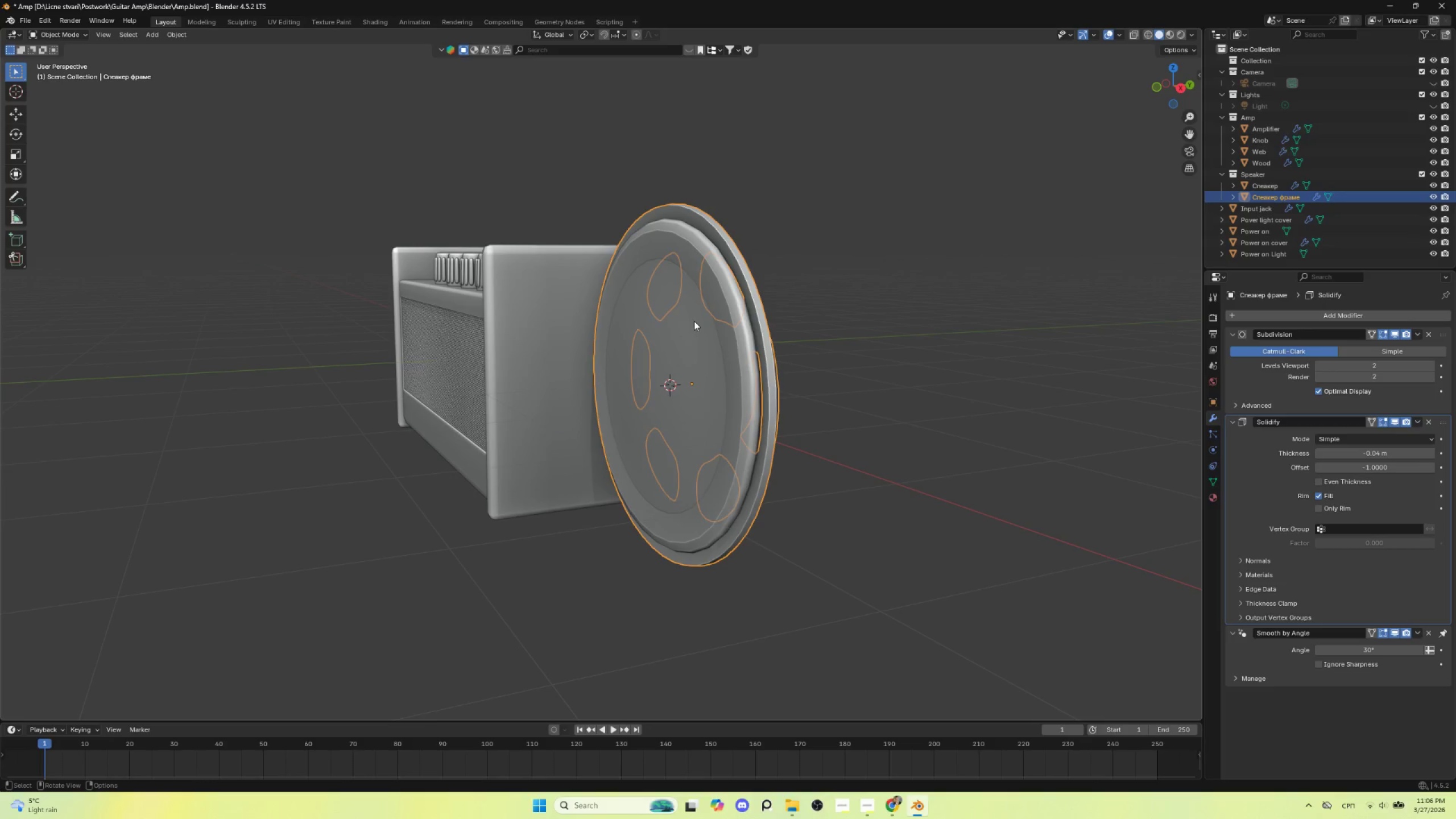 
left_click([694, 321])
 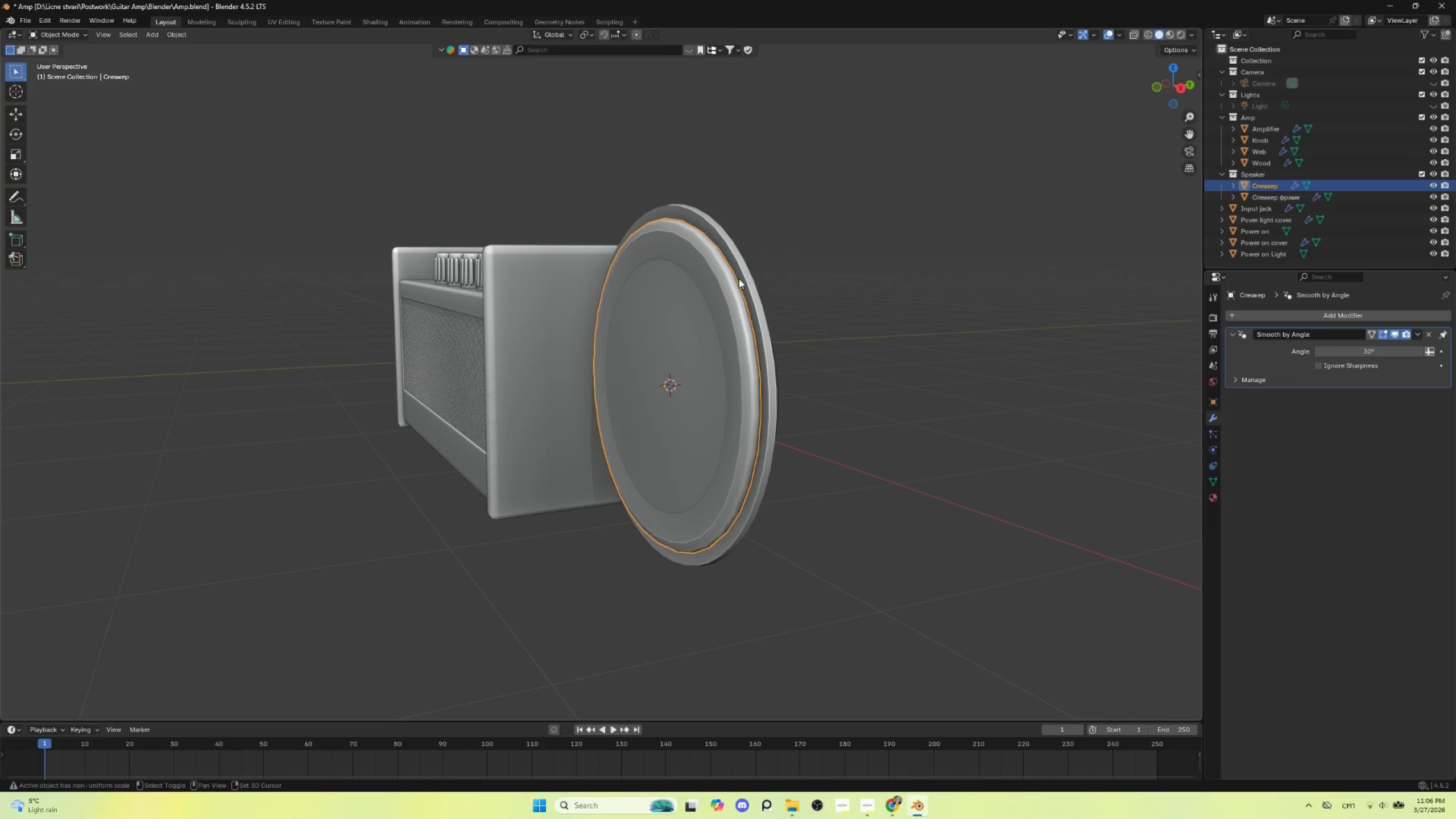 
hold_key(key=ShiftLeft, duration=0.66)
left_click([735, 249])
 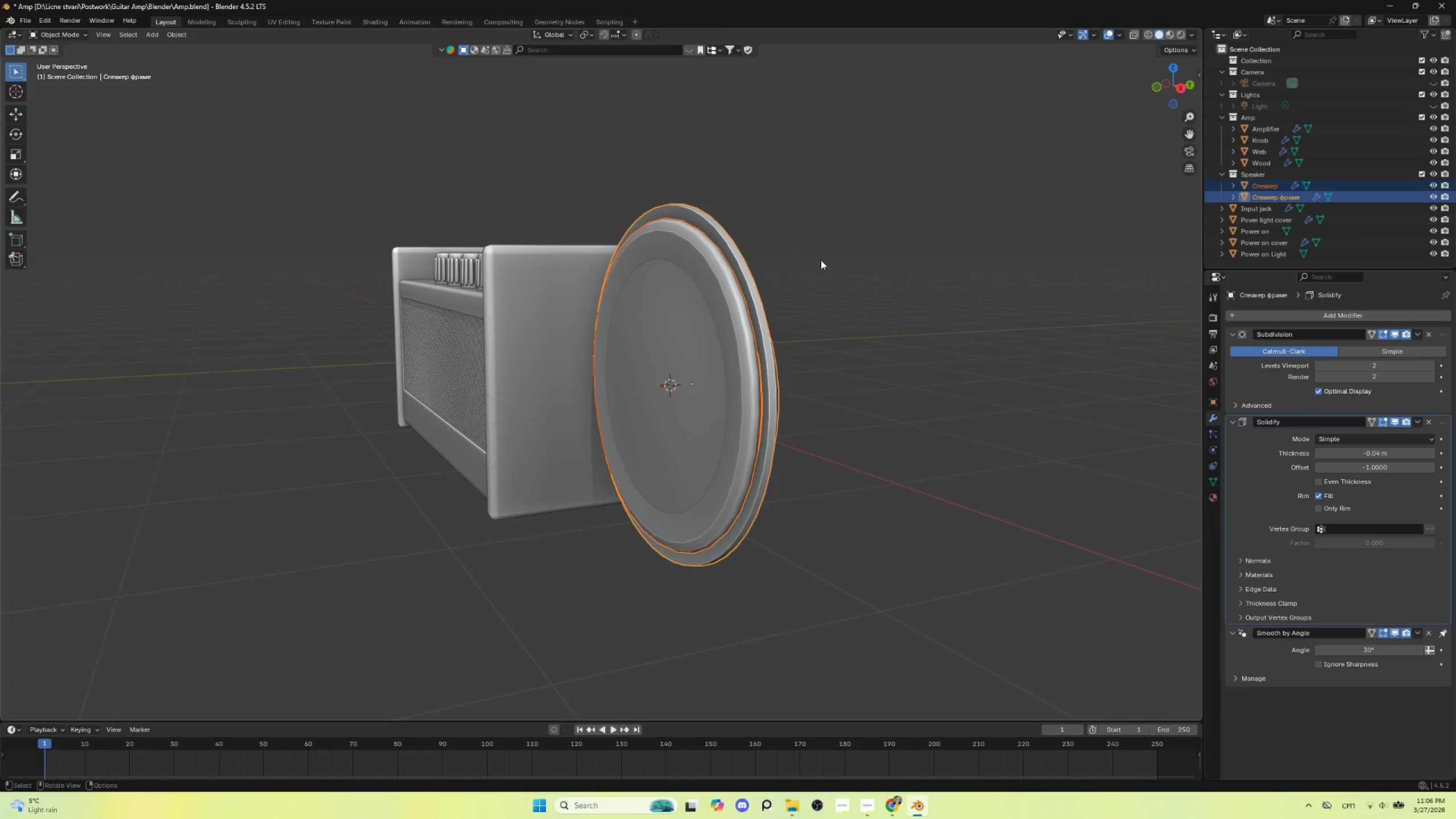 
key(Control+P)
 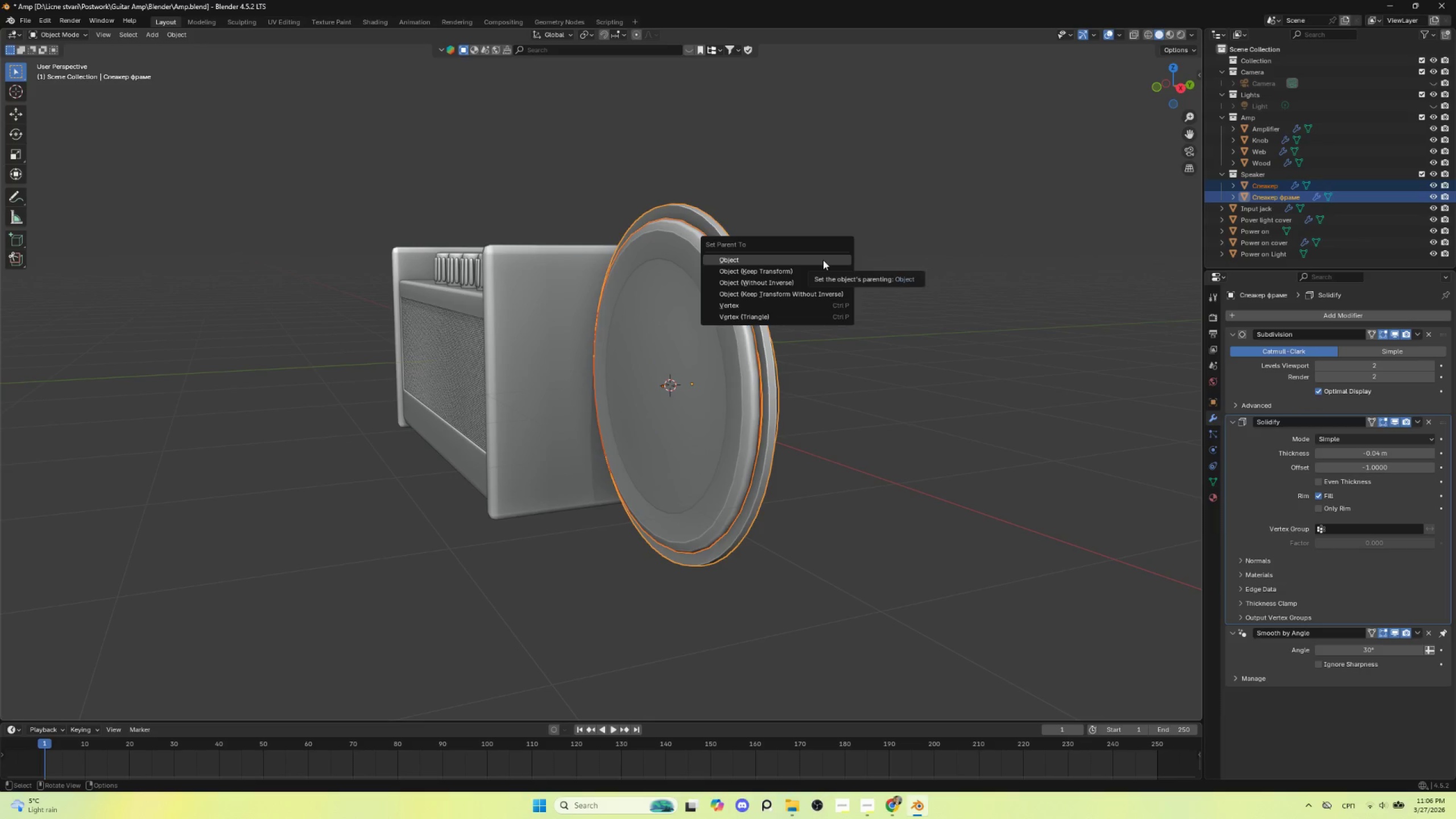 
left_click([823, 260])
 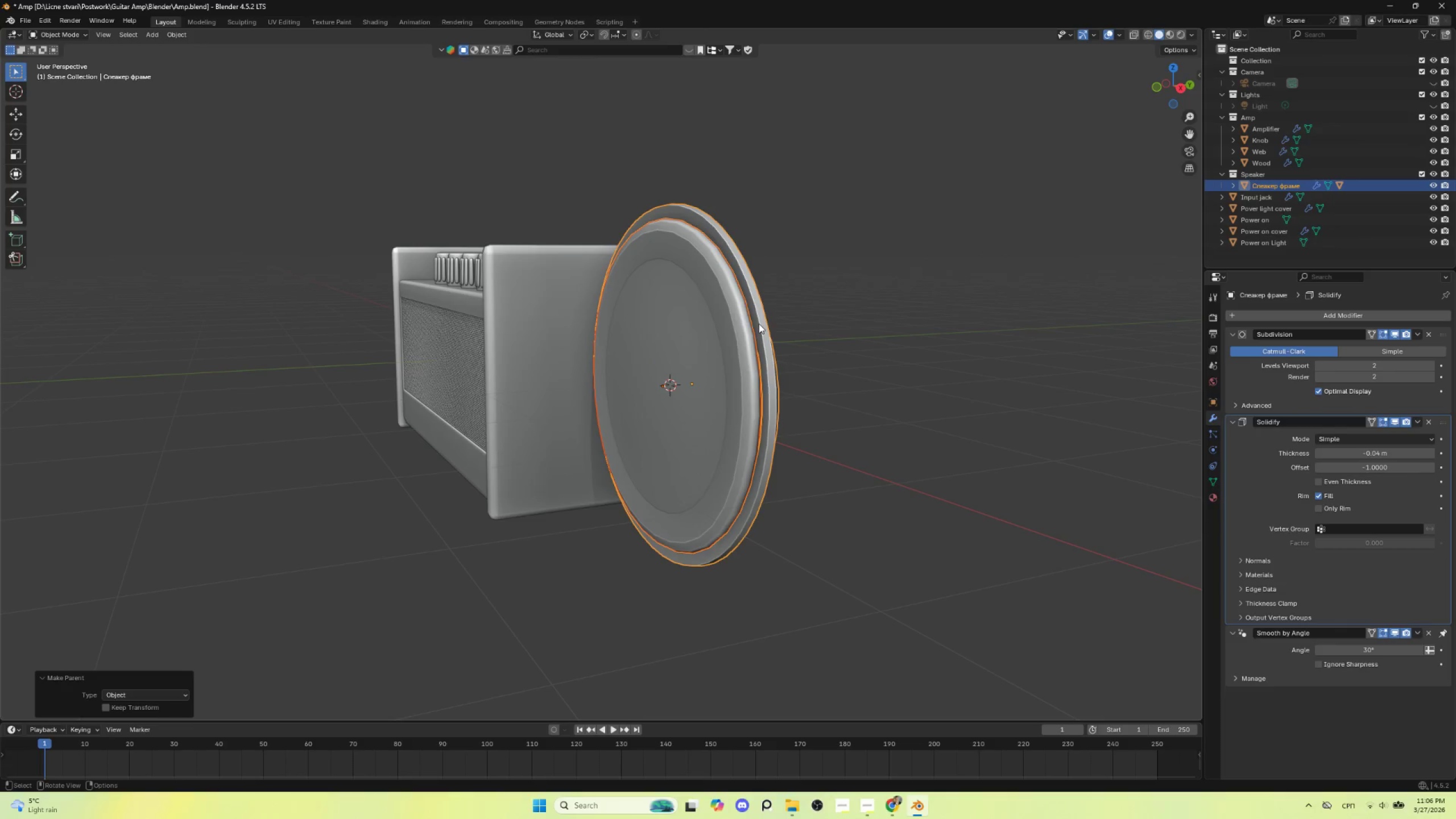 
left_click([762, 318])
 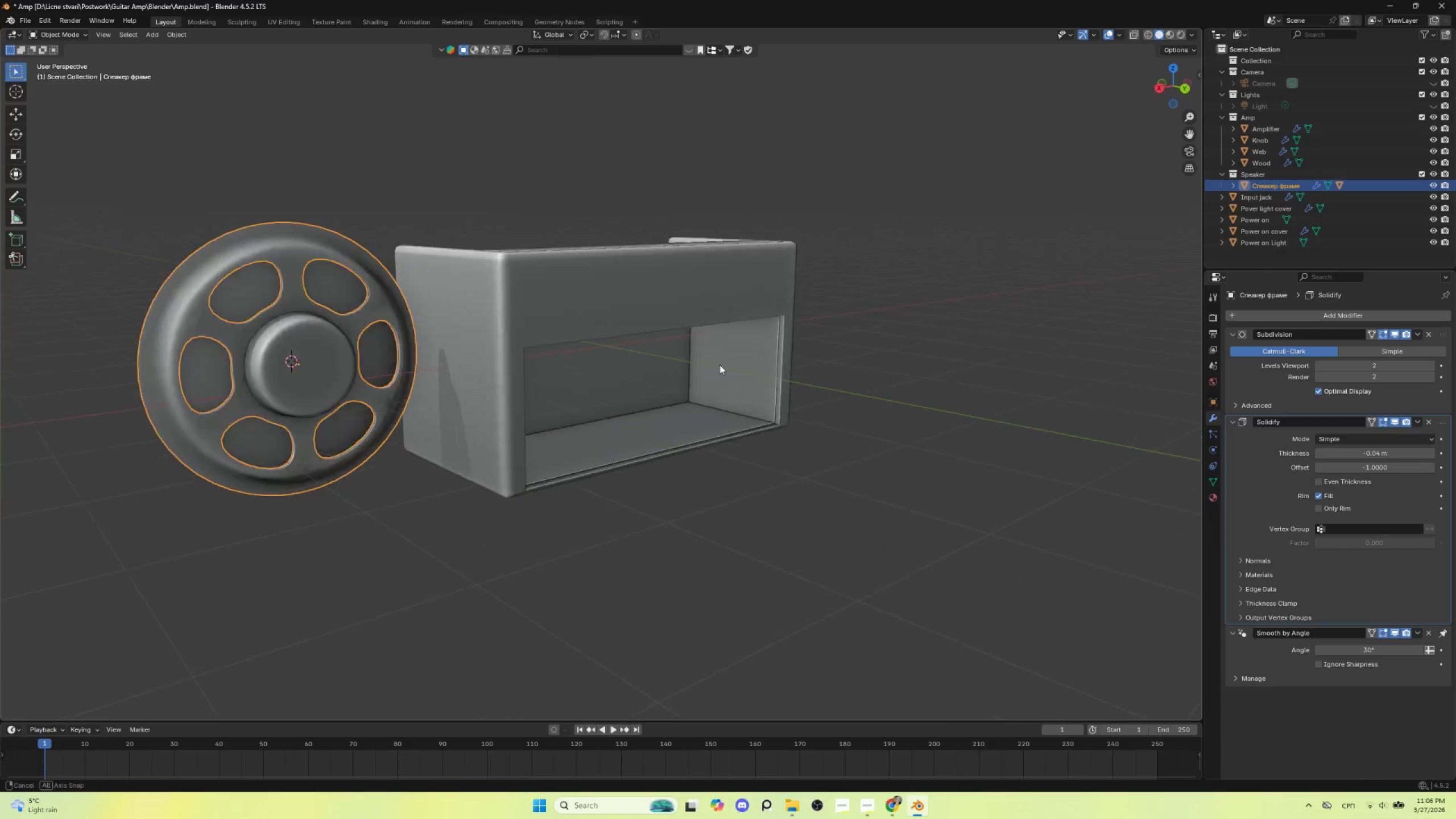 
hold_key(key=AltLeft, duration=0.55)
 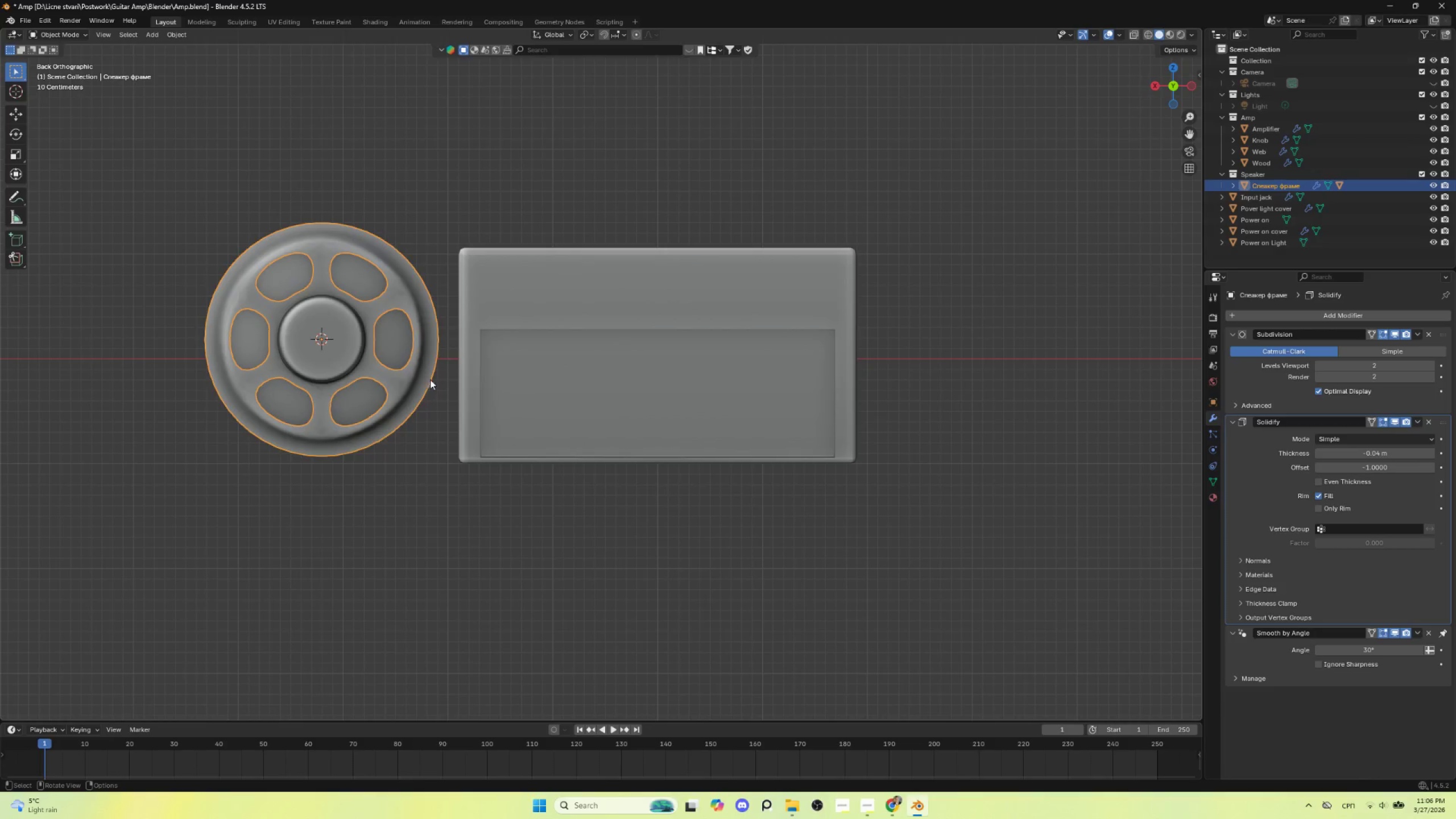 
type(gs)
 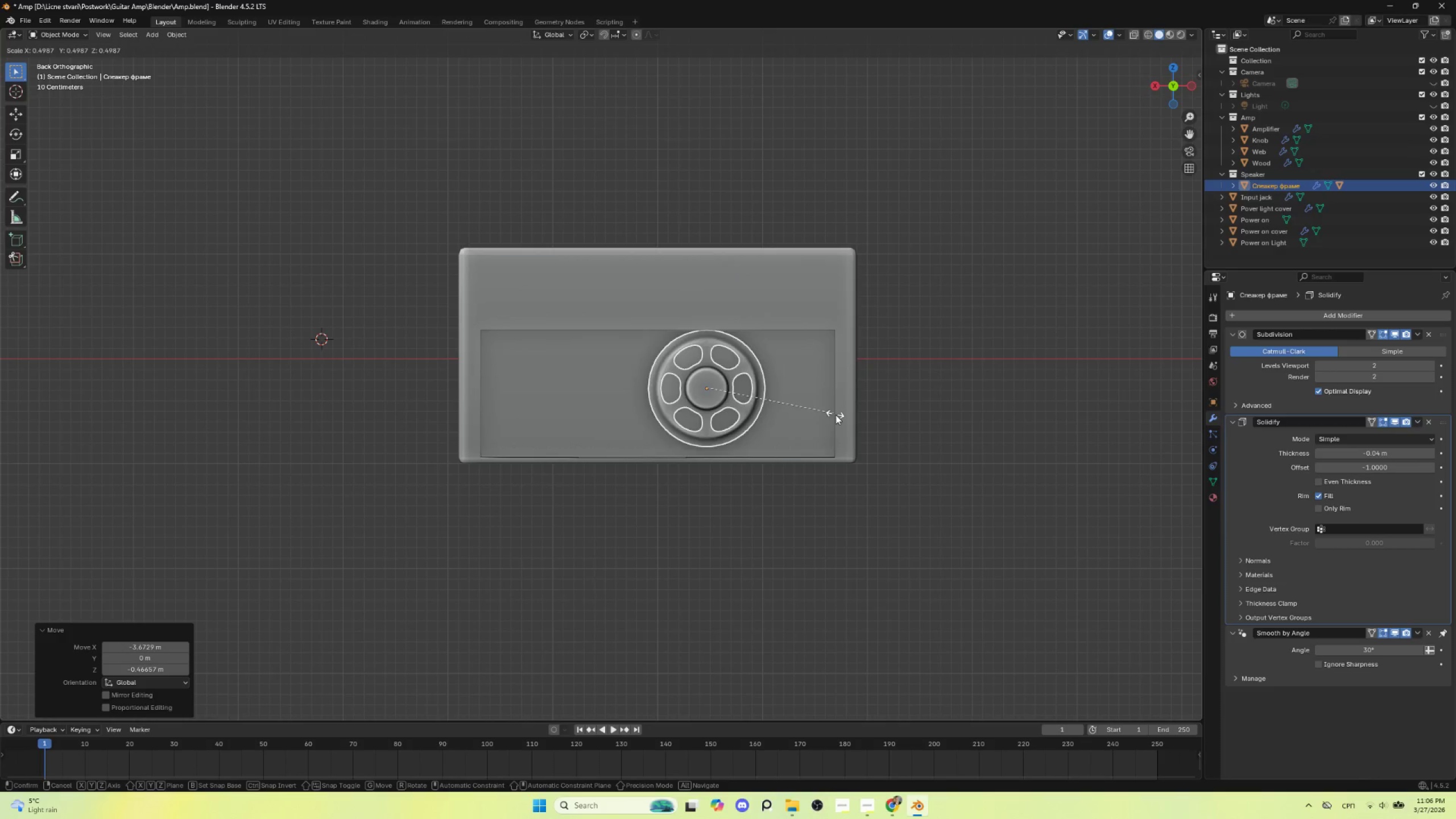 
left_click([837, 415])
 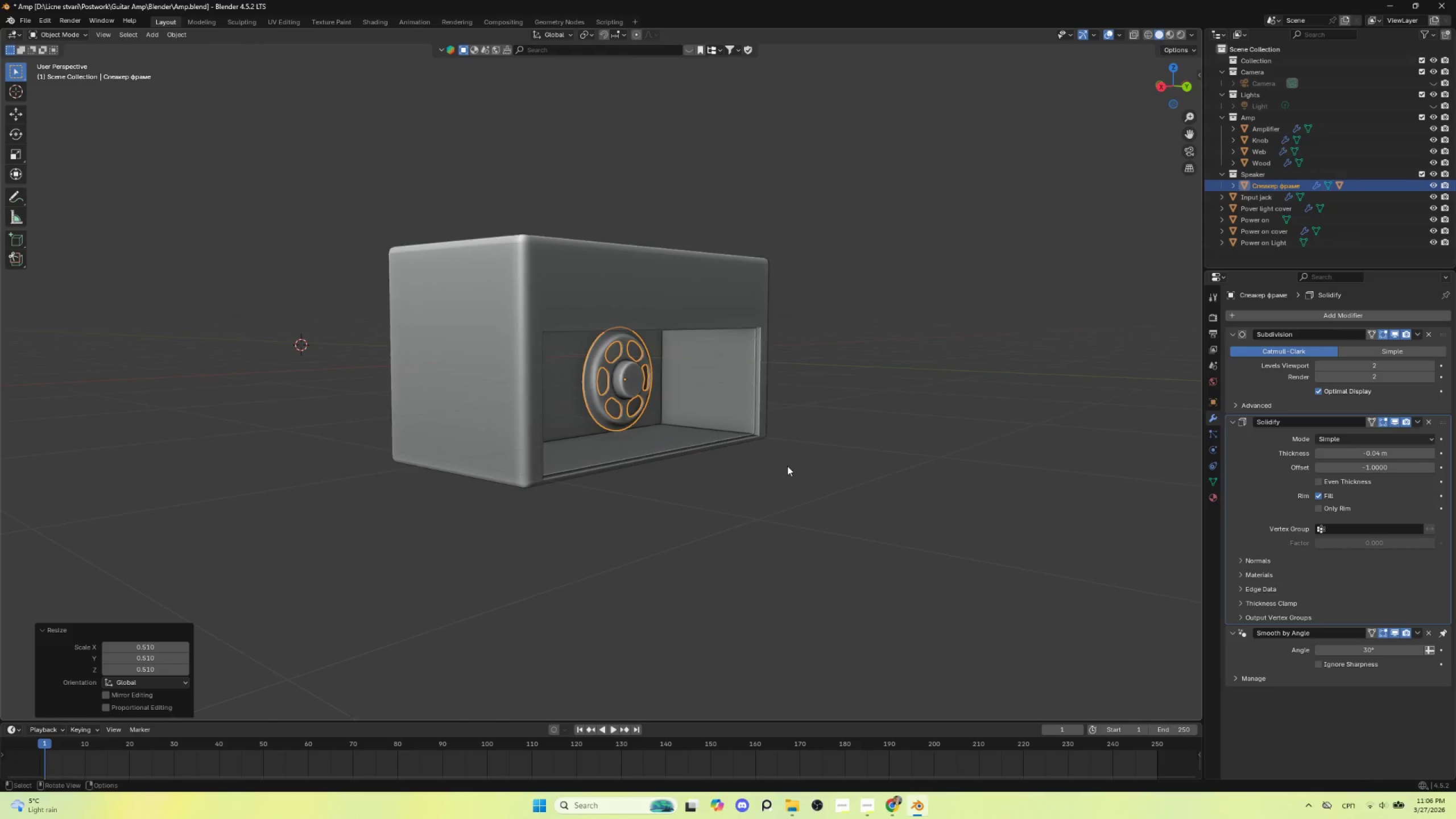 
type(sy)
 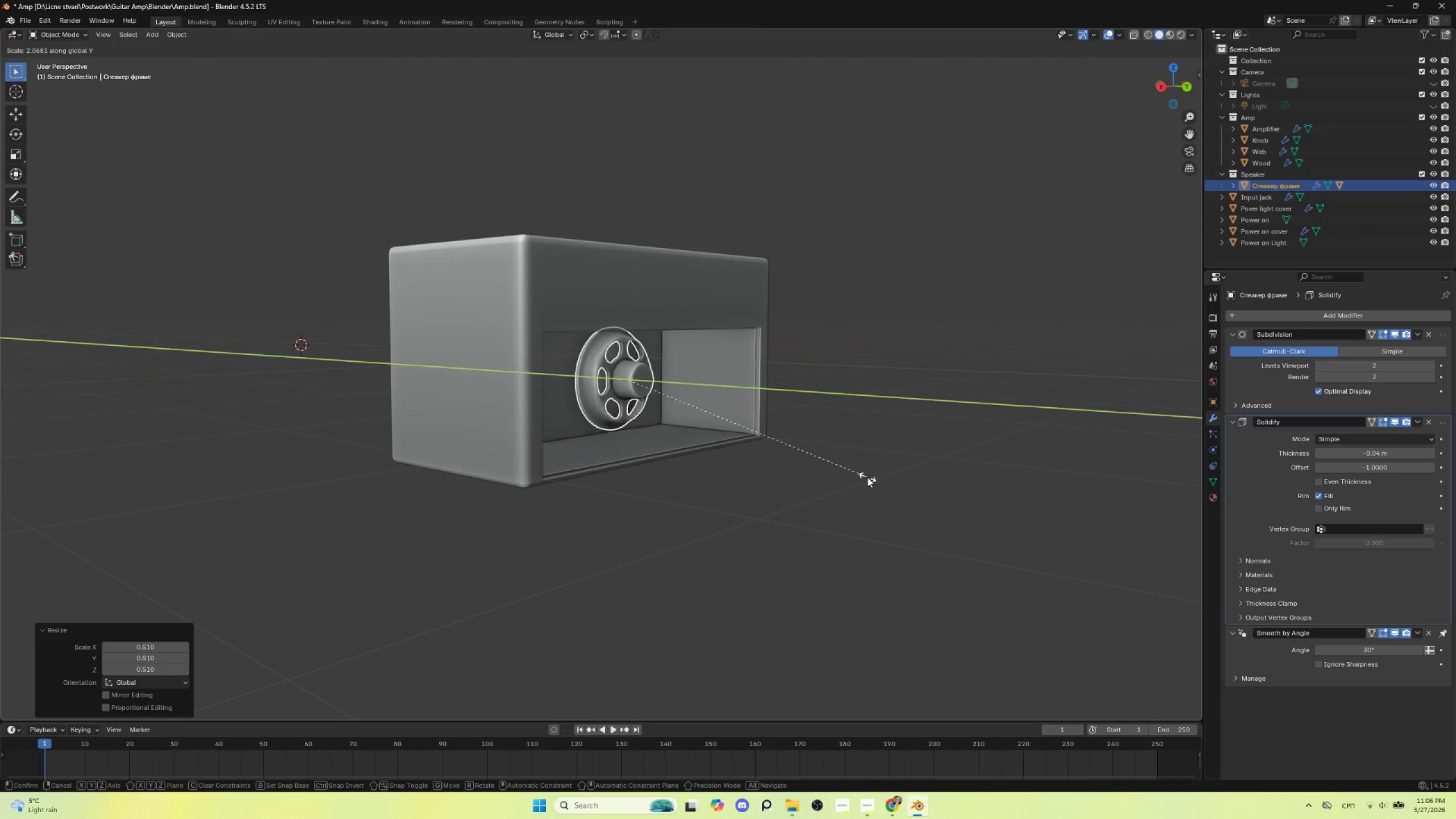 
key(Escape)
 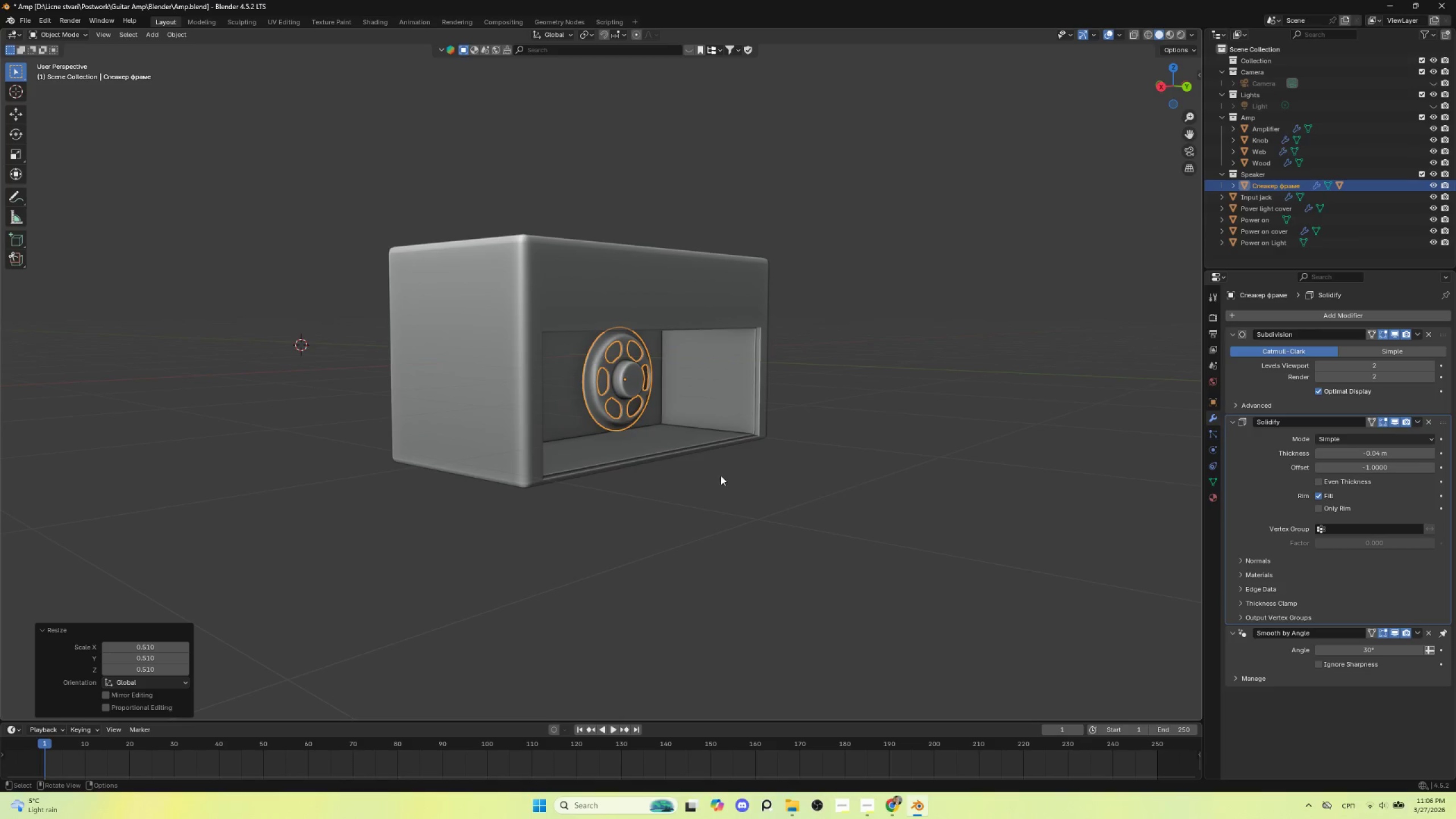 
scroll: coordinate [698, 478], scroll_direction: up, amount: 6.0
 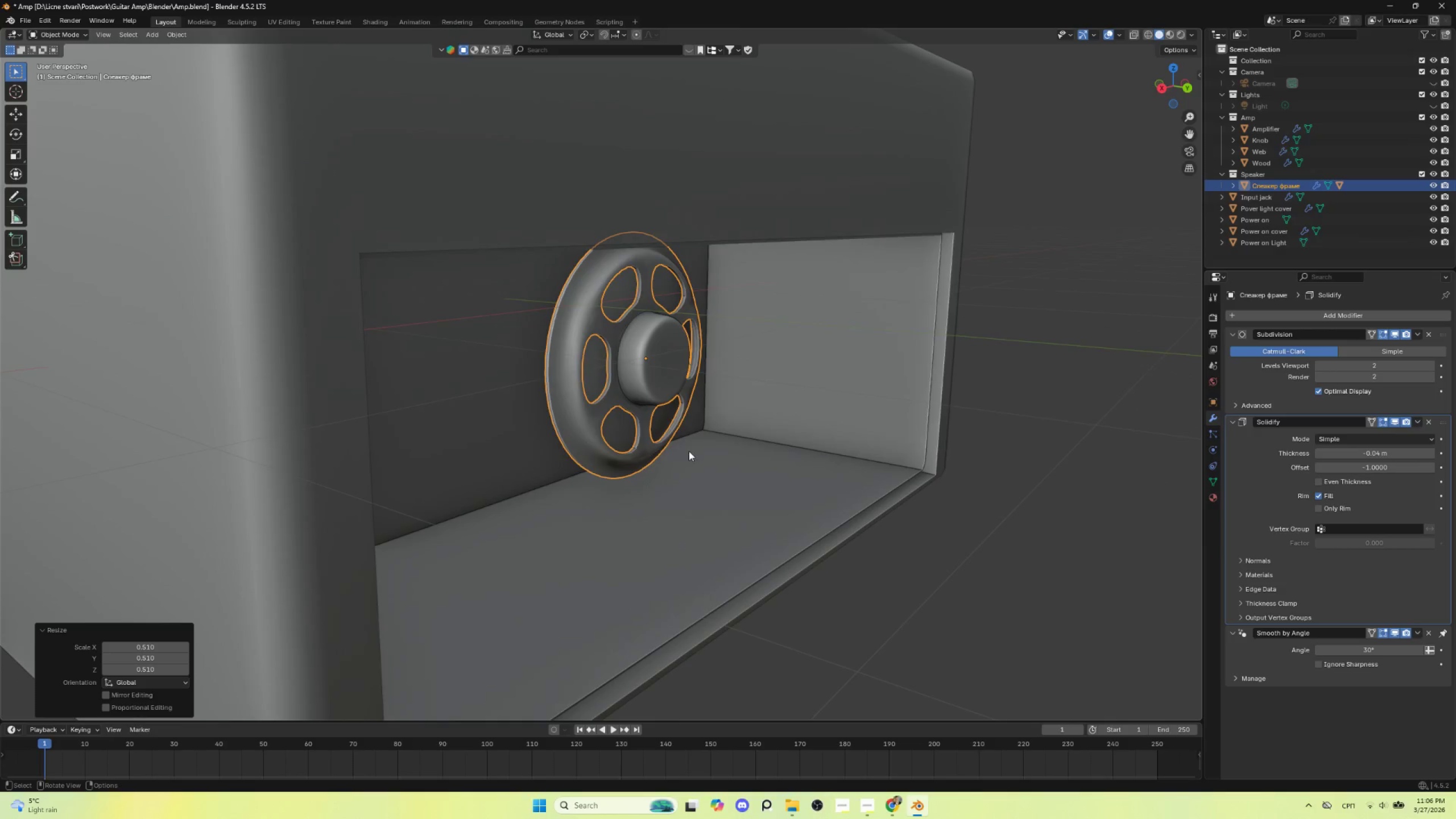 
hold_key(key=ShiftLeft, duration=0.56)
 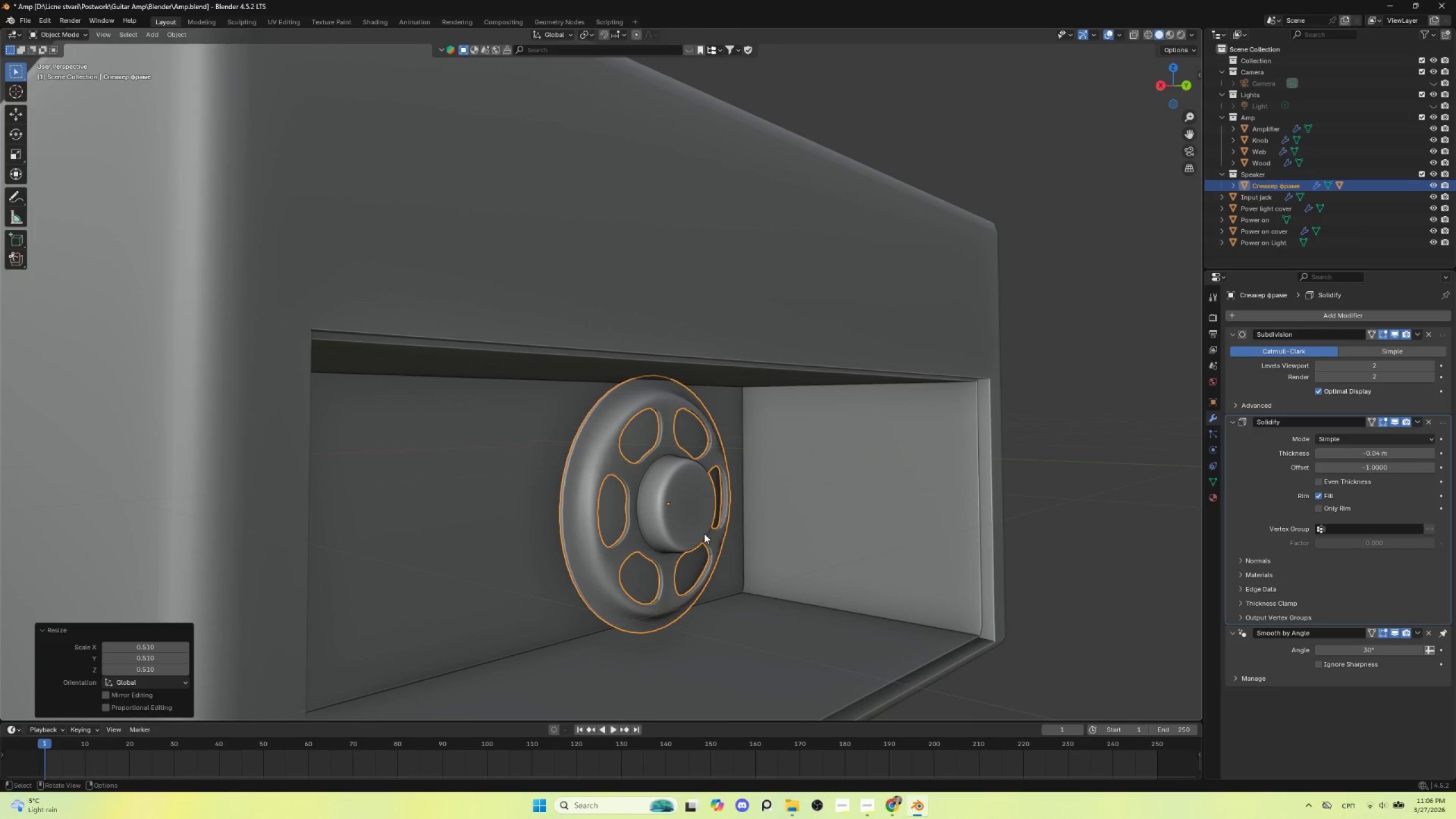 
type(sy)
 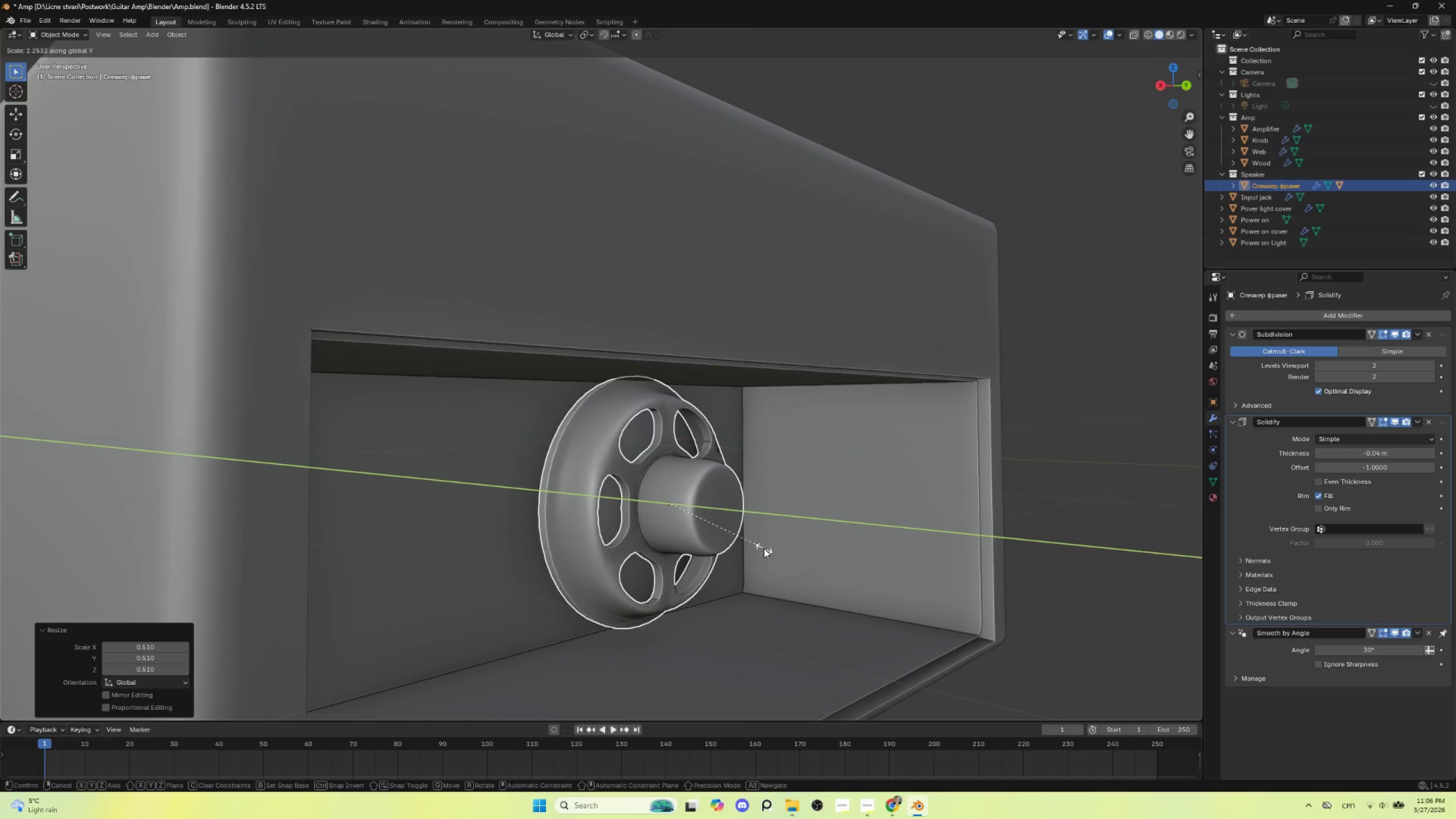 
key(Escape)
 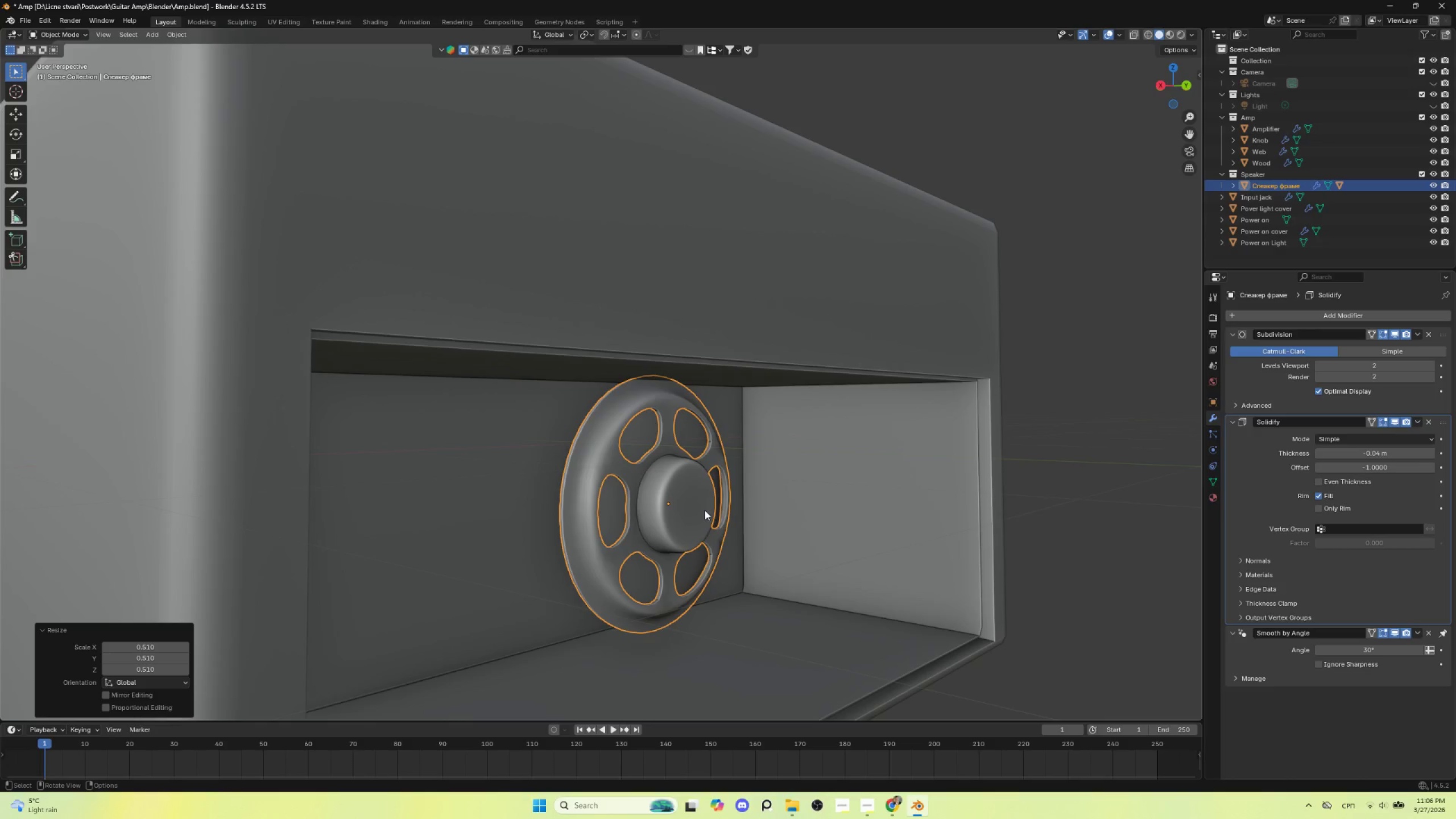 
type(sy)
 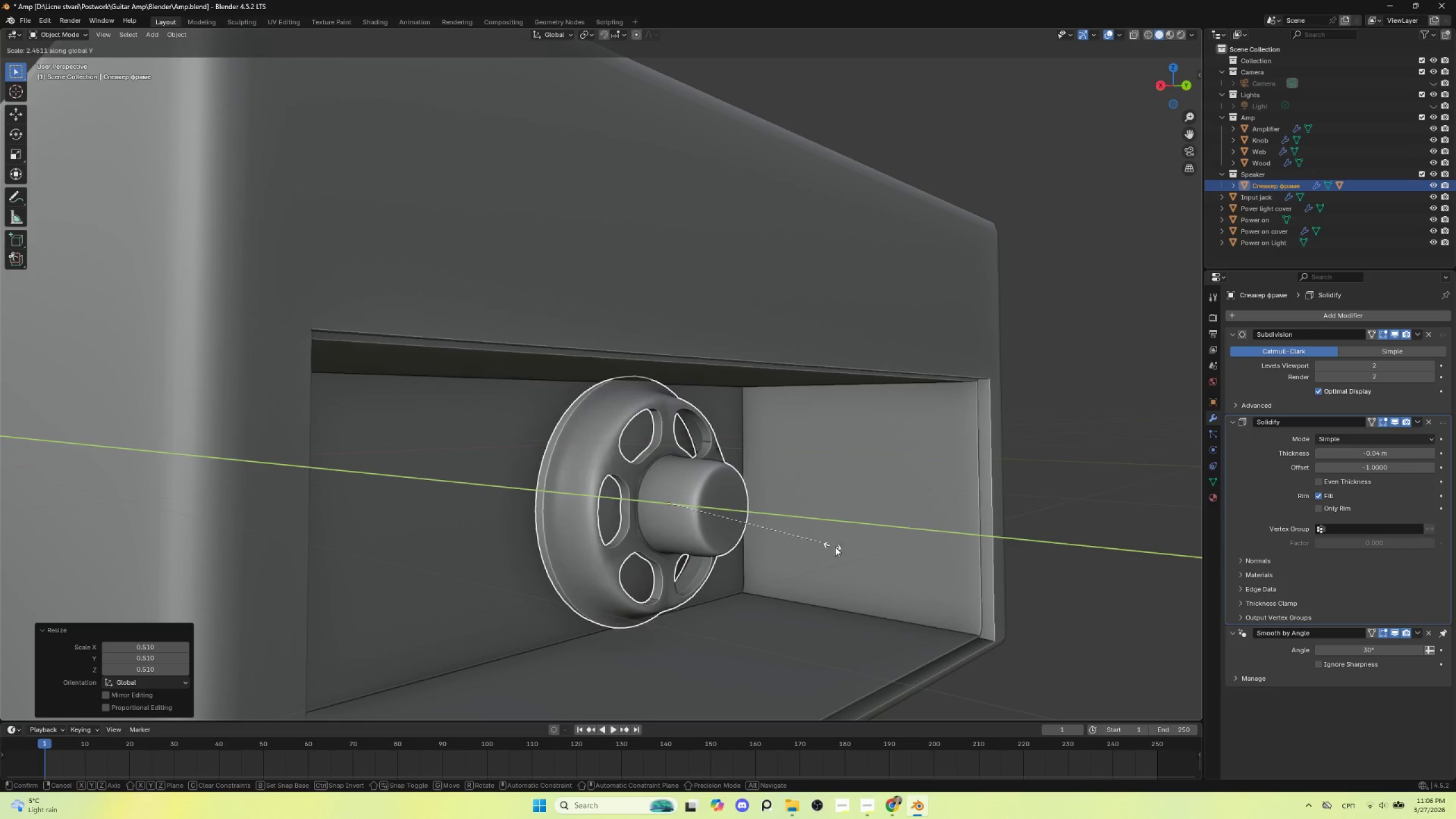 
left_click([842, 548])
 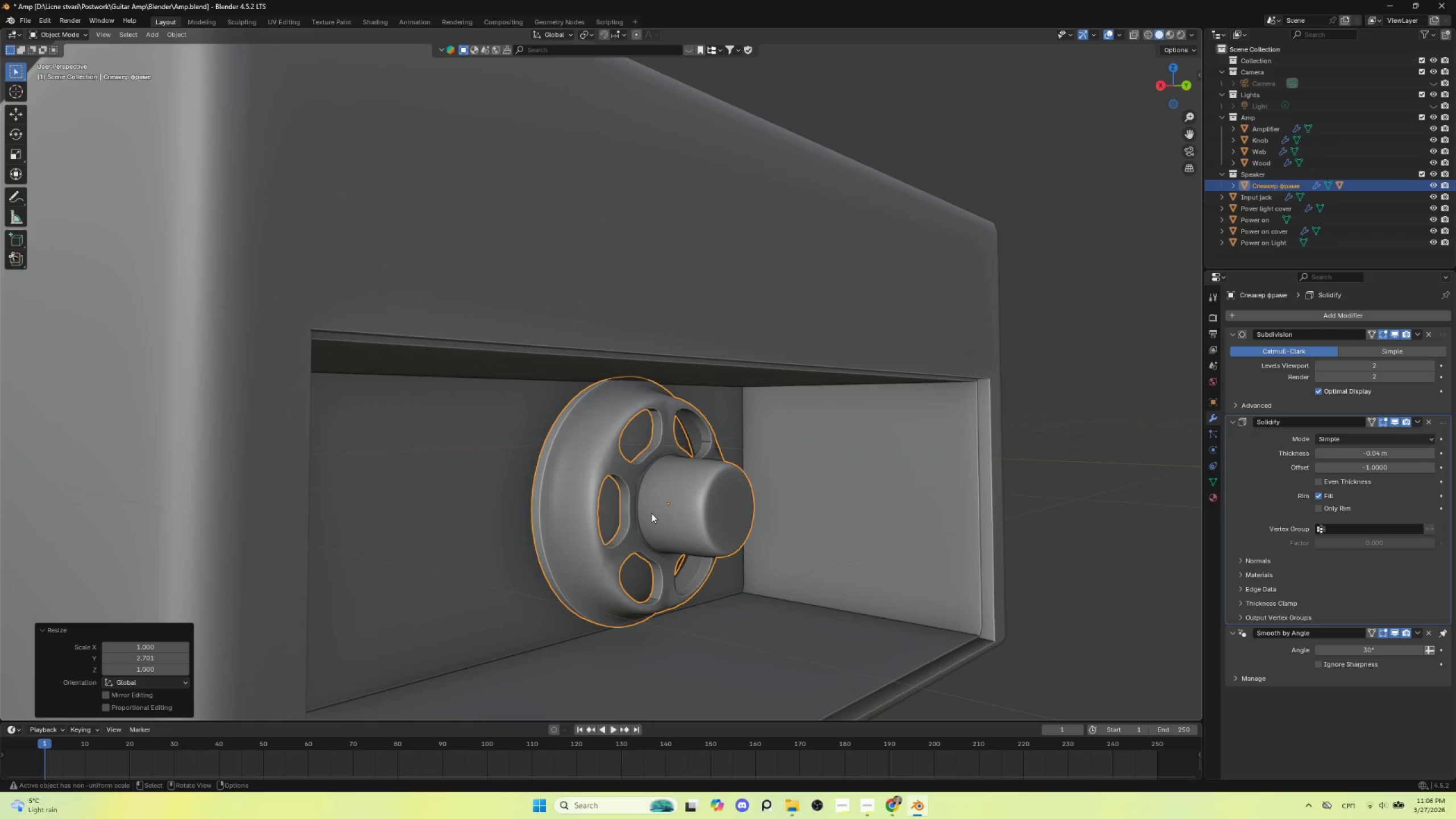 
key(Control+A)
 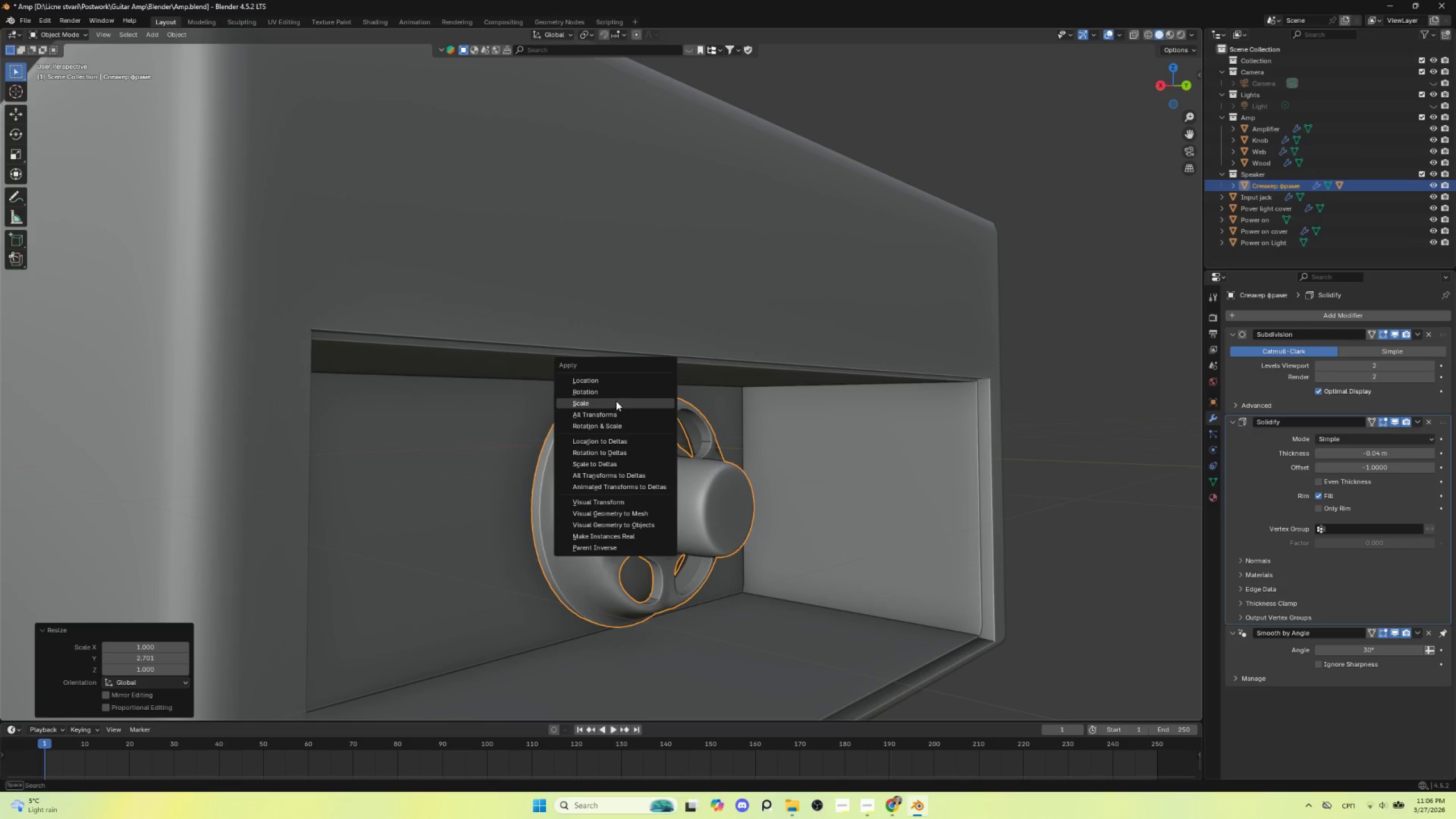 
left_click([616, 400])
 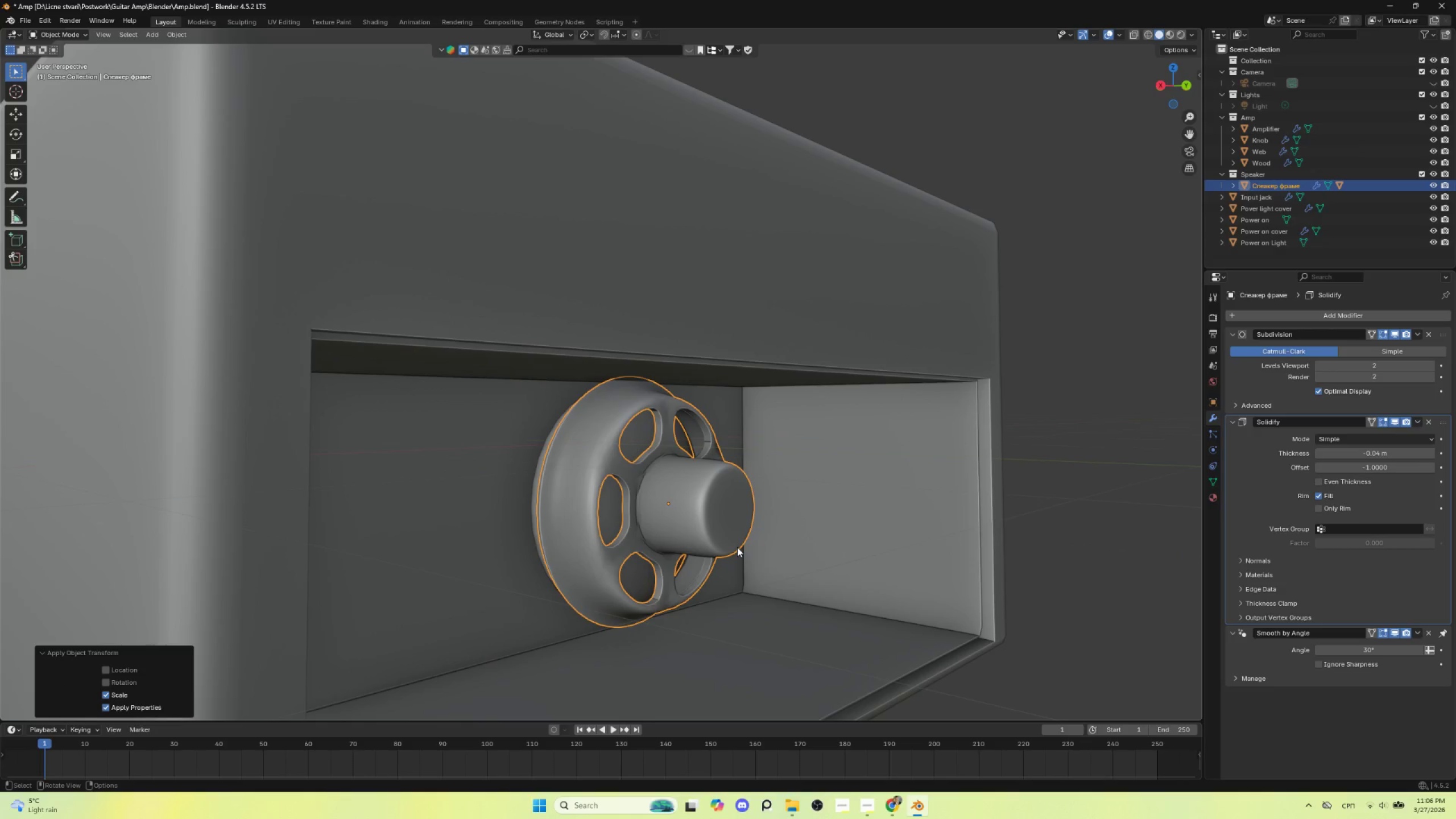 
key(Control+Z)
 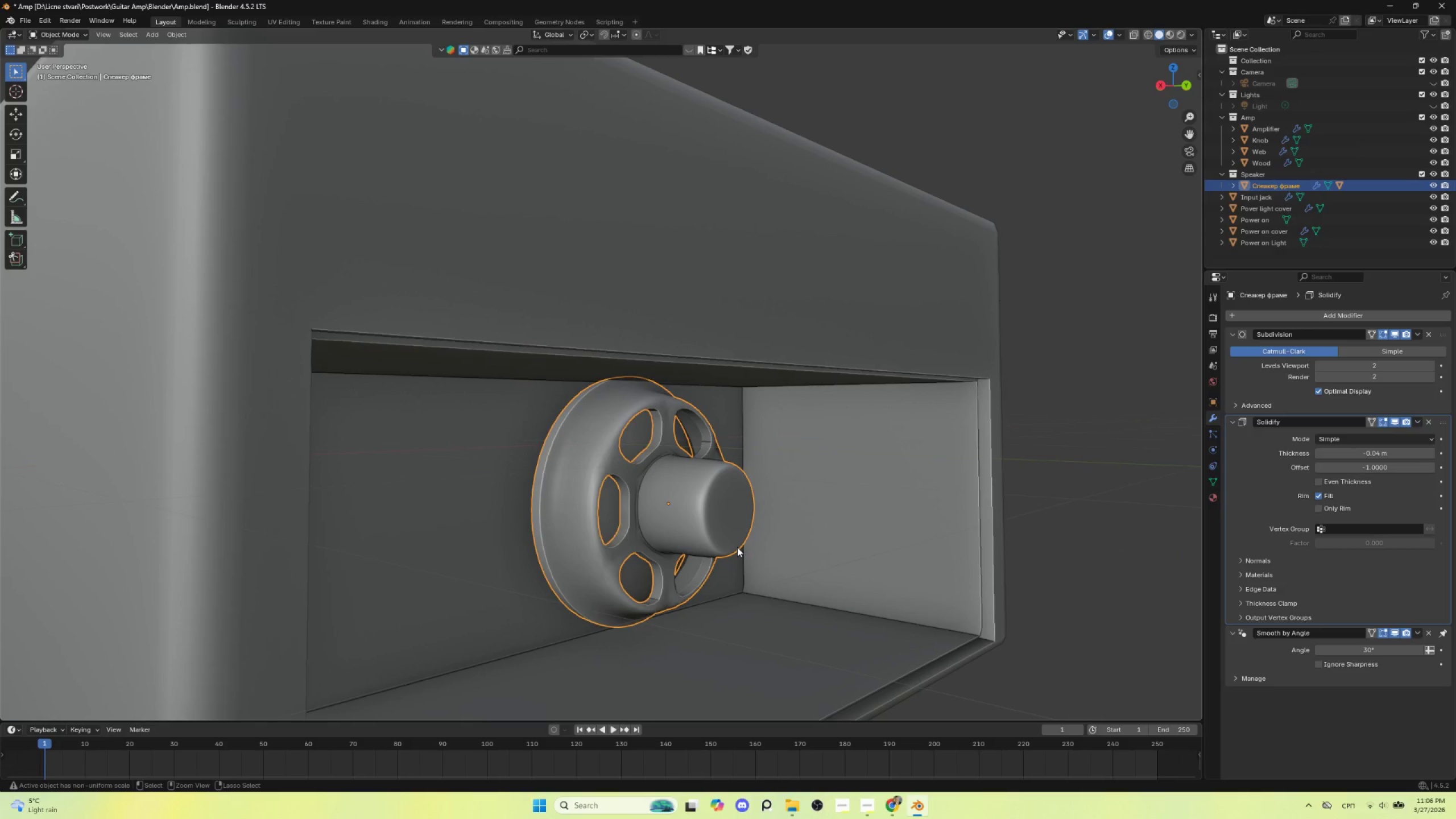 
key(Control+Z)
 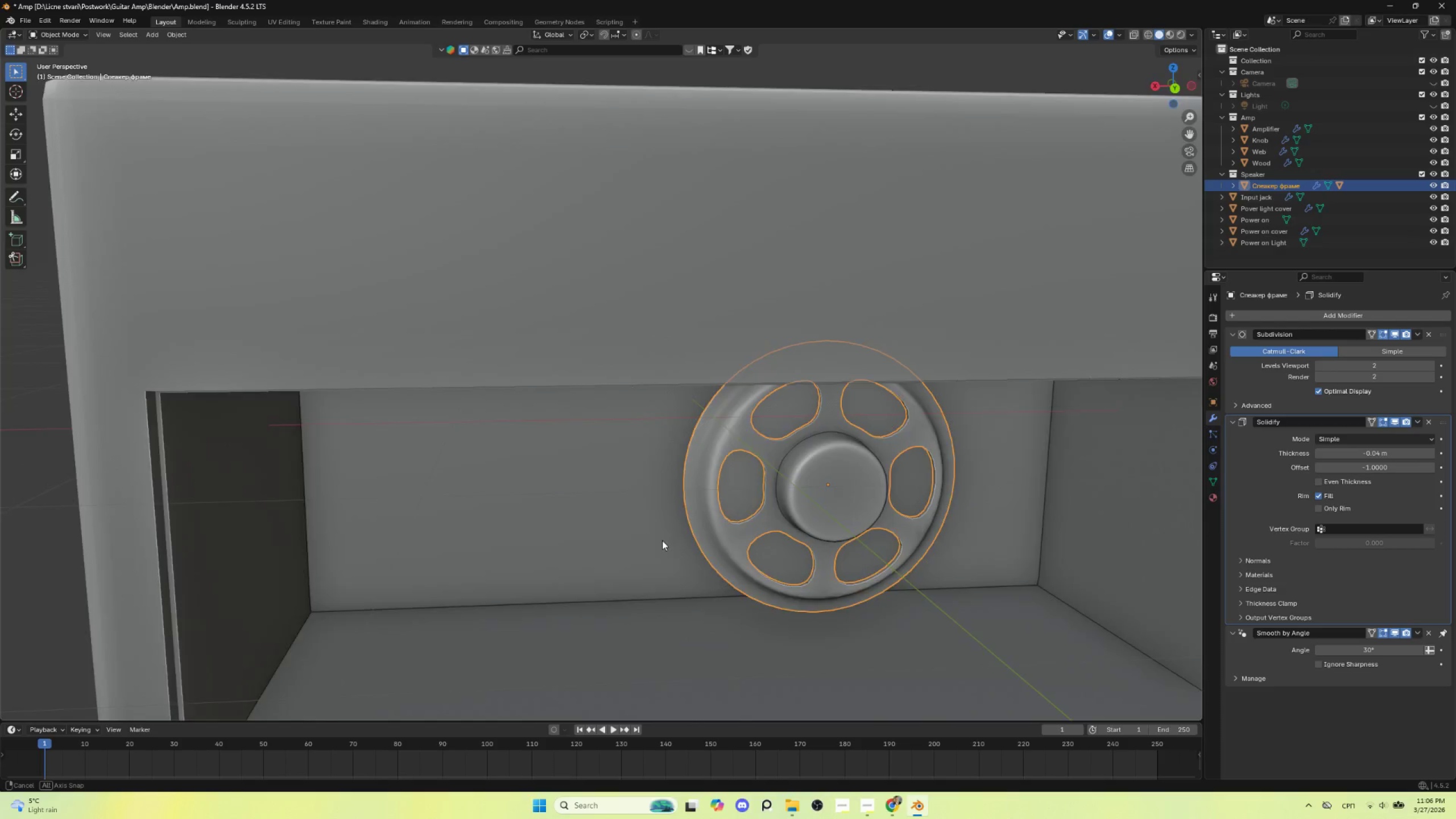 
hold_key(key=AltLeft, duration=0.42)
 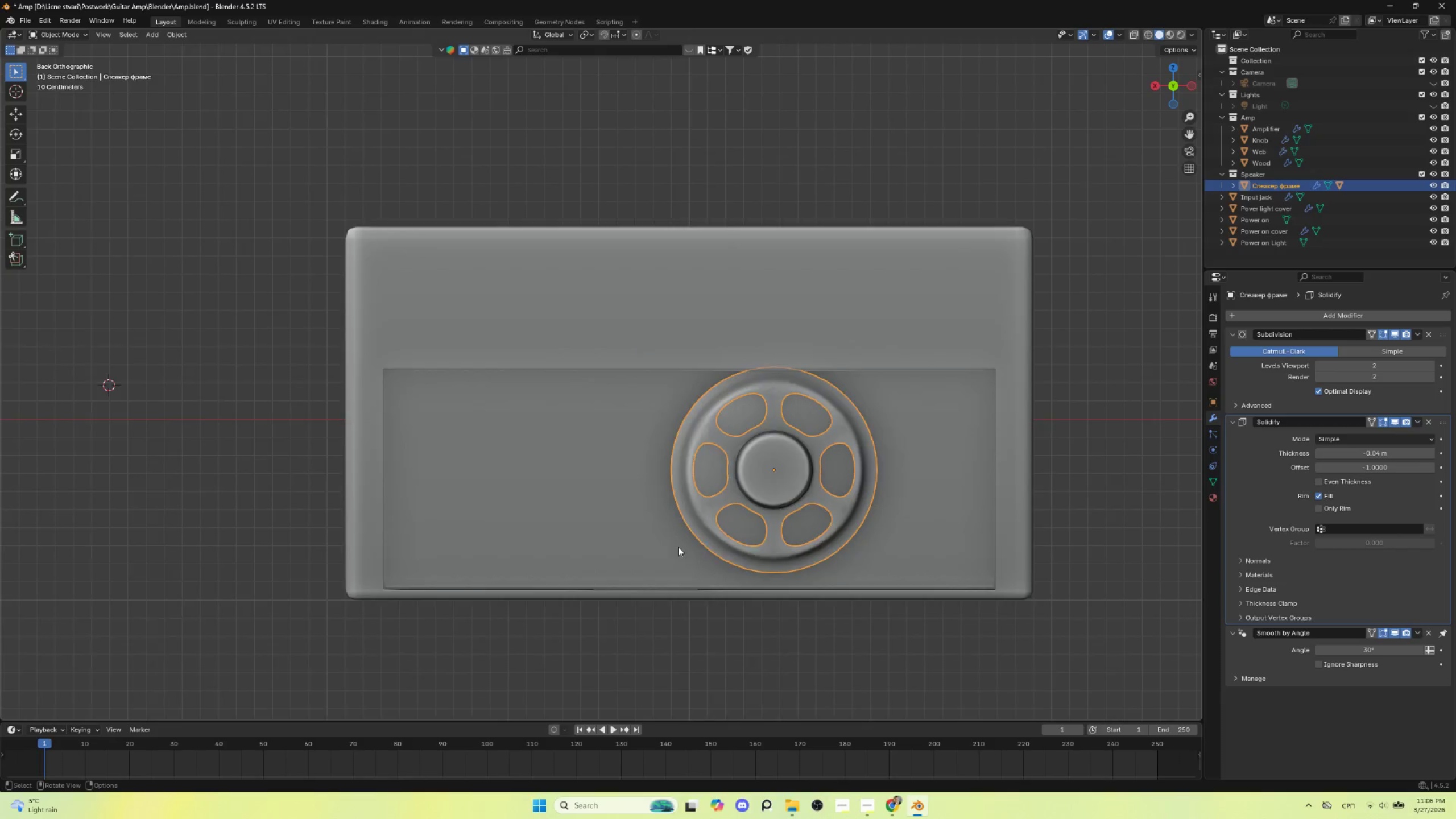 
scroll: coordinate [677, 544], scroll_direction: down, amount: 4.0
 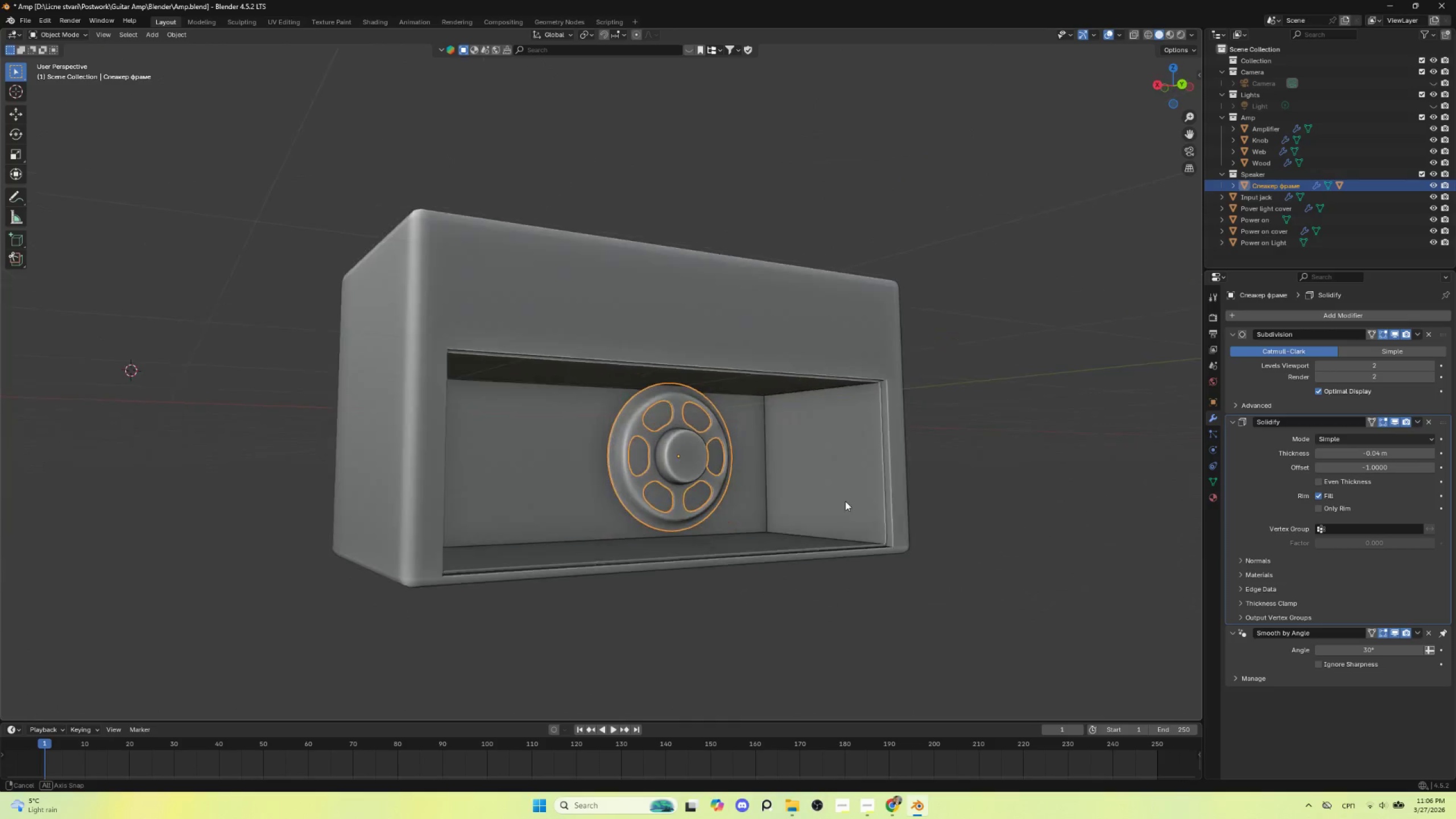 
hold_key(key=AltLeft, duration=0.41)
 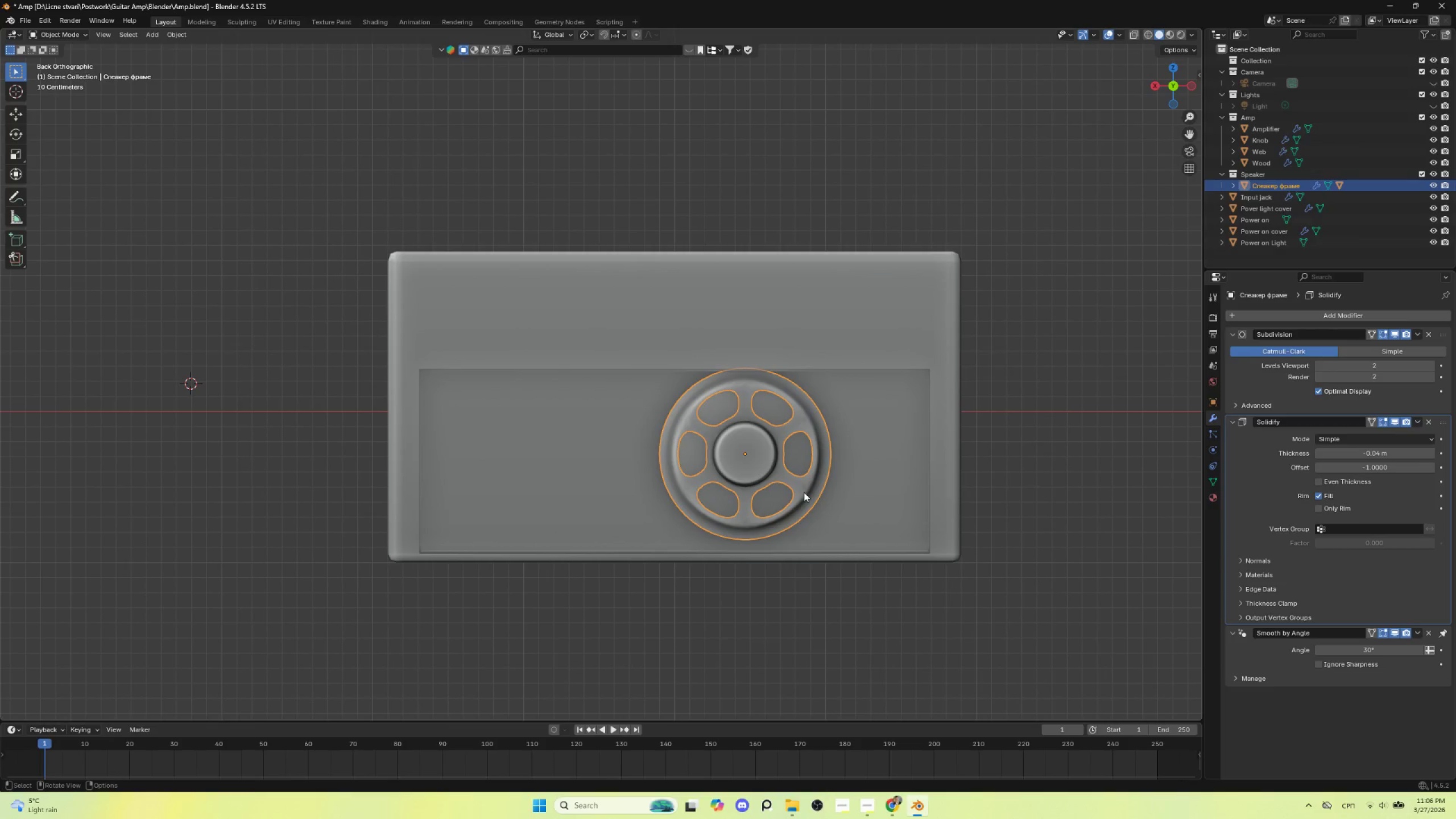 
type(gz)
 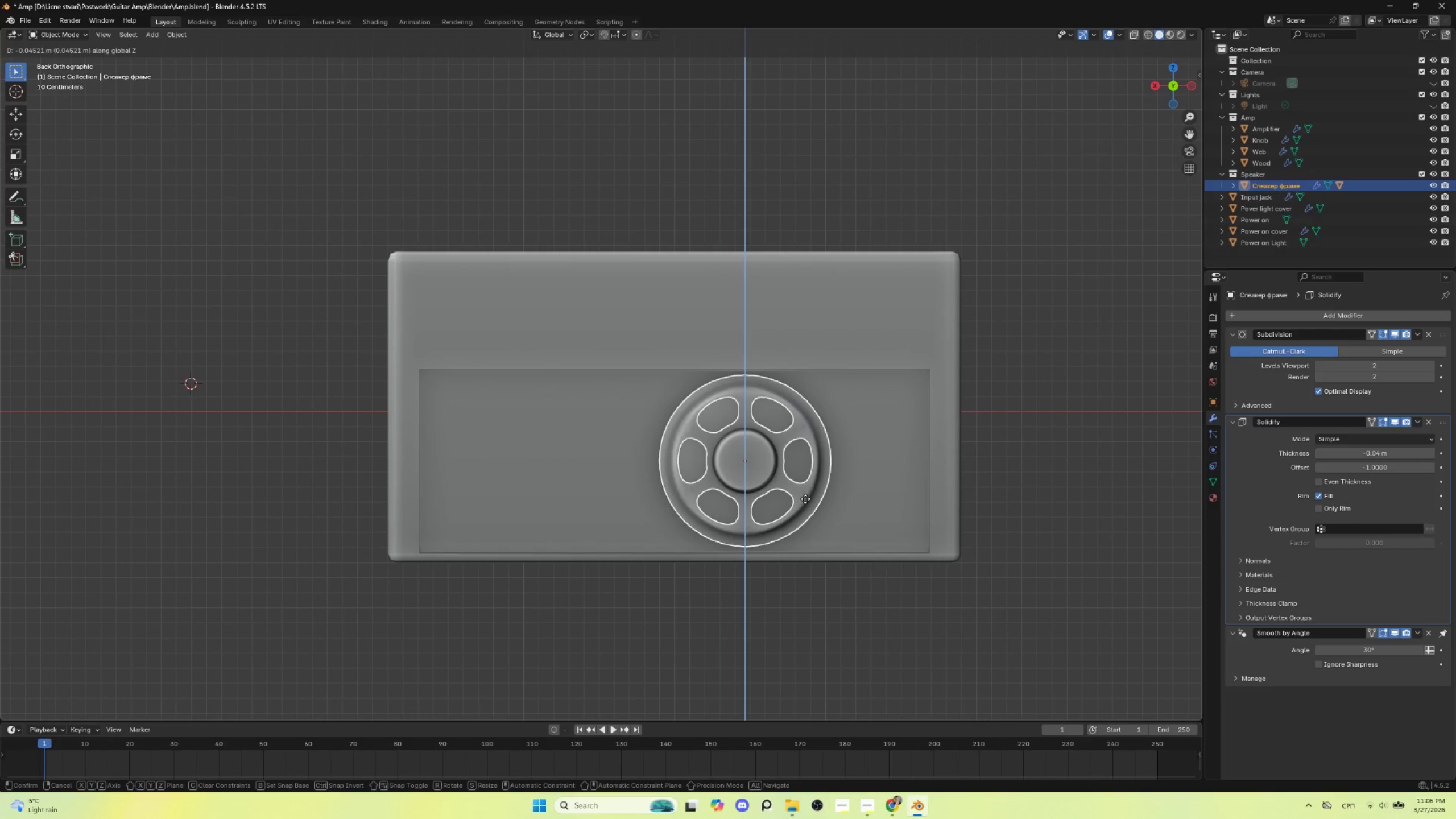 
left_click([805, 499])
 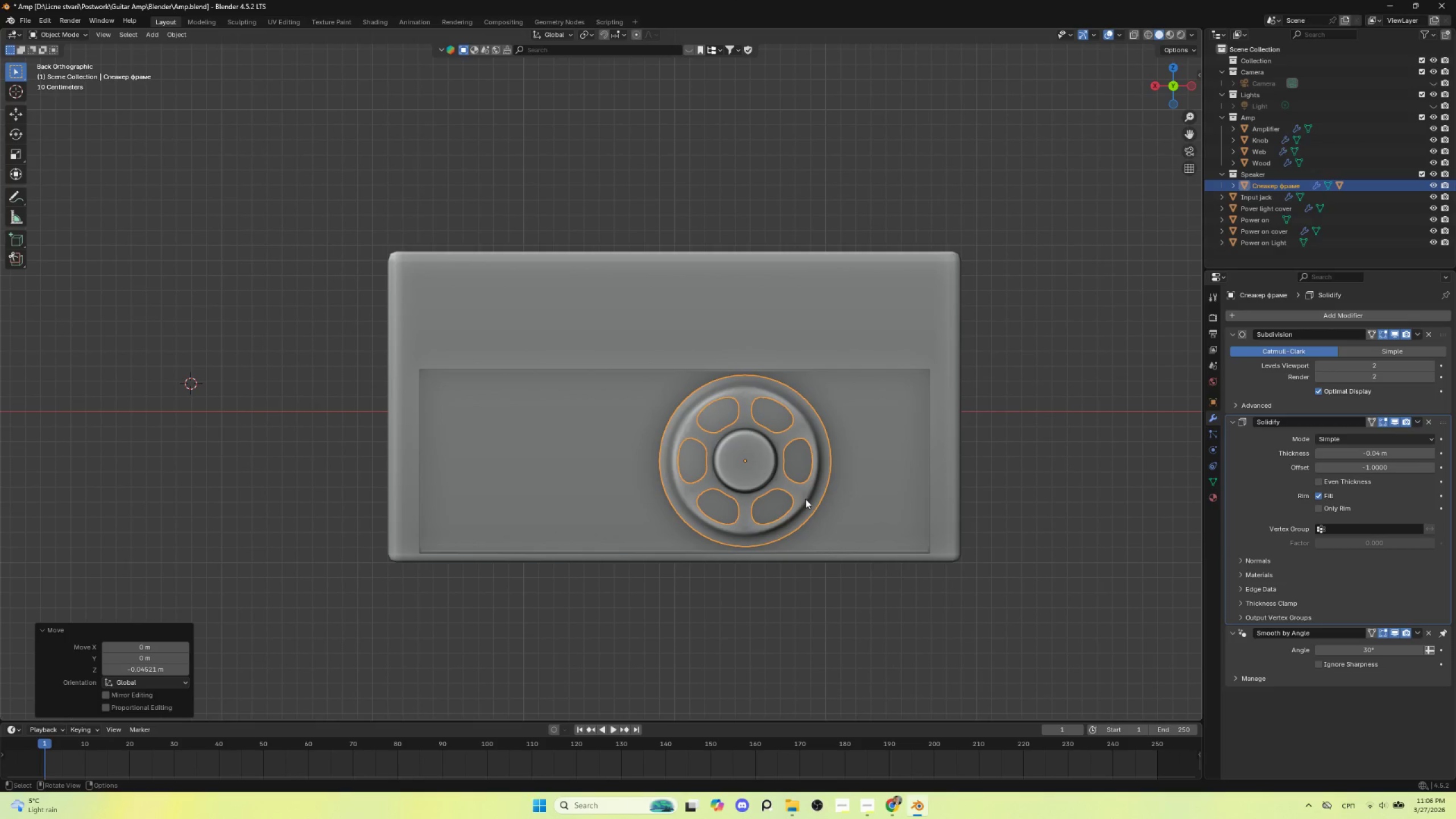 
type(gy)
 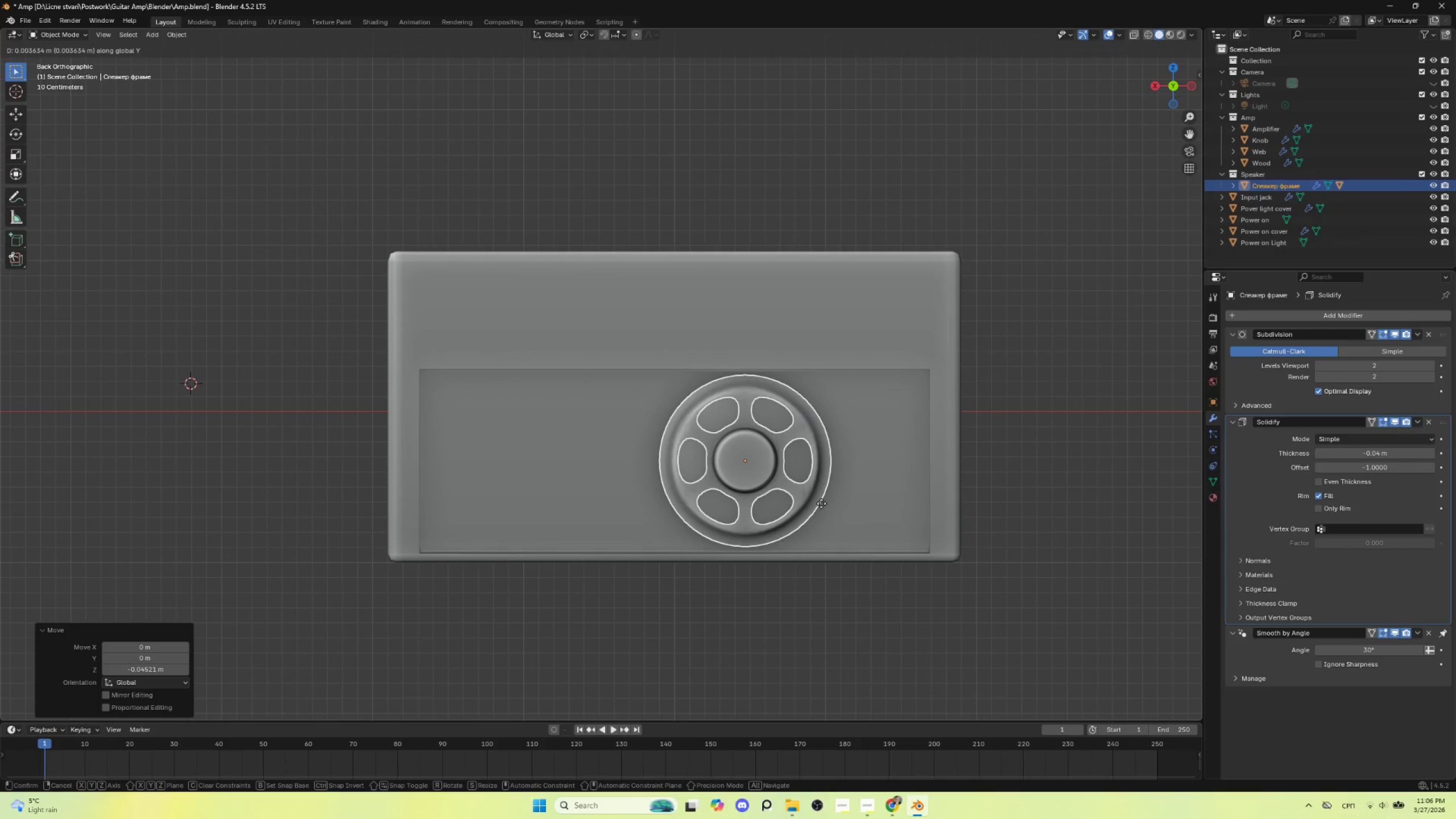 
key(X)
 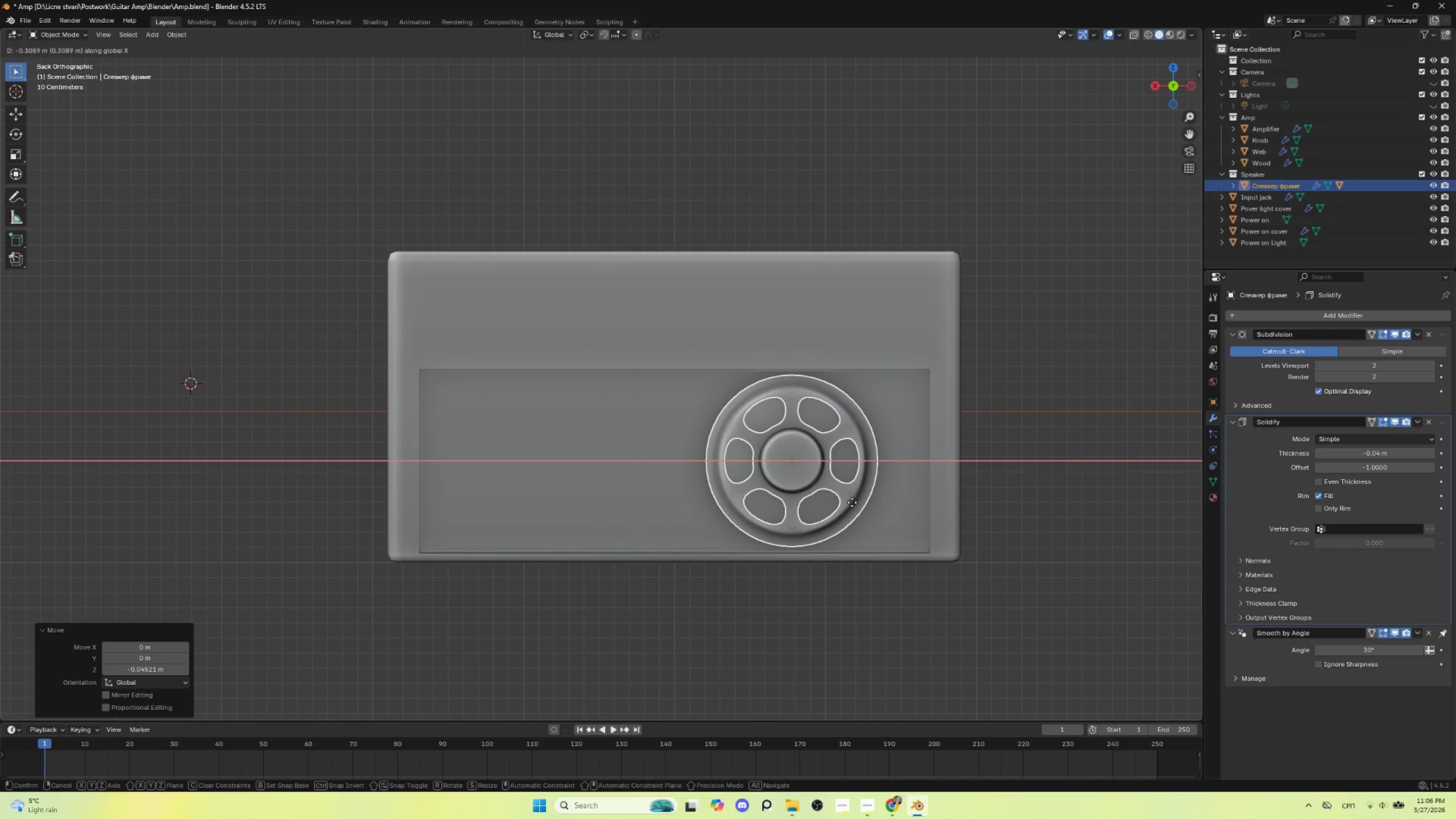 
left_click([852, 502])
 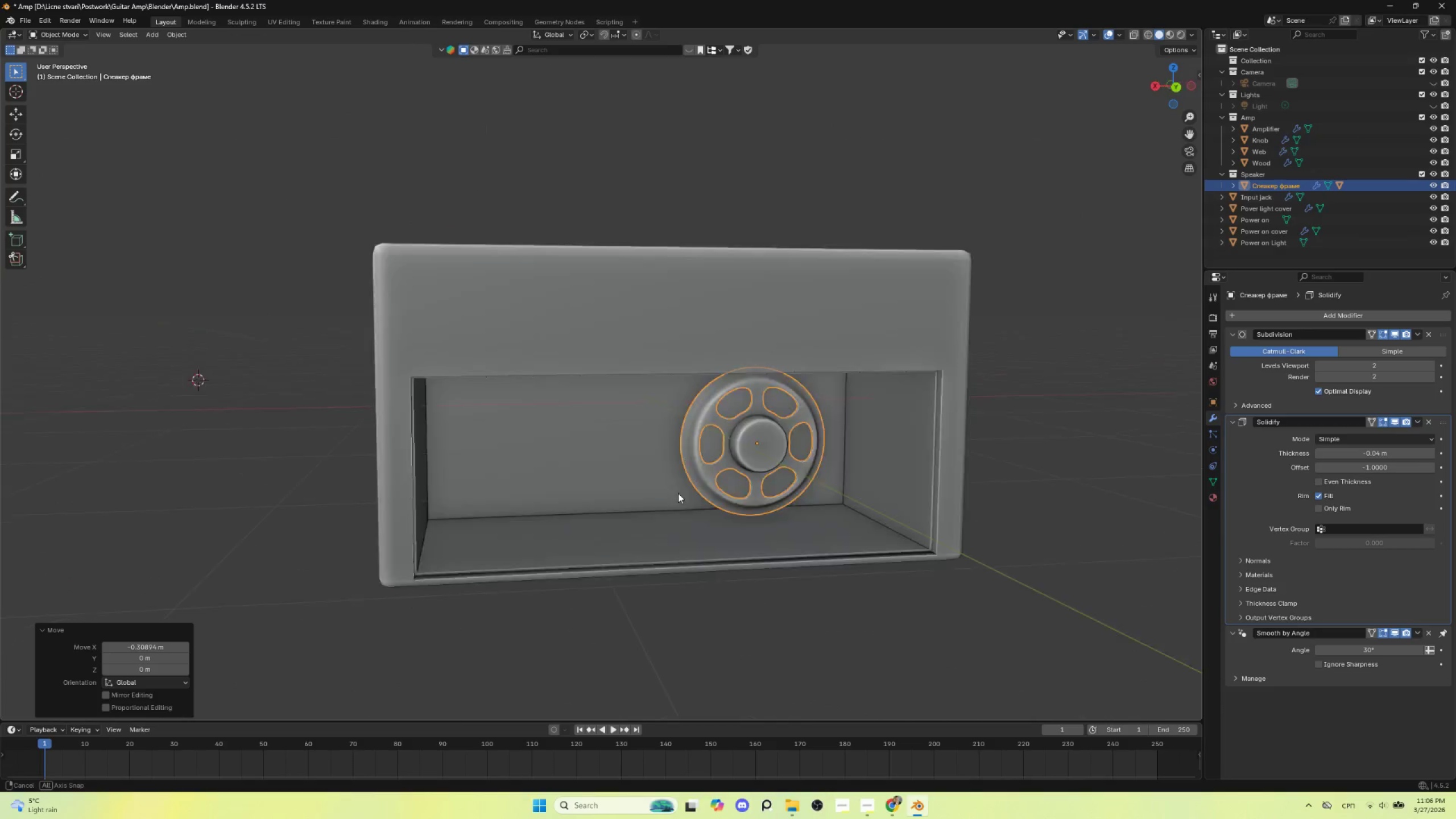 
scroll: coordinate [723, 539], scroll_direction: up, amount: 3.0
 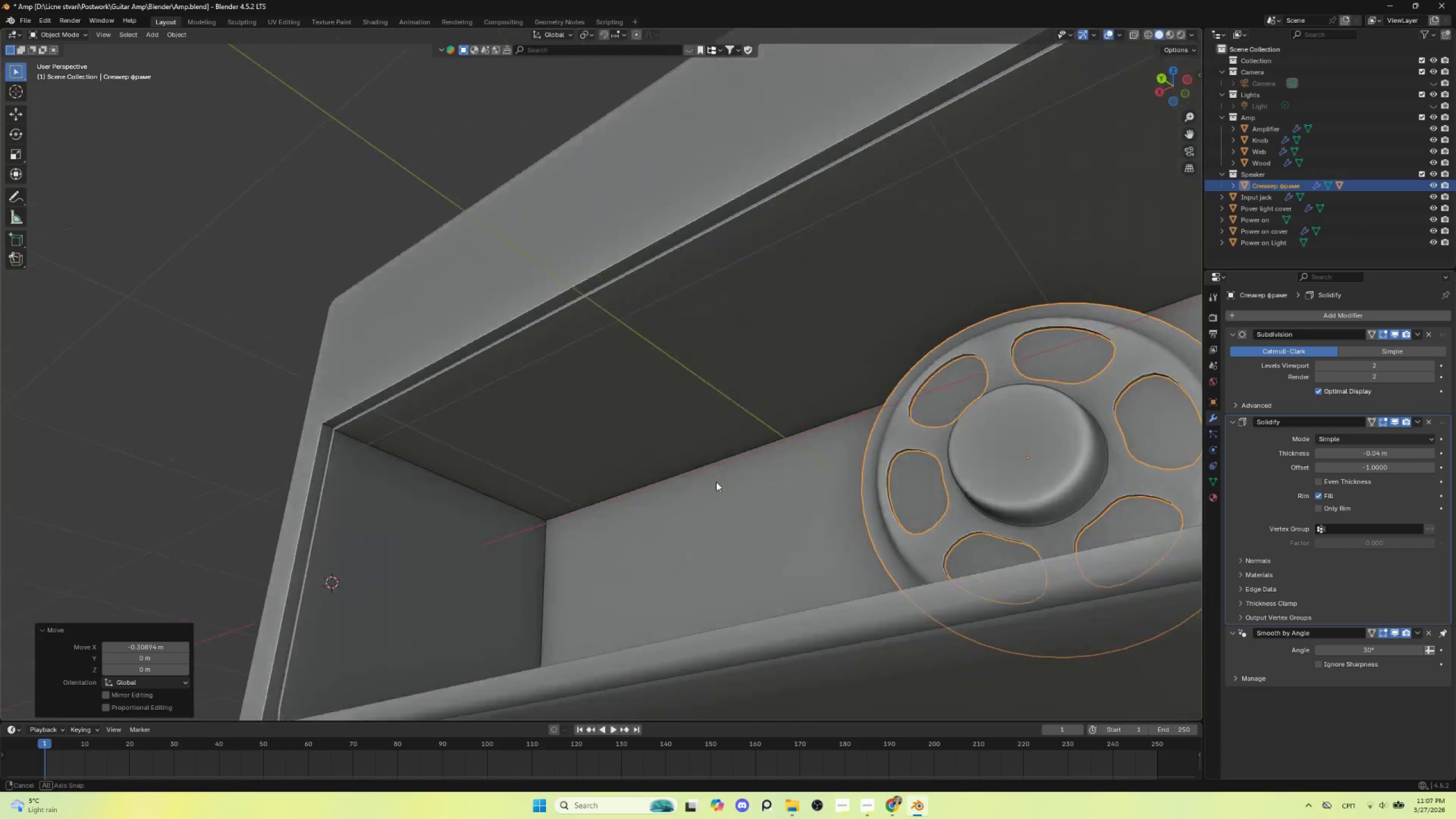 
scroll: coordinate [907, 495], scroll_direction: down, amount: 5.0
 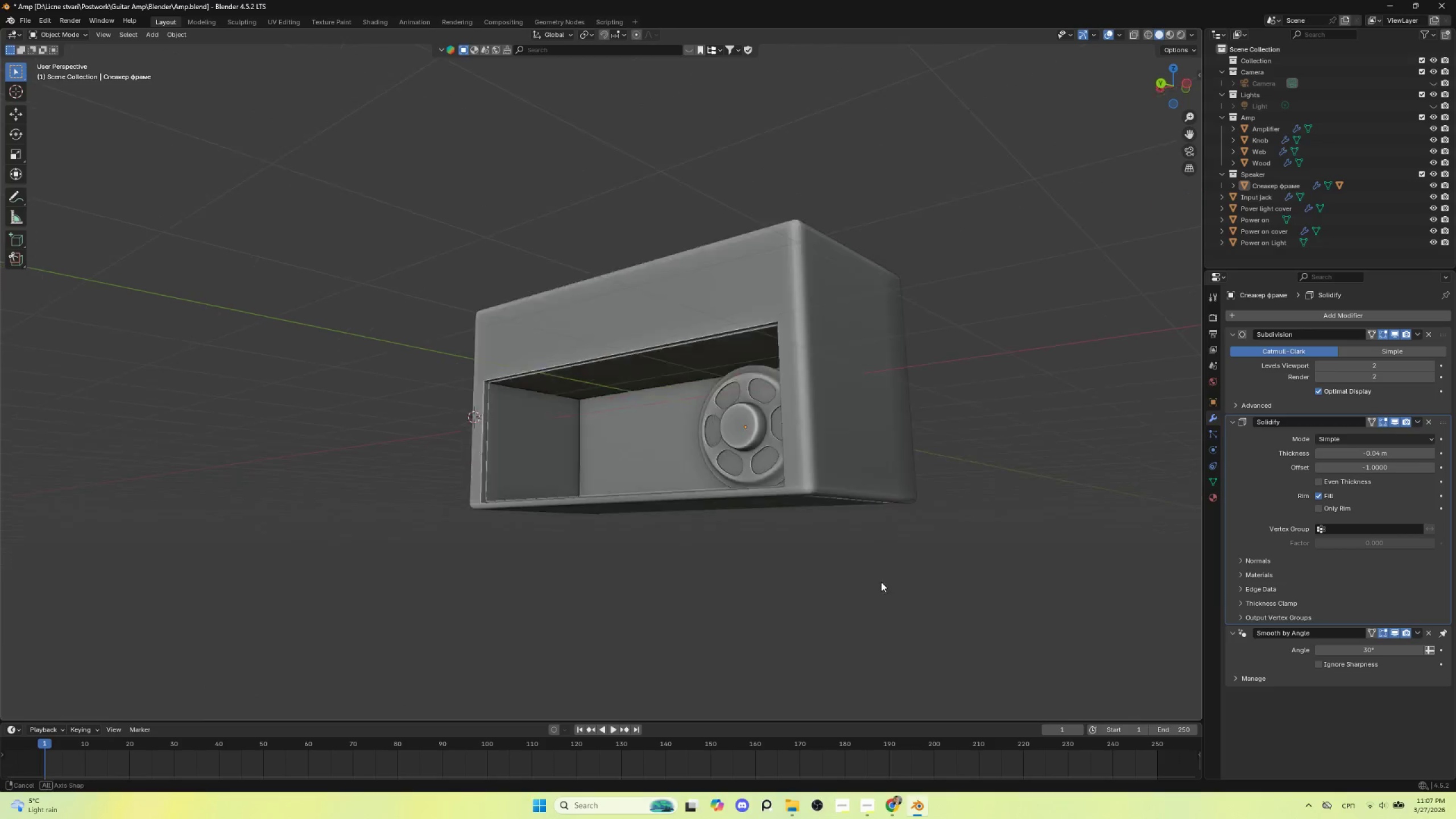 
hold_key(key=AltLeft, duration=0.41)
 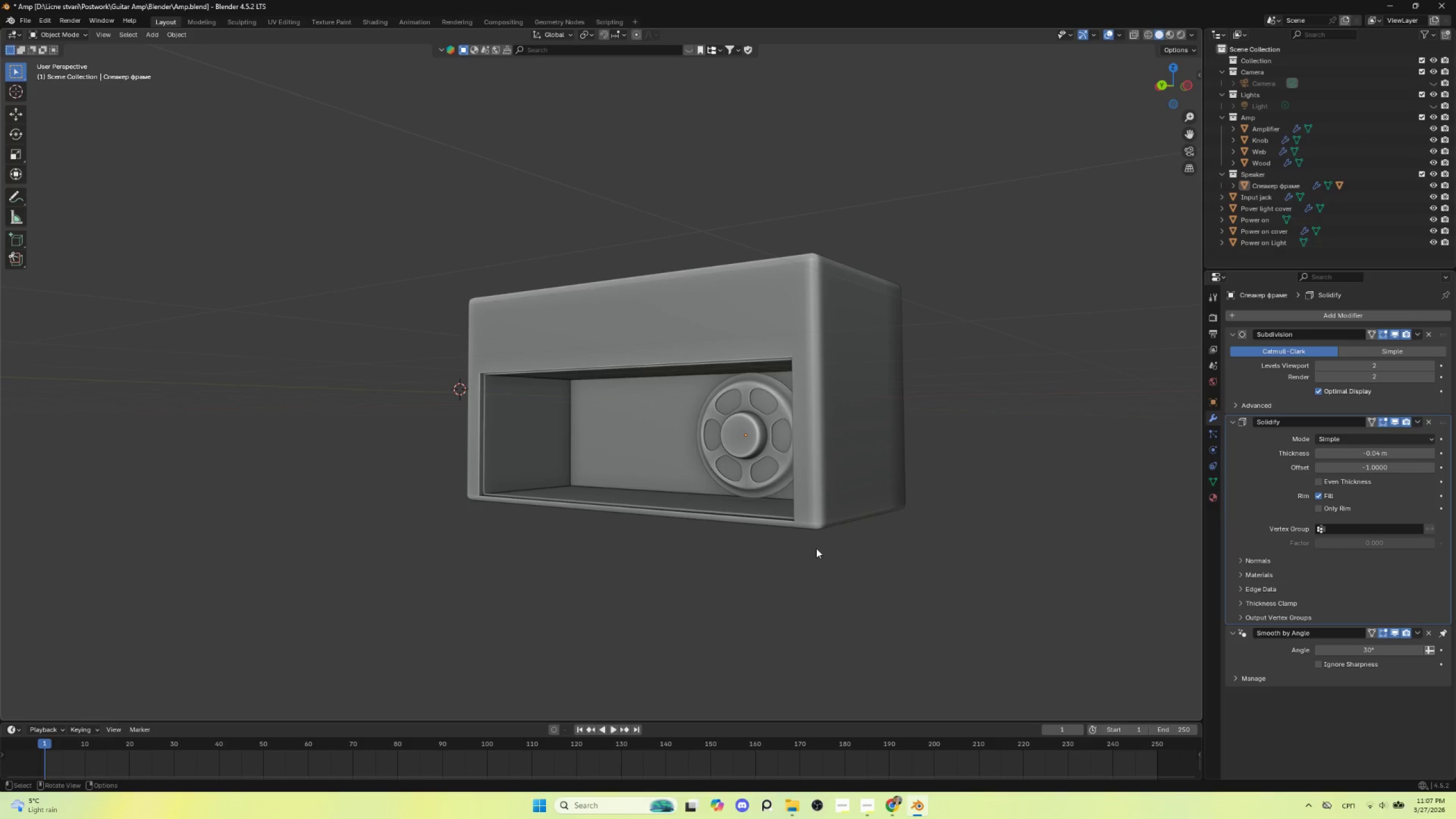 
wait(12.41)
 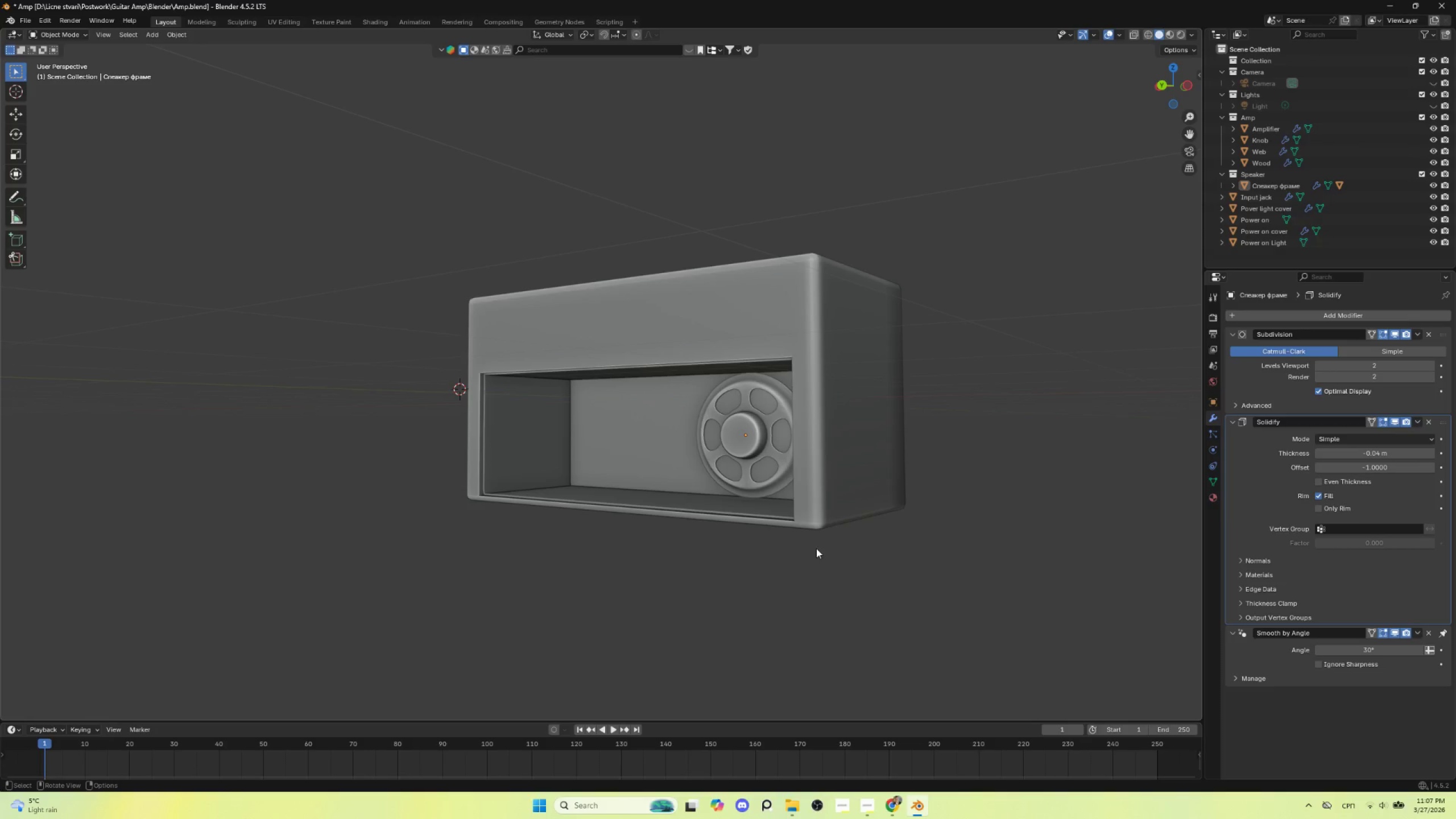 
scroll: coordinate [784, 423], scroll_direction: up, amount: 2.0
 